 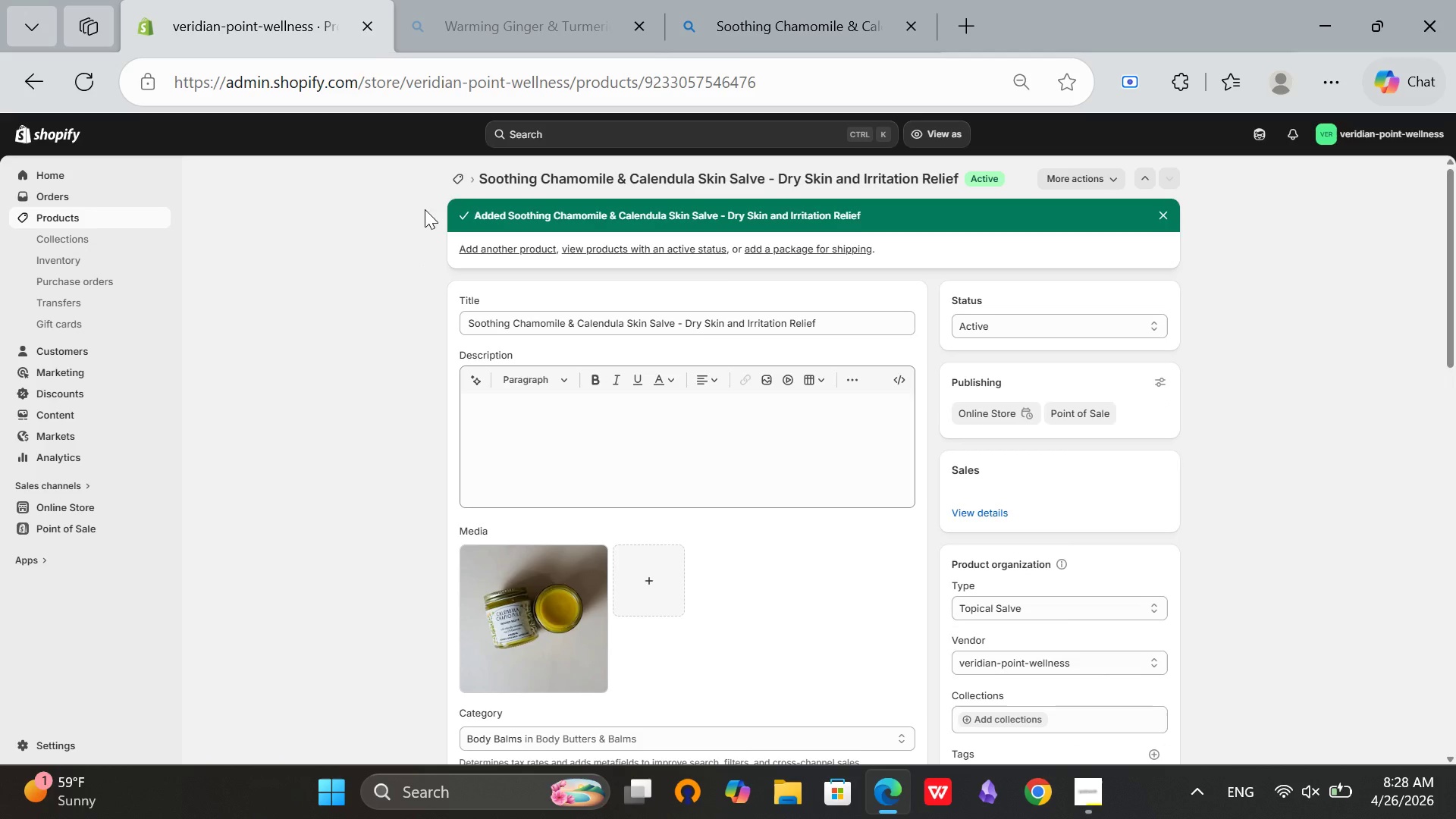 
left_click([453, 177])
 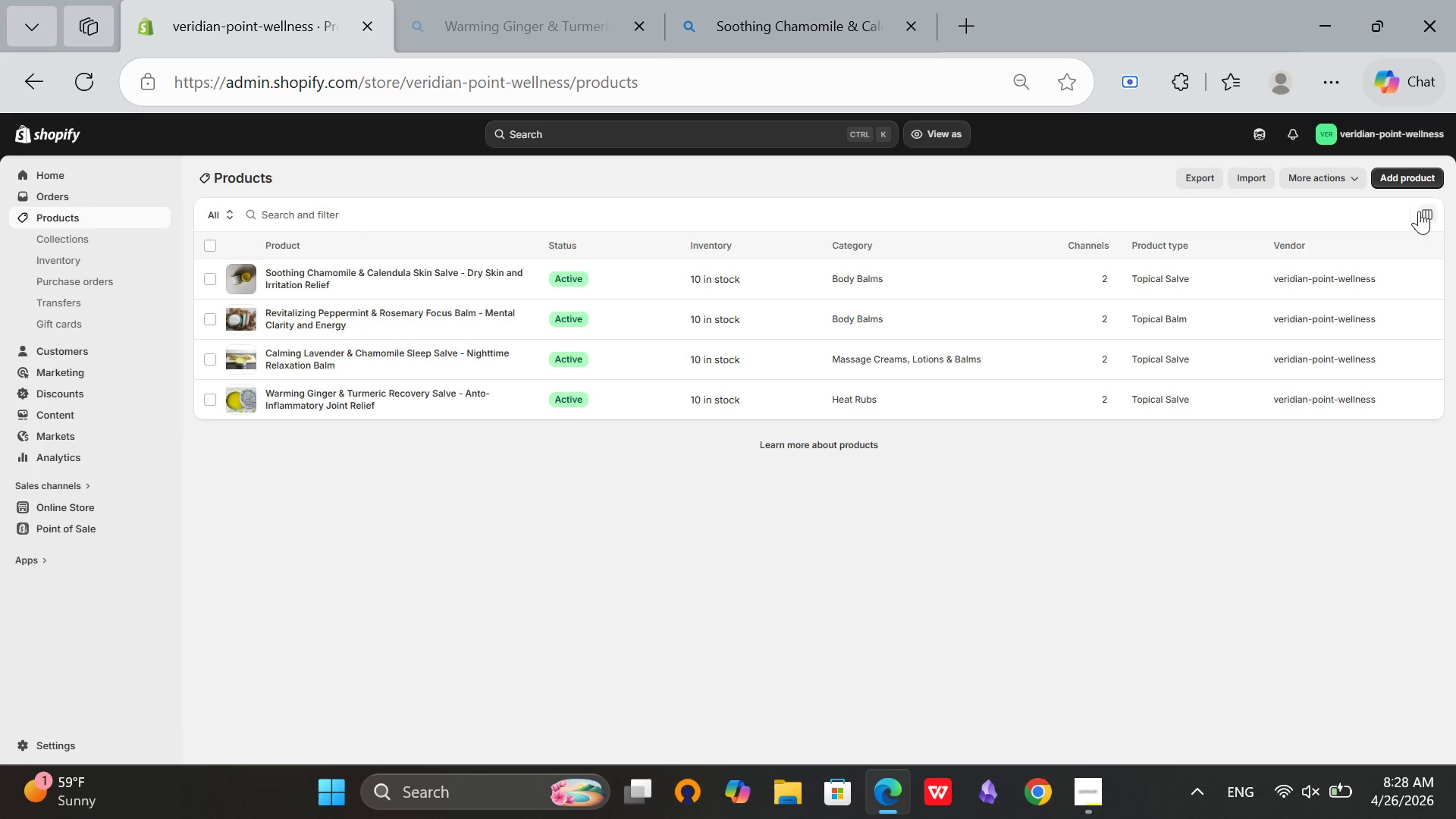 
wait(5.72)
 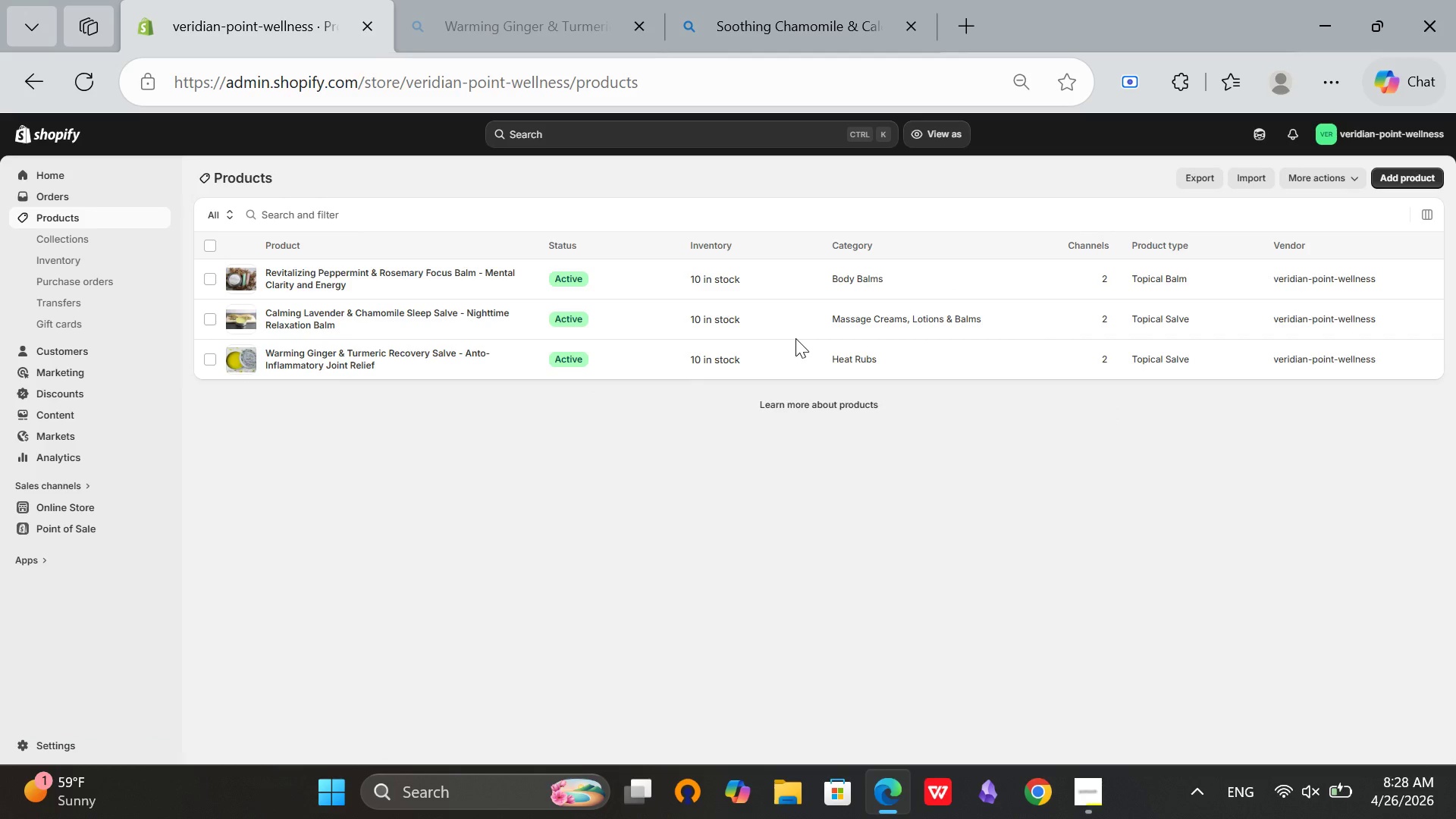 
left_click([1417, 167])
 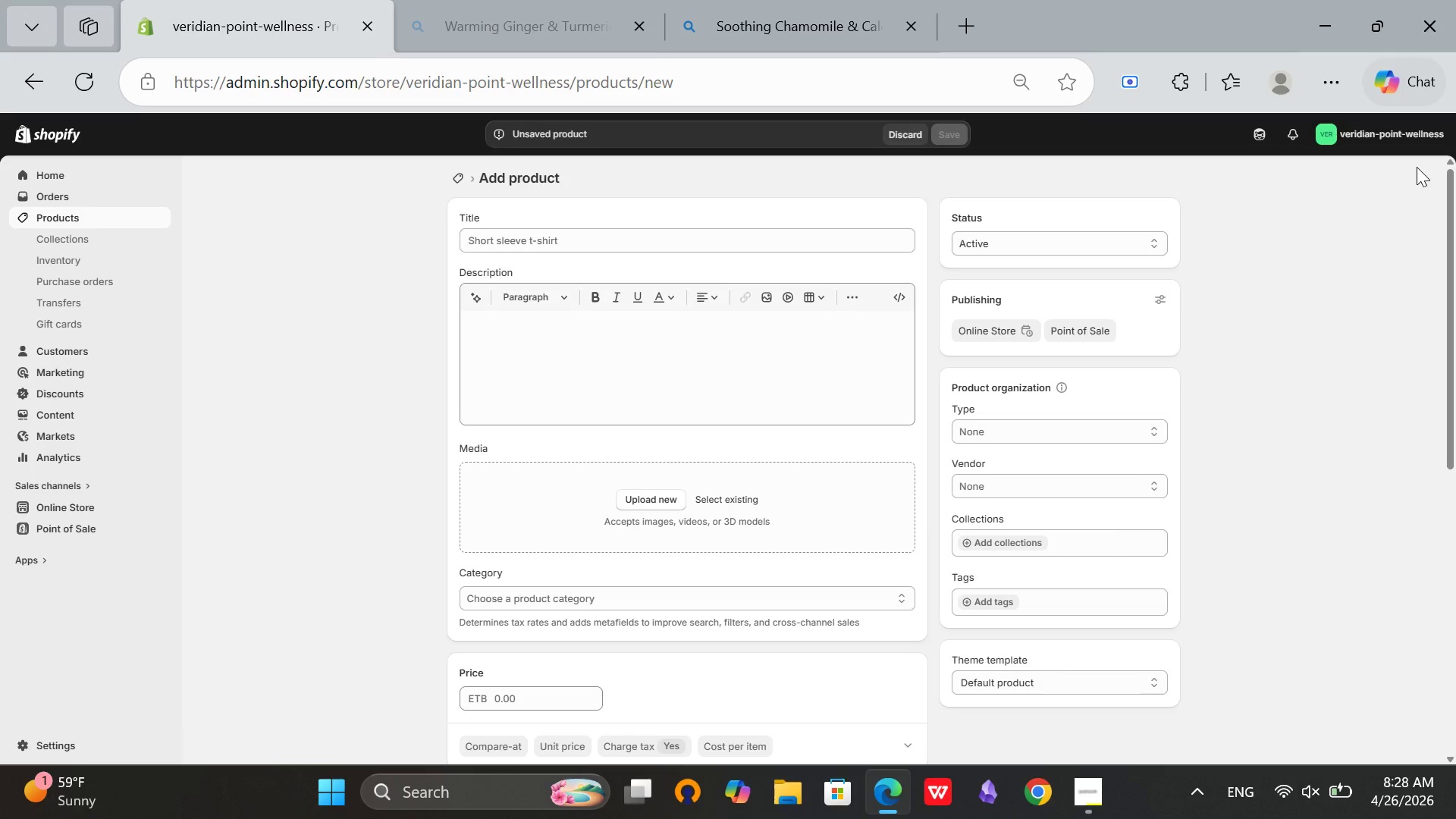 
wait(8.77)
 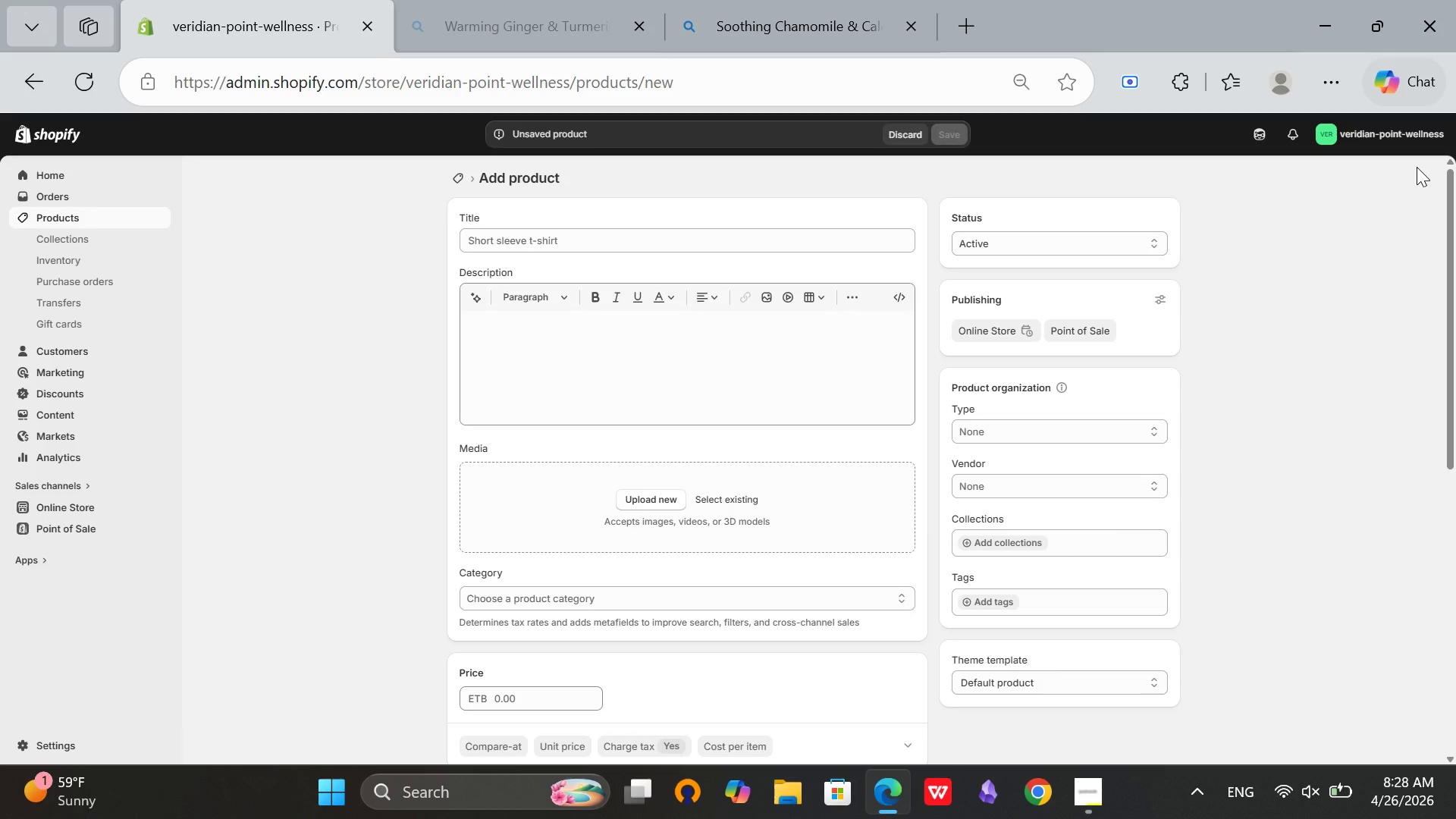 
left_click([692, 247])
 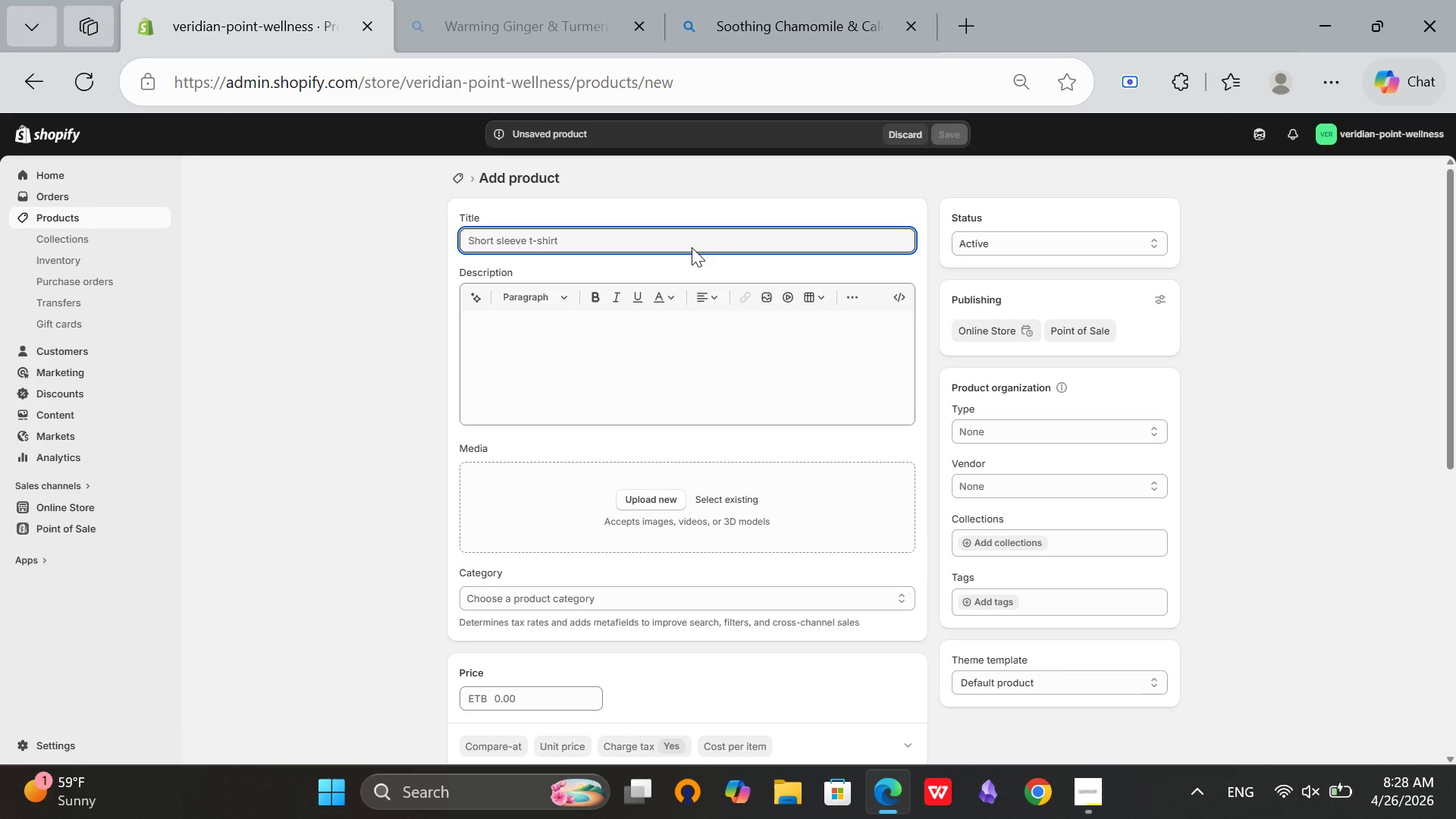 
type(U)
key(Backspace)
type(Immune Support Elderberry & Echina)
 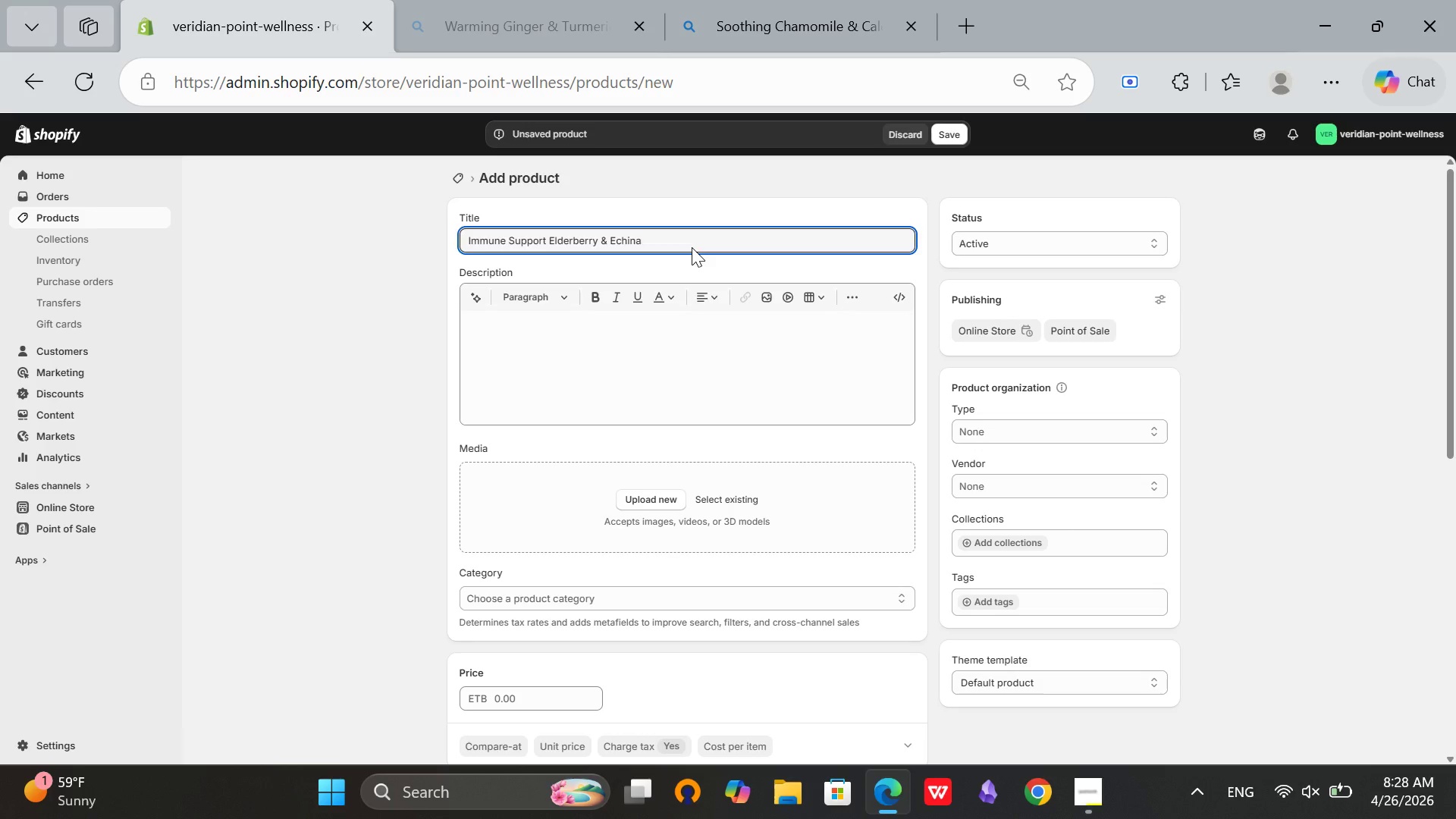 
wait(5.03)
 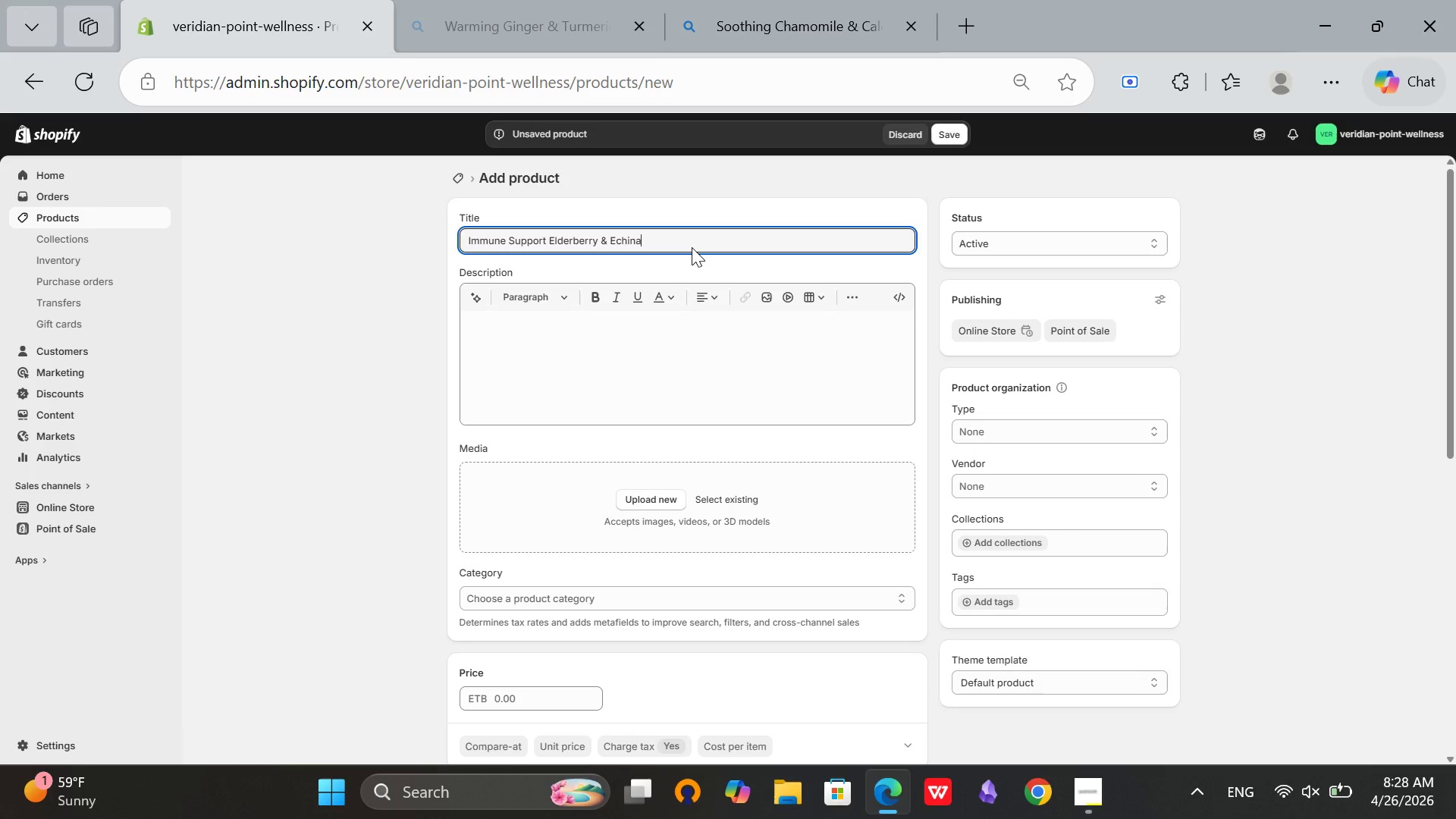 
type(cea Tincture)
 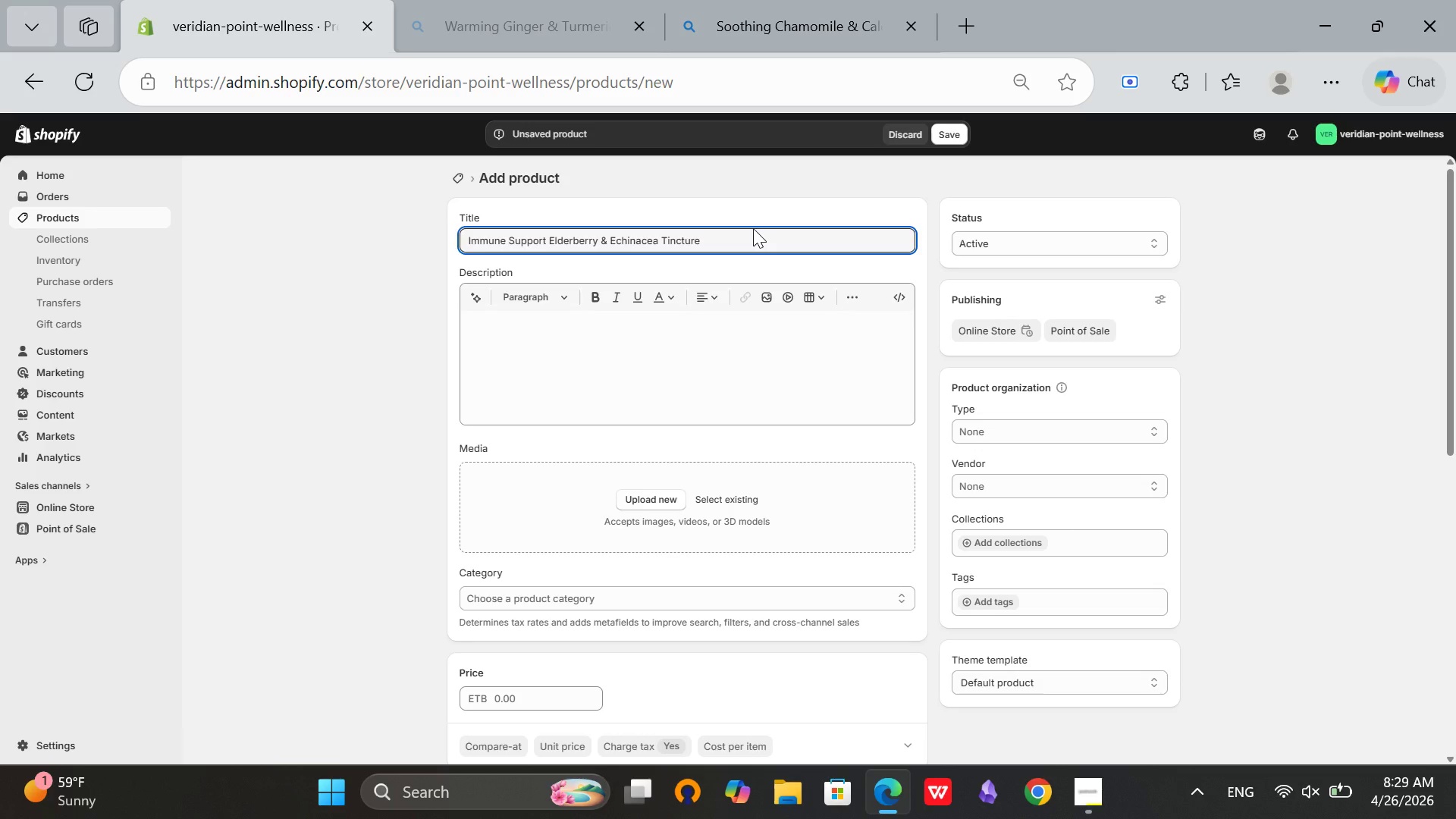 
key(Control+ControlLeft)
 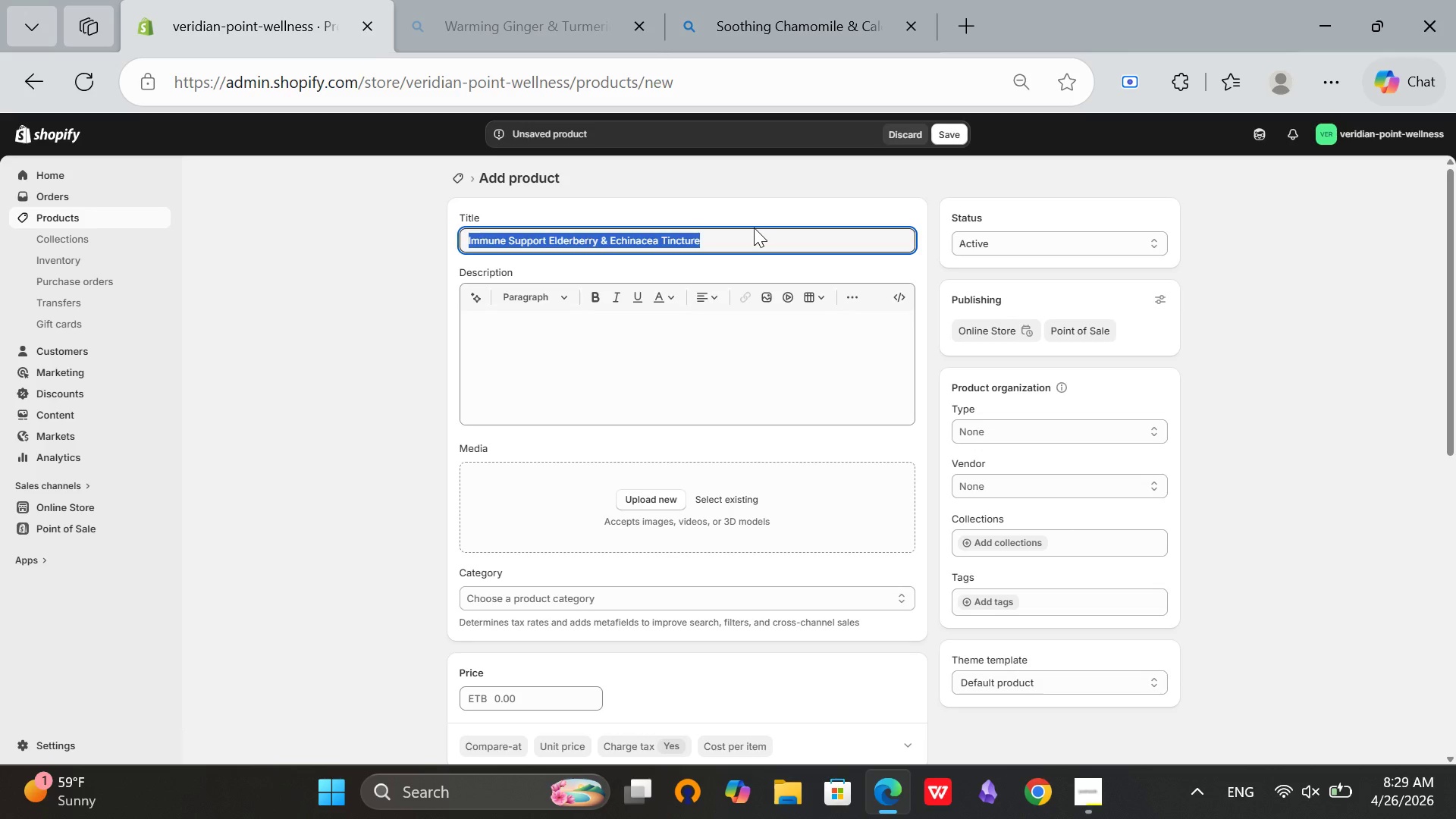 
key(Control+A)
 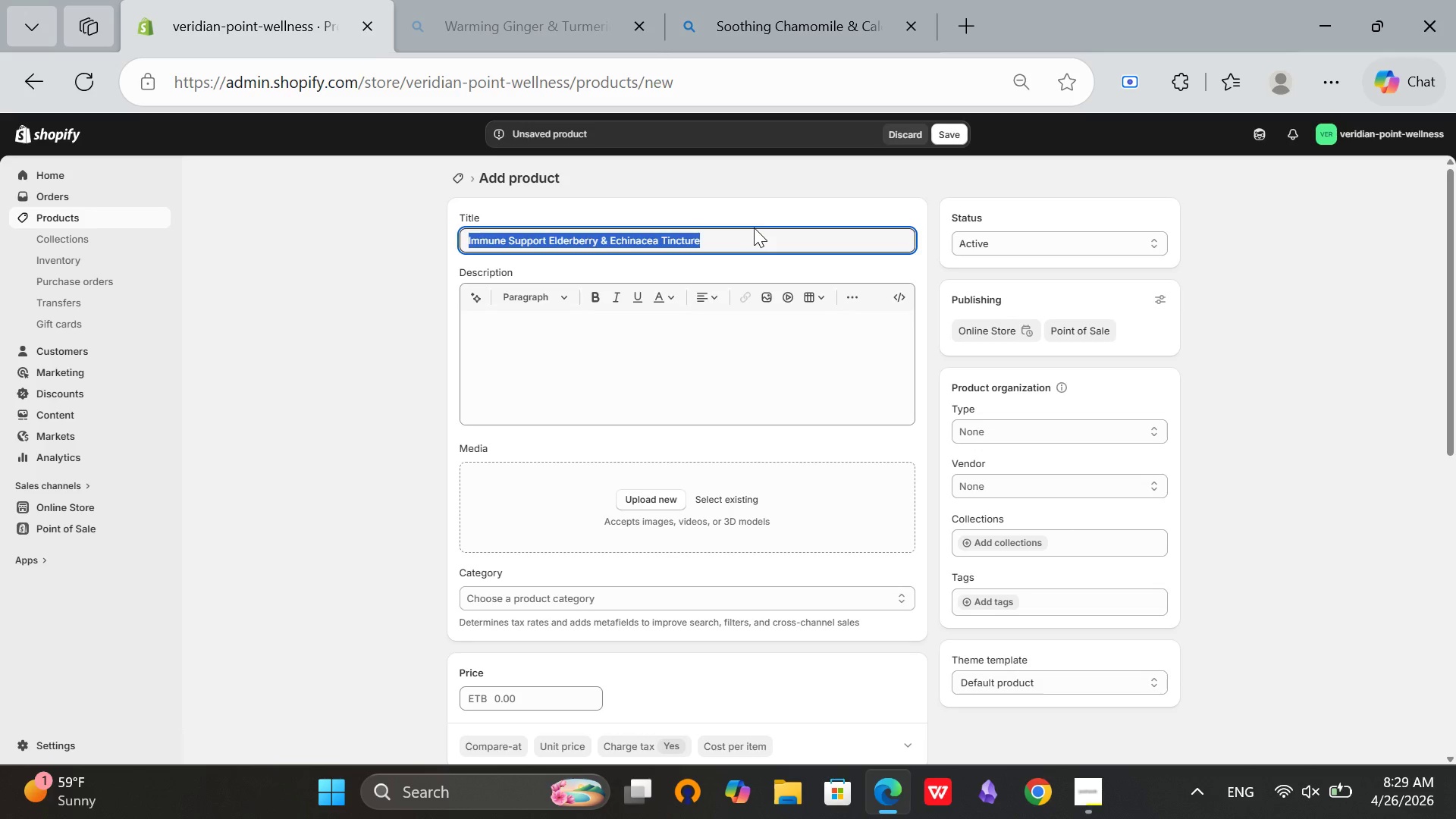 
key(Control+C)
 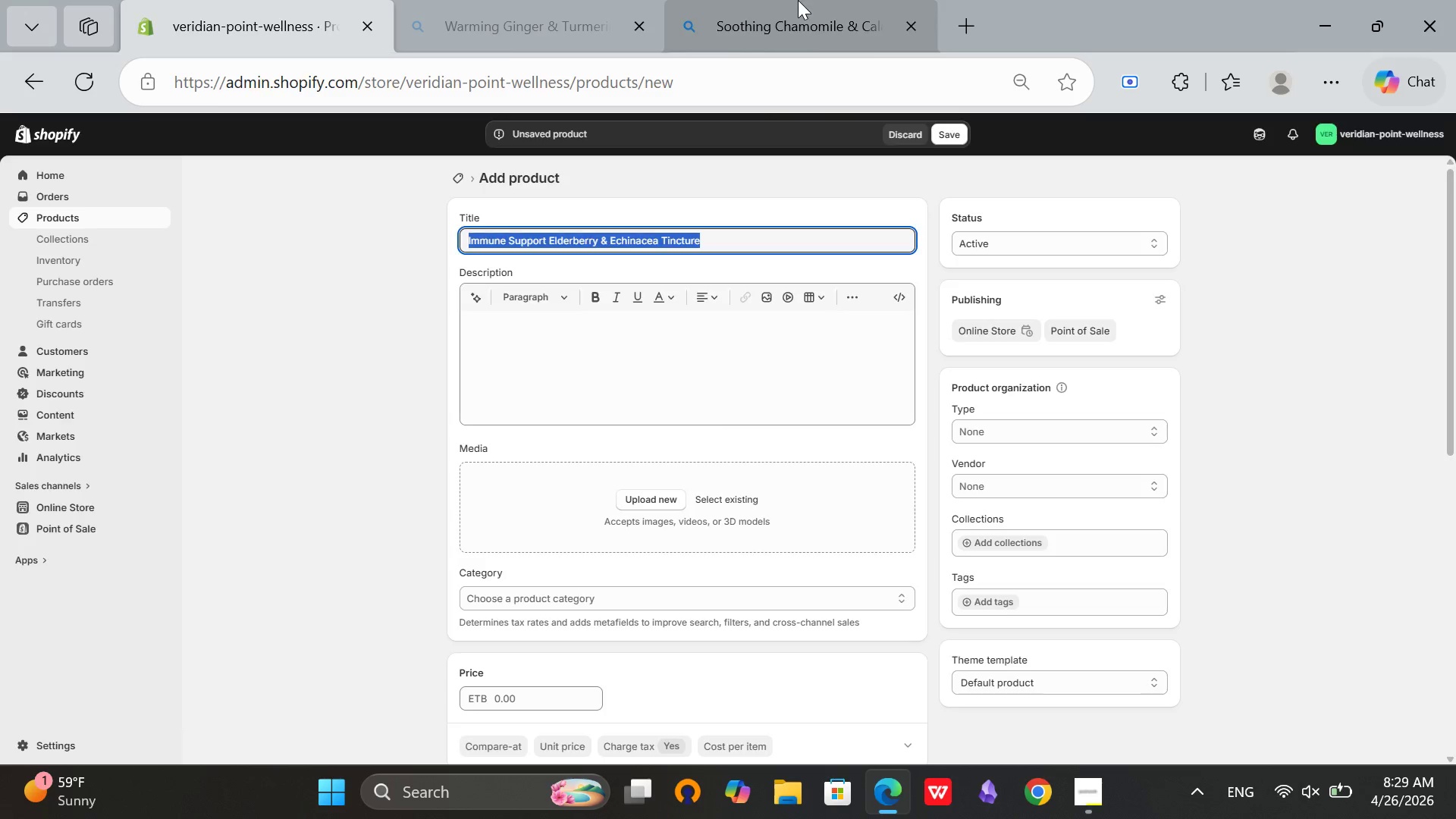 
left_click([798, 0])
 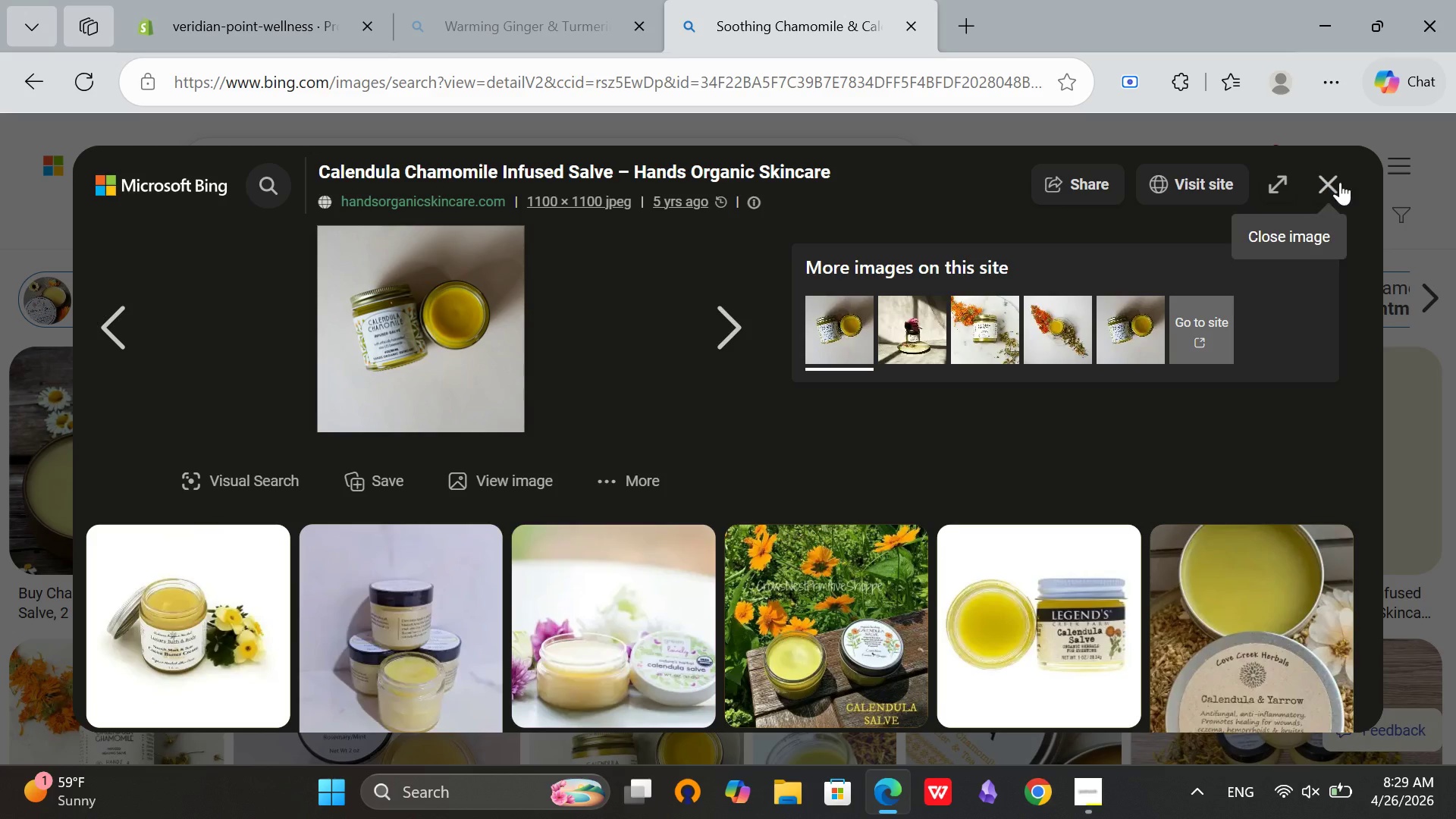 
left_click([1340, 182])
 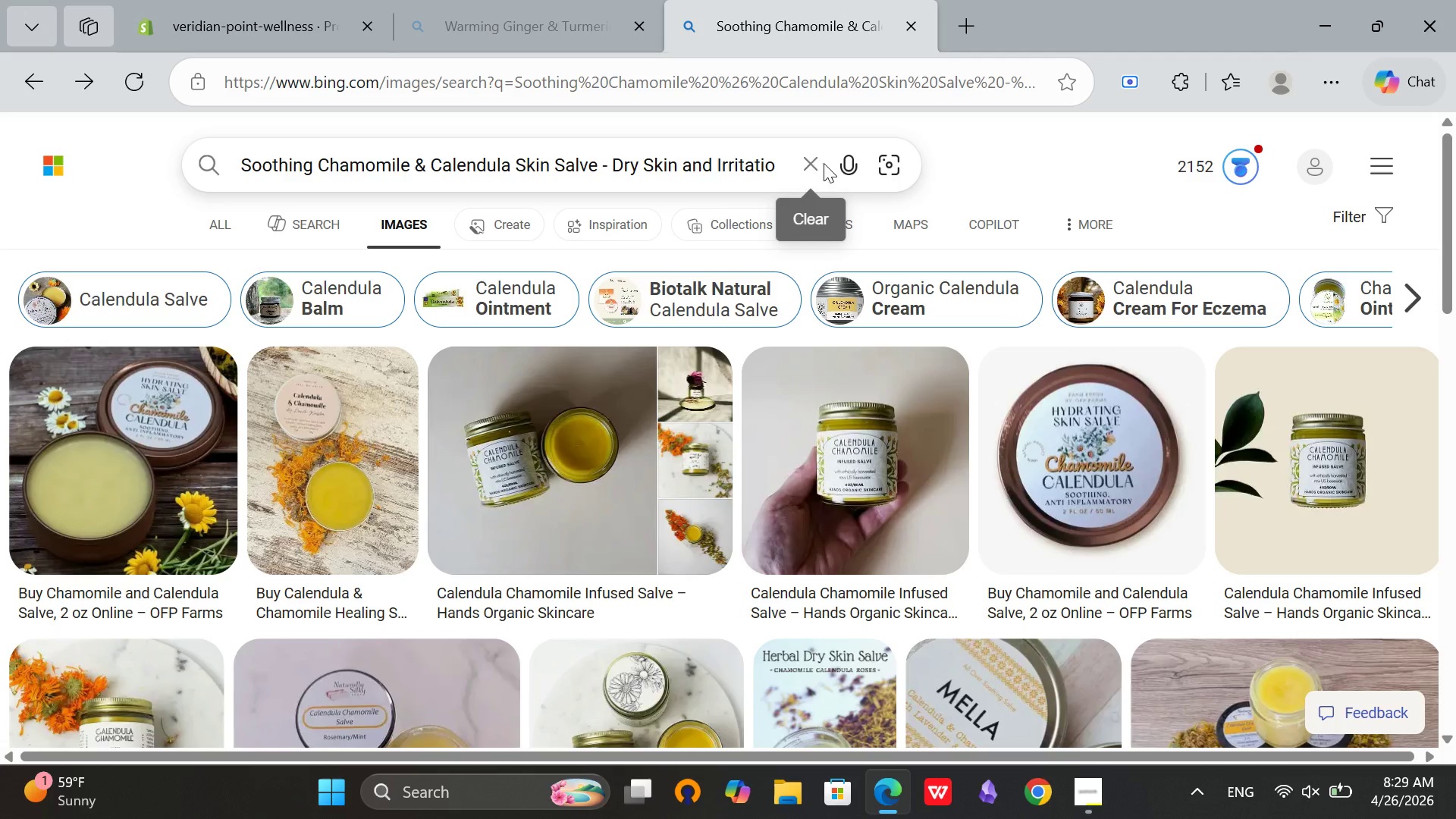 
left_click([817, 161])
 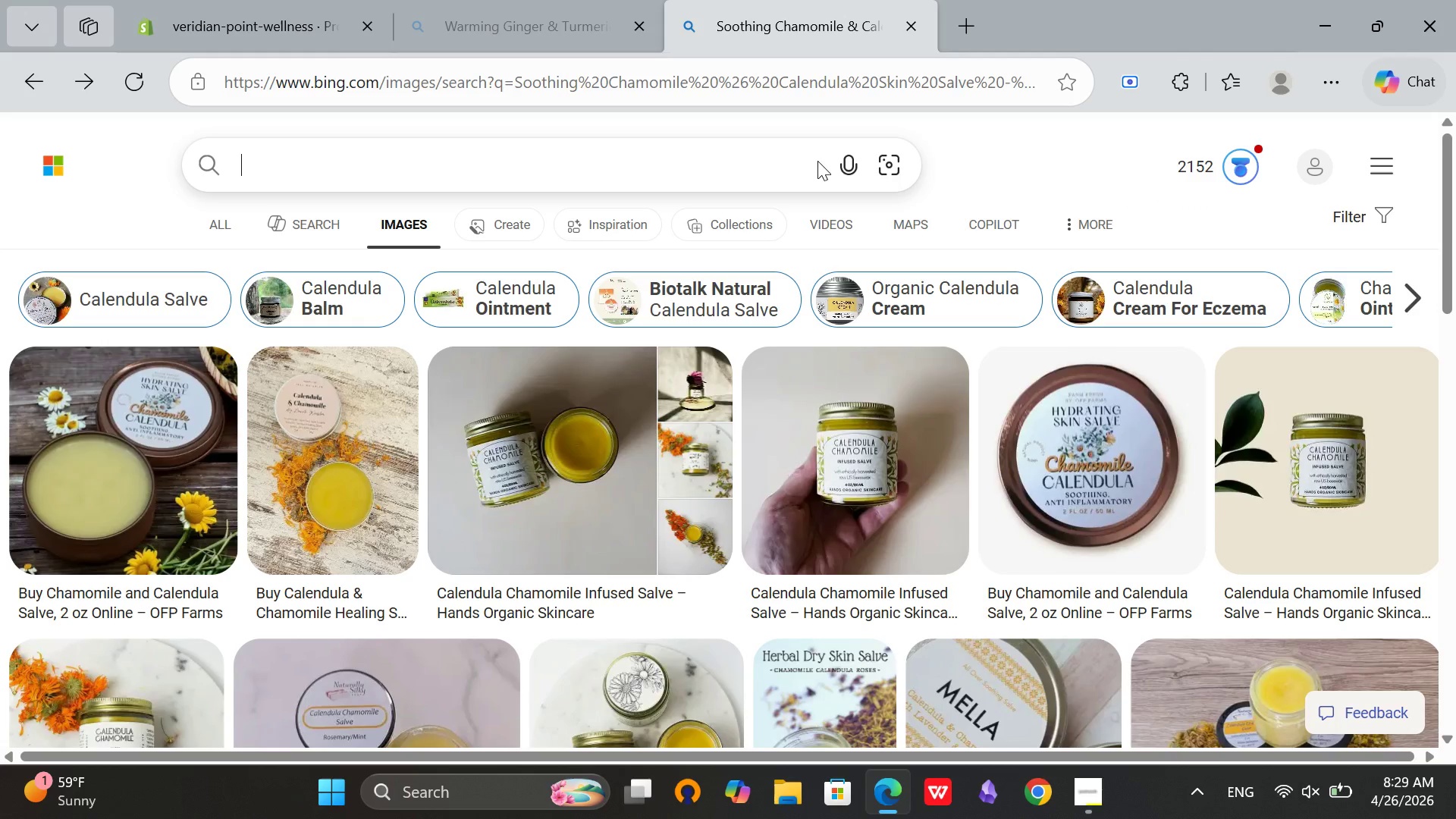 
key(Control+V)
 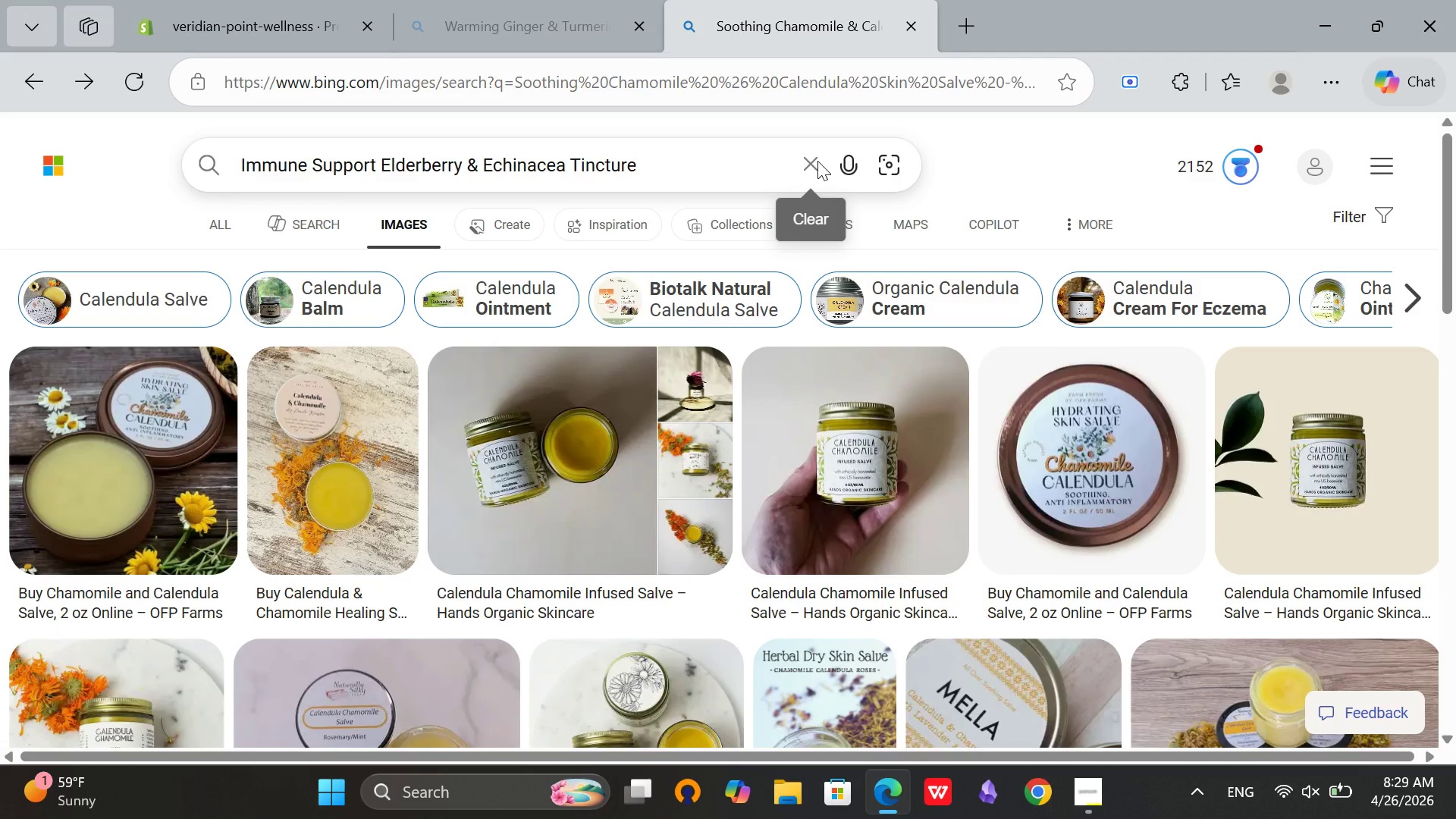 
key(Enter)
 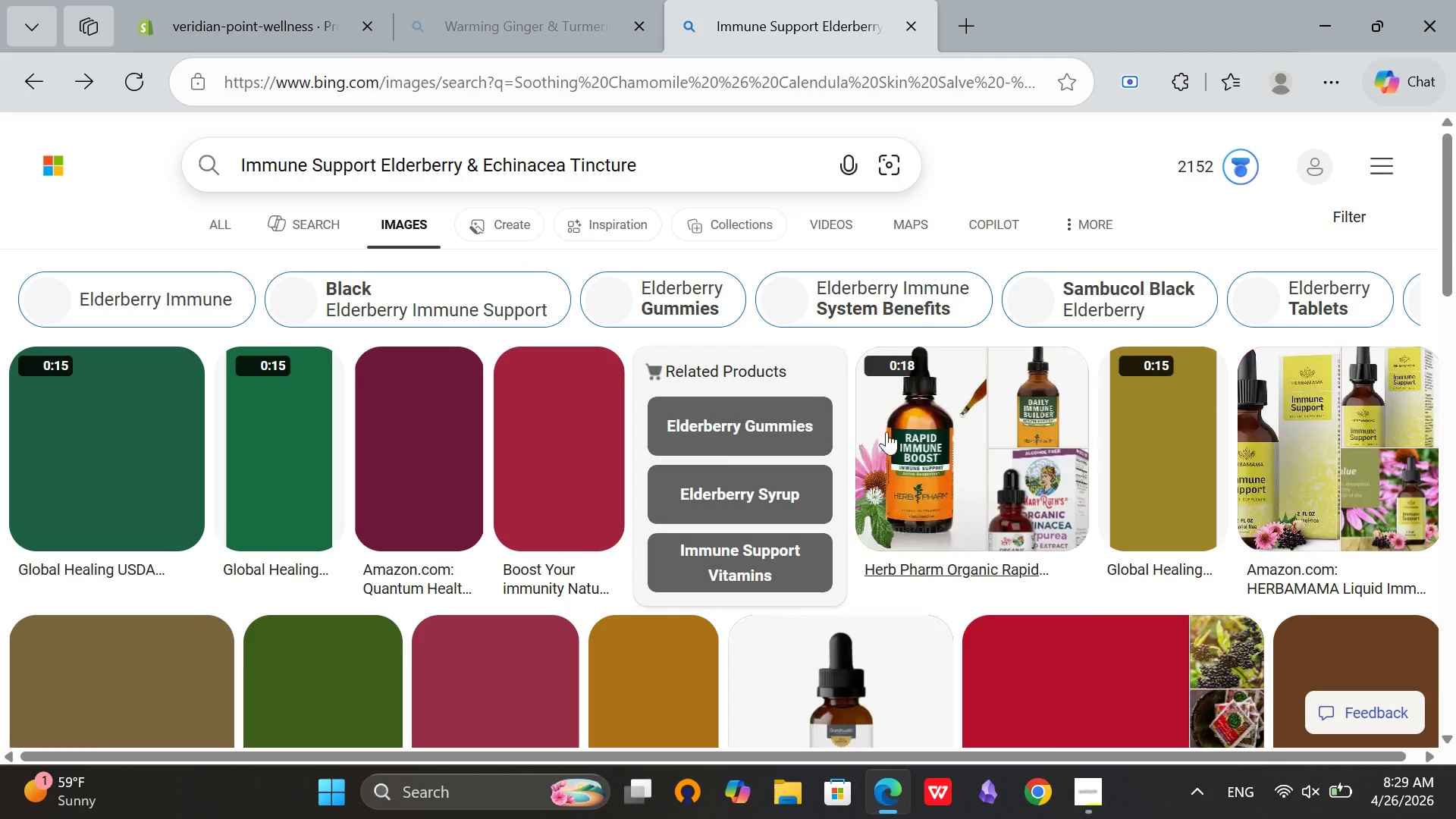 
scroll: coordinate [347, 518], scroll_direction: down, amount: 2.0
 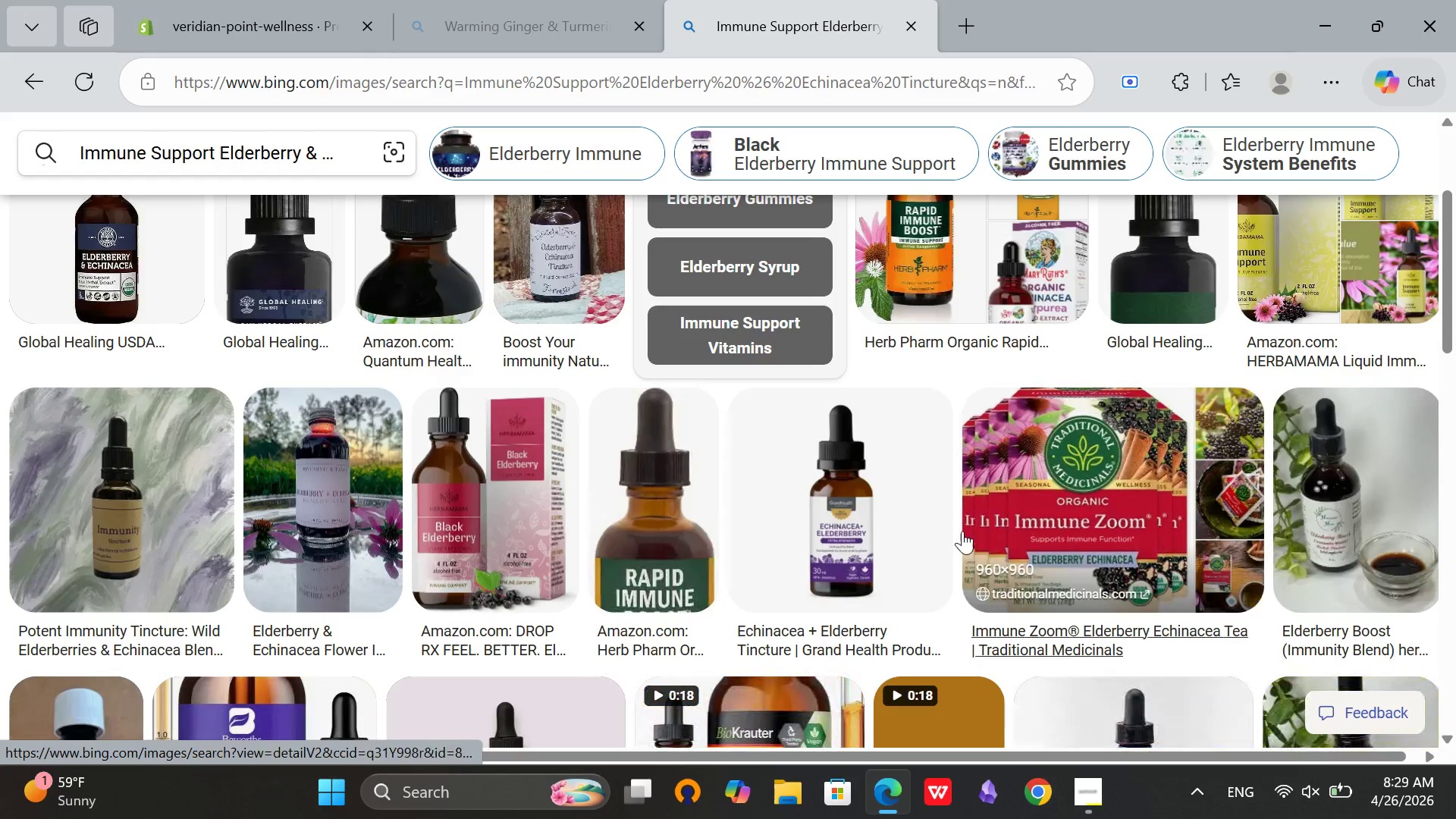 
scroll: coordinate [407, 469], scroll_direction: up, amount: 2.0
 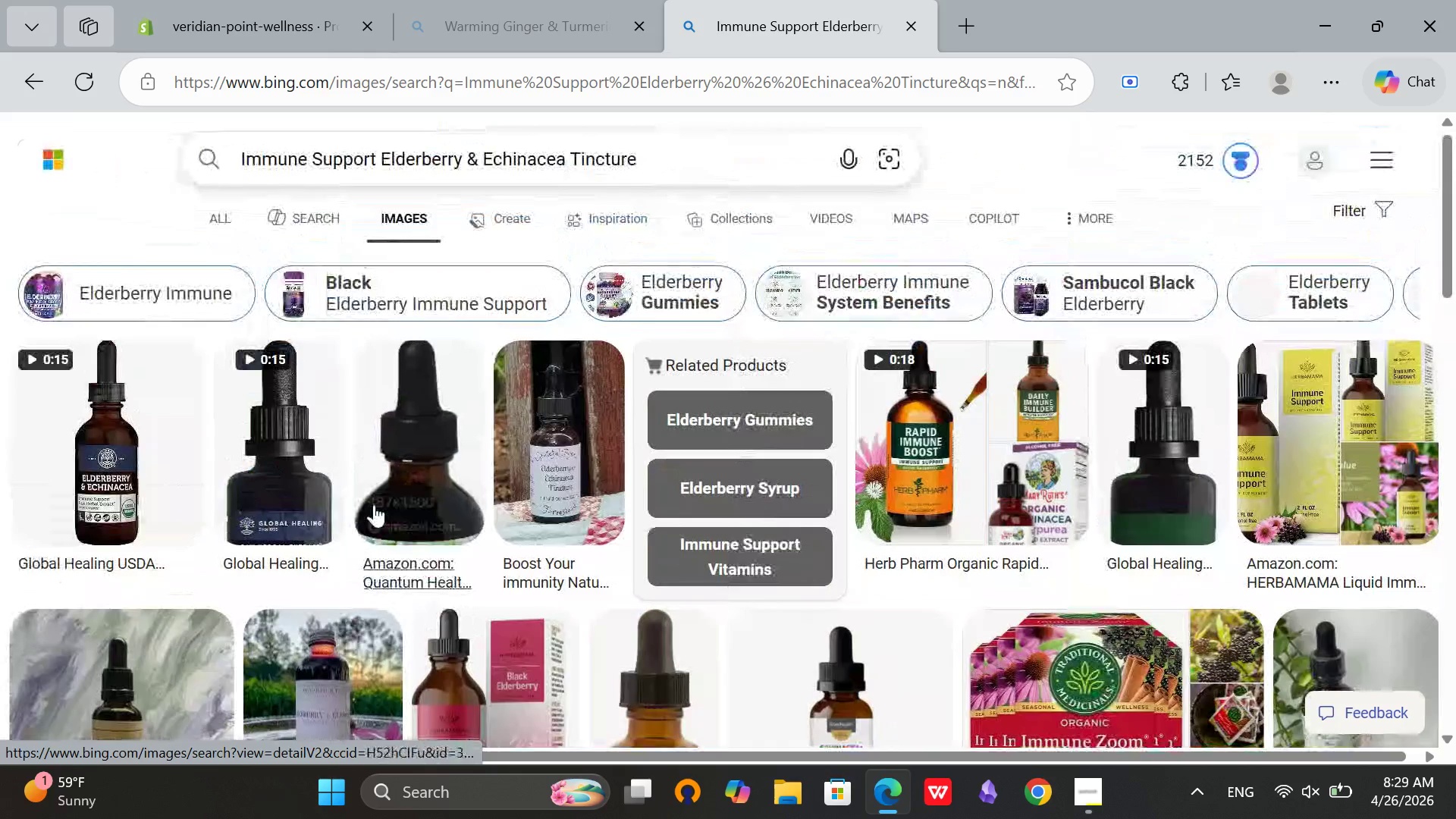 
scroll: coordinate [374, 504], scroll_direction: none, amount: 0.0
 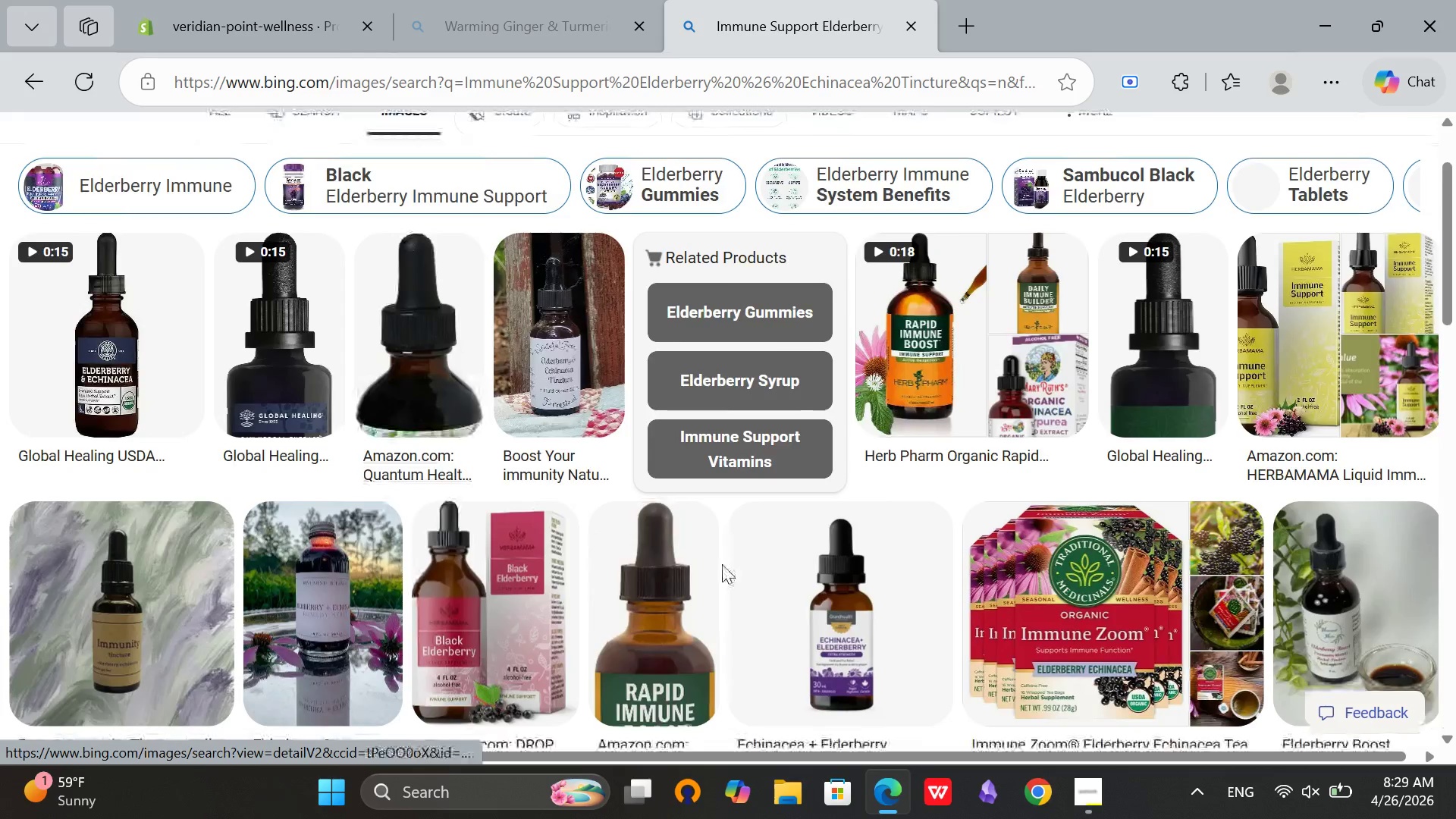 
scroll: coordinate [722, 564], scroll_direction: down, amount: 1.0
 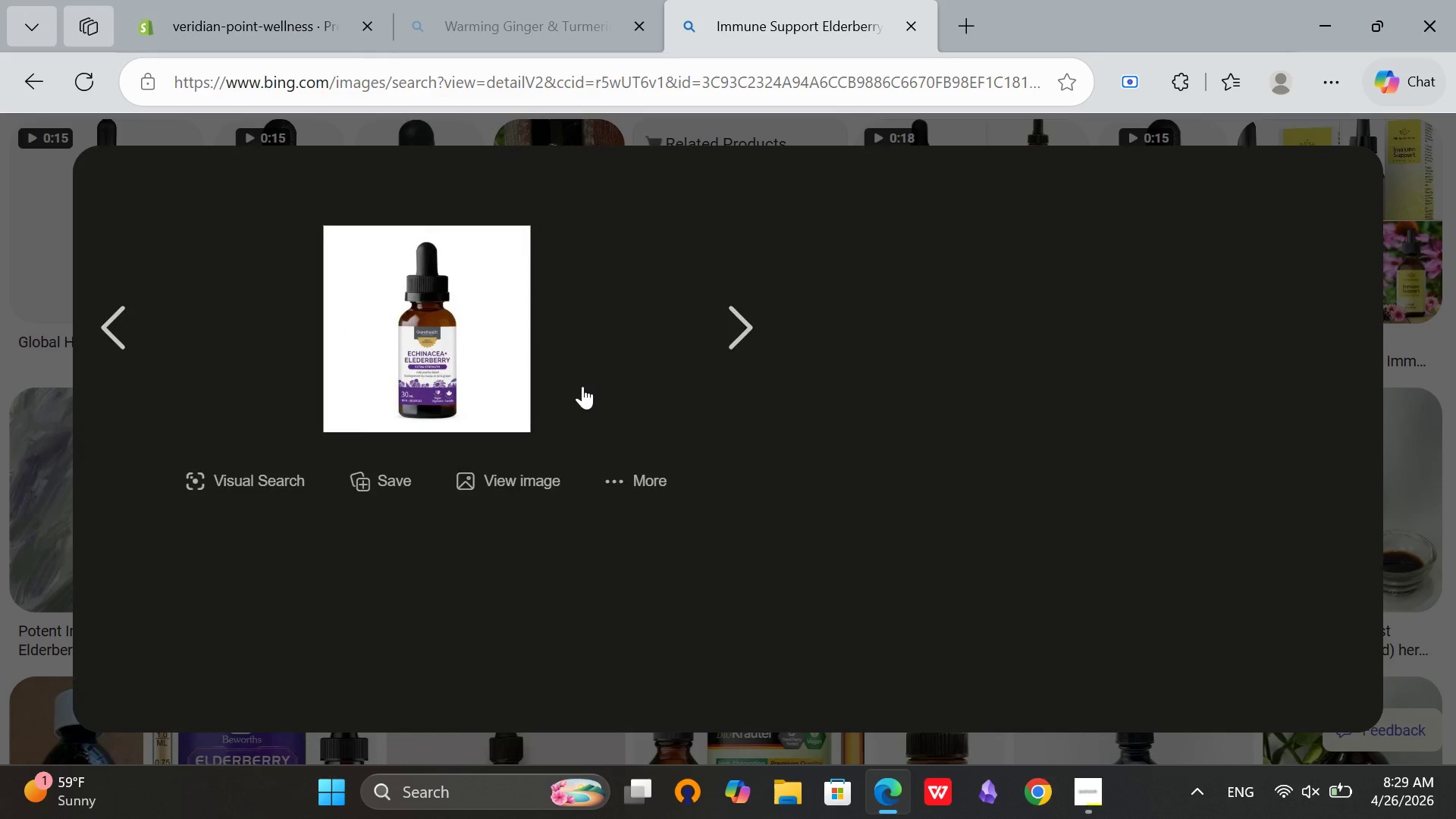 
wait(5.43)
 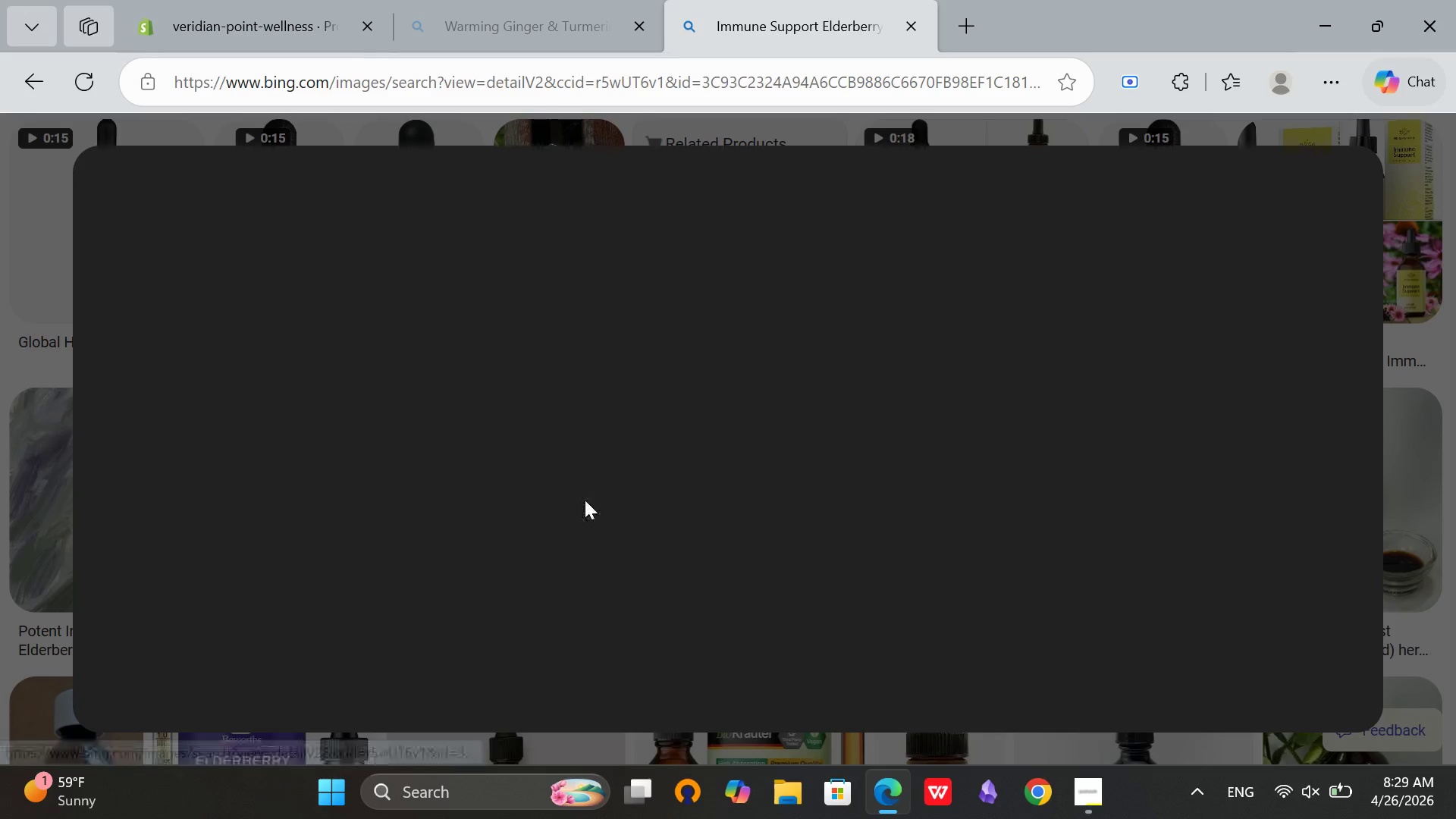 
scroll: coordinate [582, 386], scroll_direction: down, amount: 1.0
 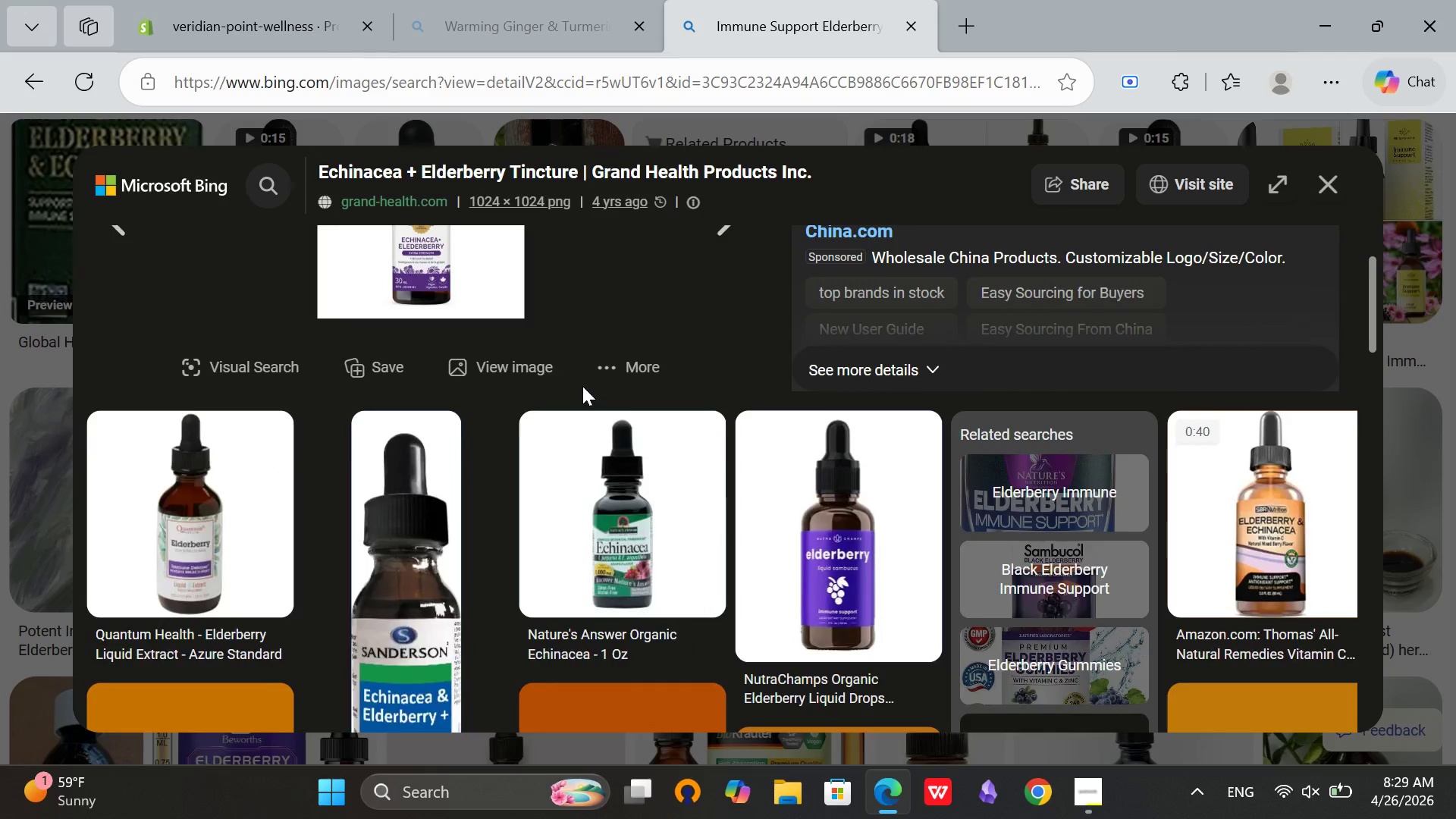 
scroll: coordinate [582, 386], scroll_direction: up, amount: 2.0
 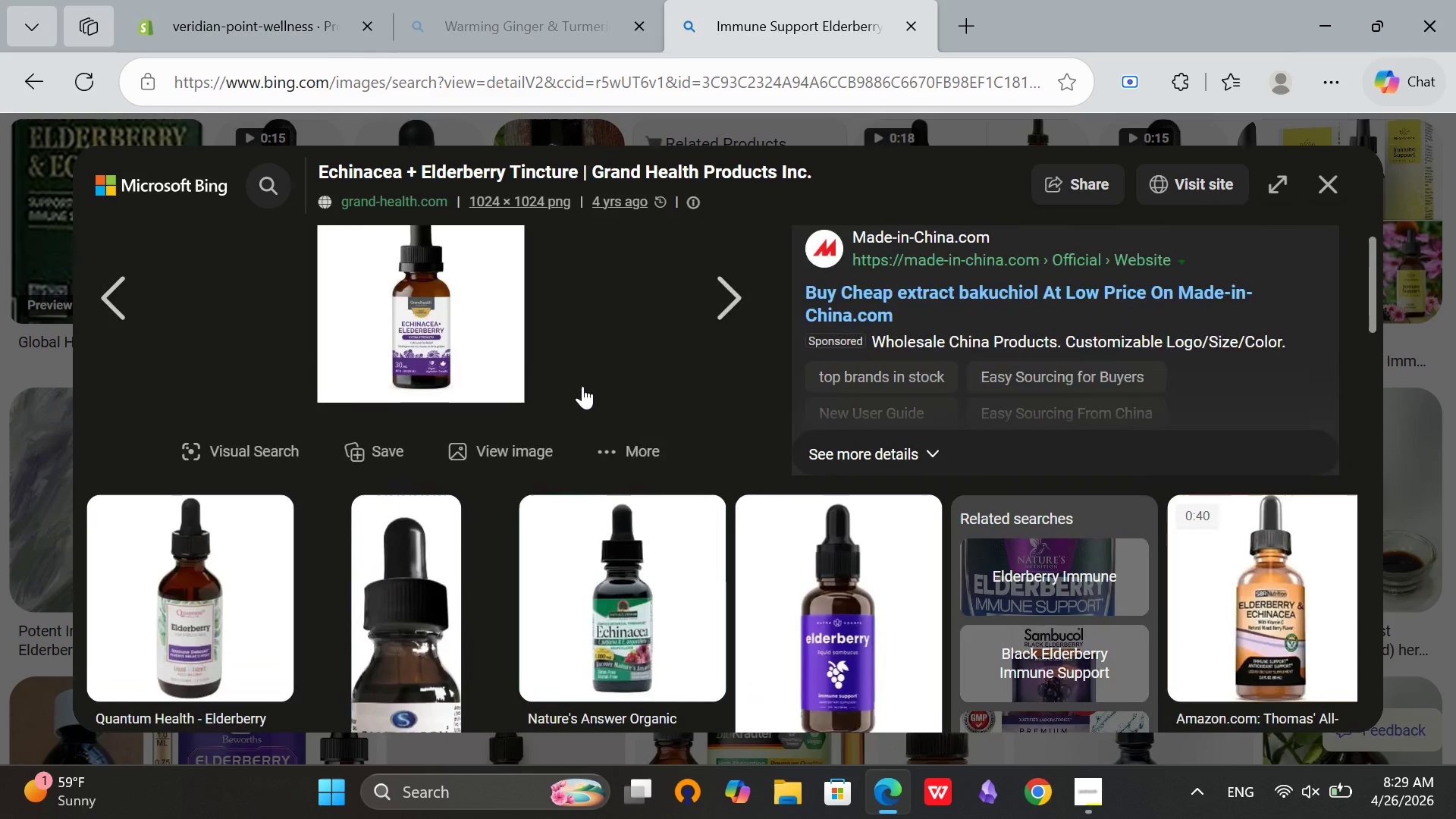 
scroll: coordinate [582, 386], scroll_direction: none, amount: 0.0
 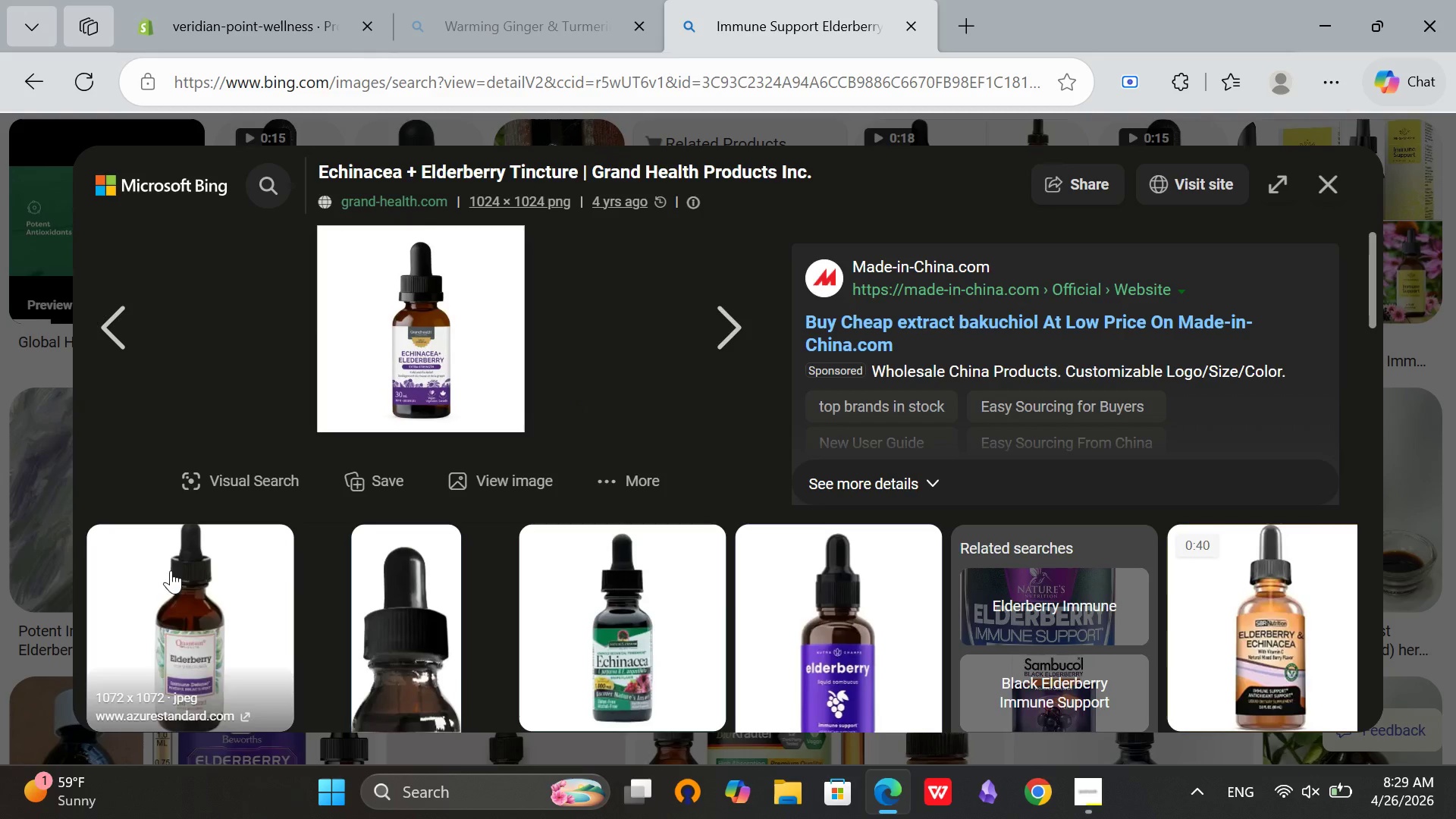 
left_click([199, 582])
 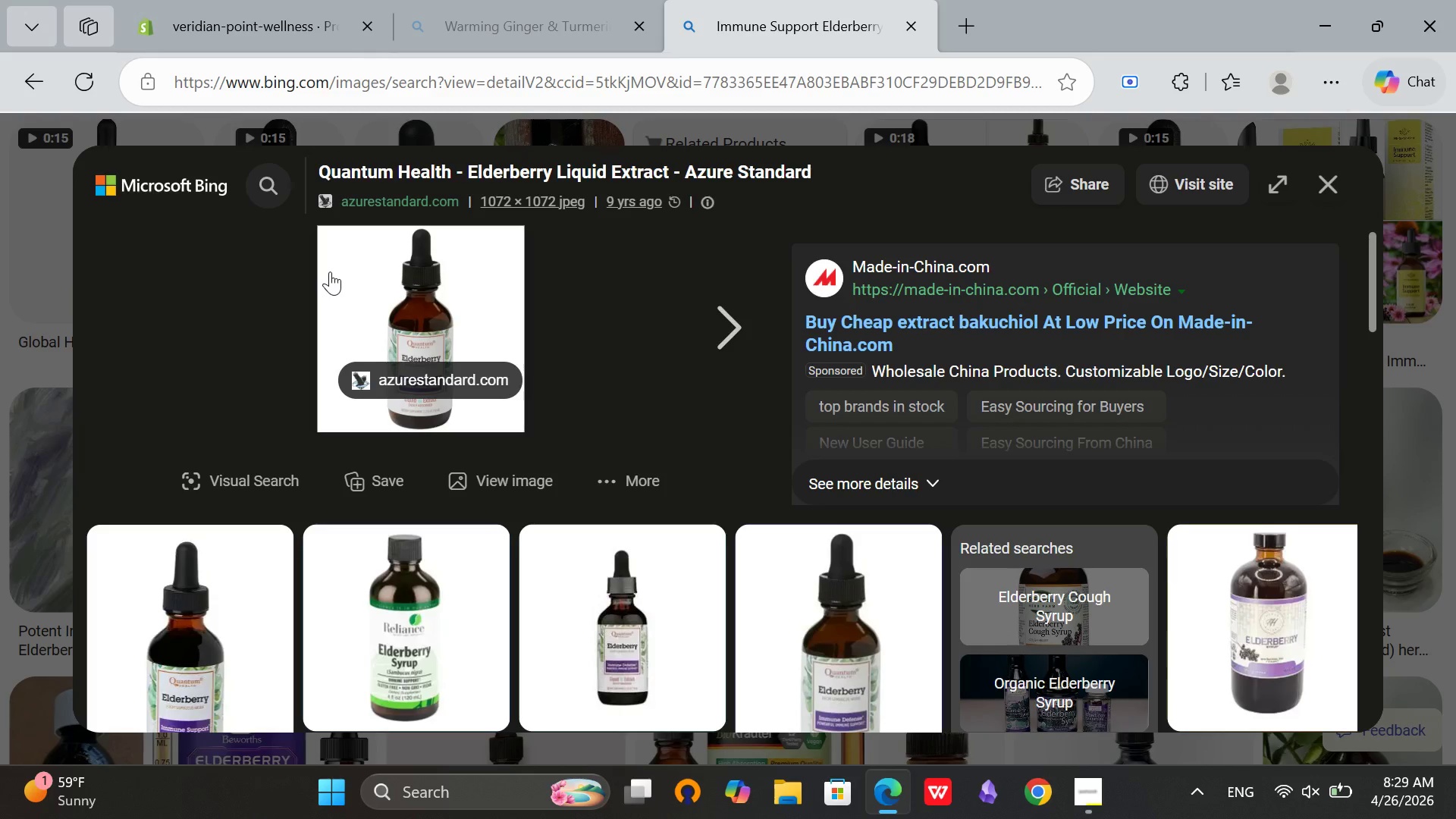 
wait(19.38)
 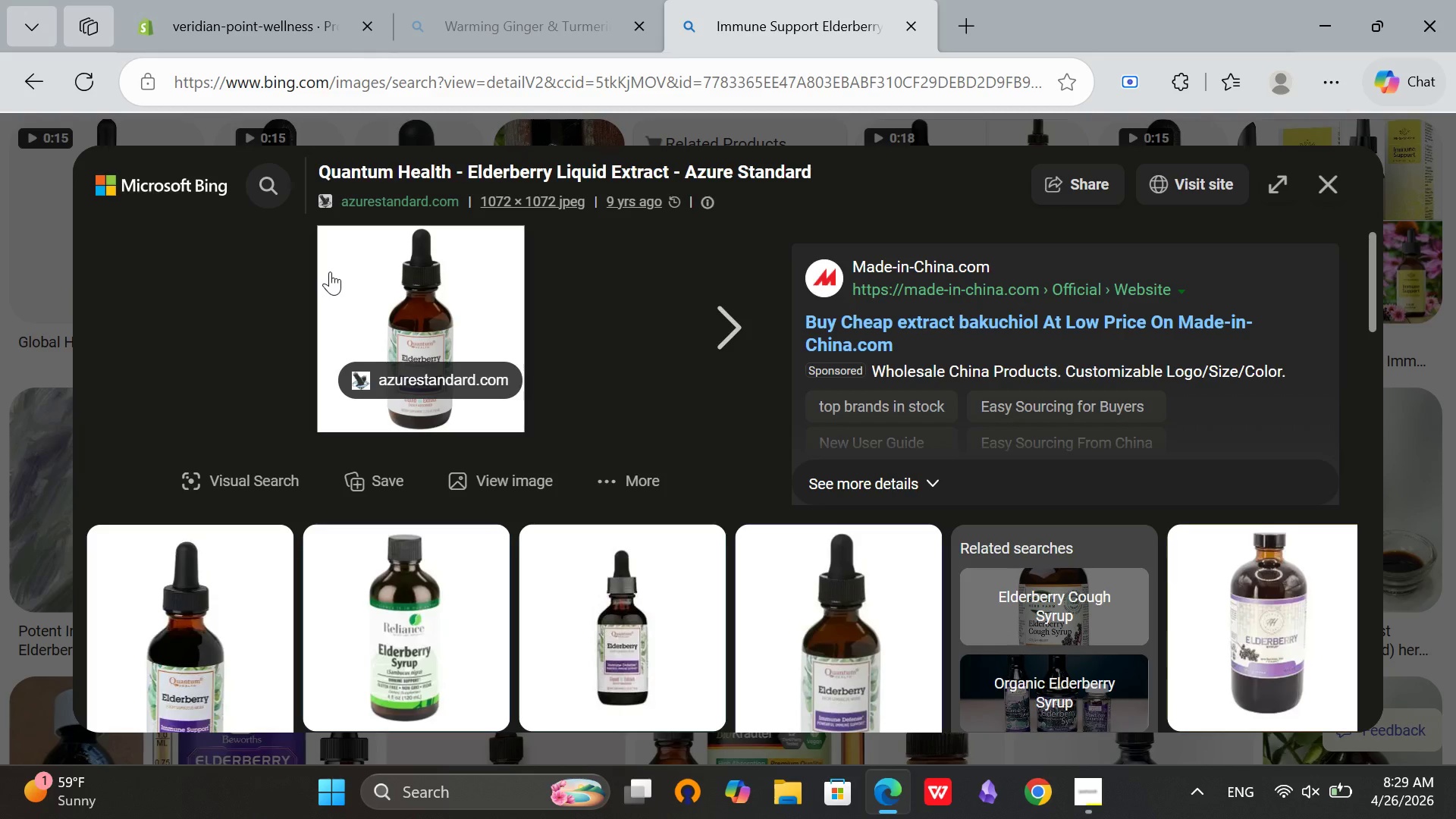 
right_click([467, 264])
 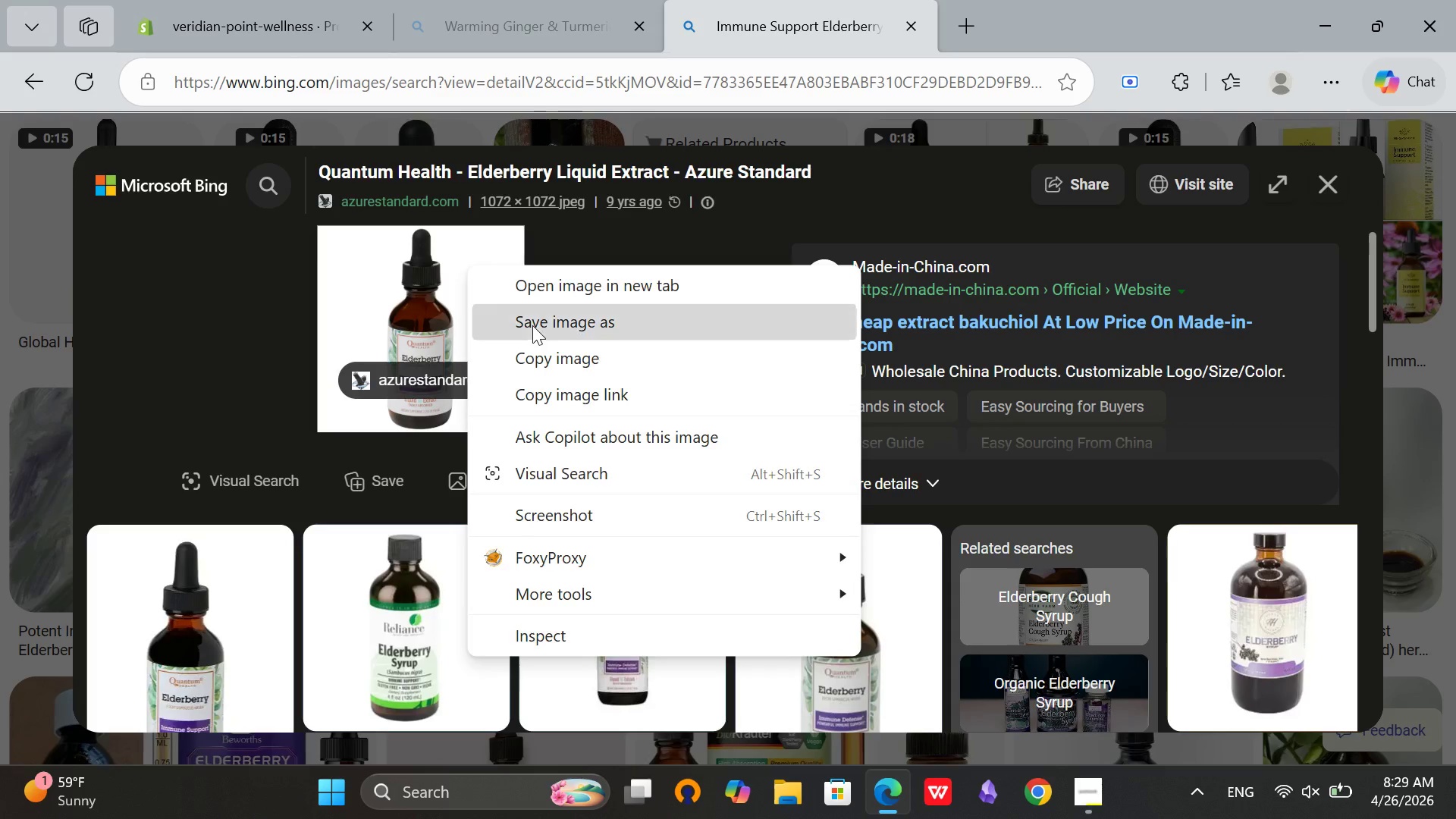 
left_click([532, 325])
 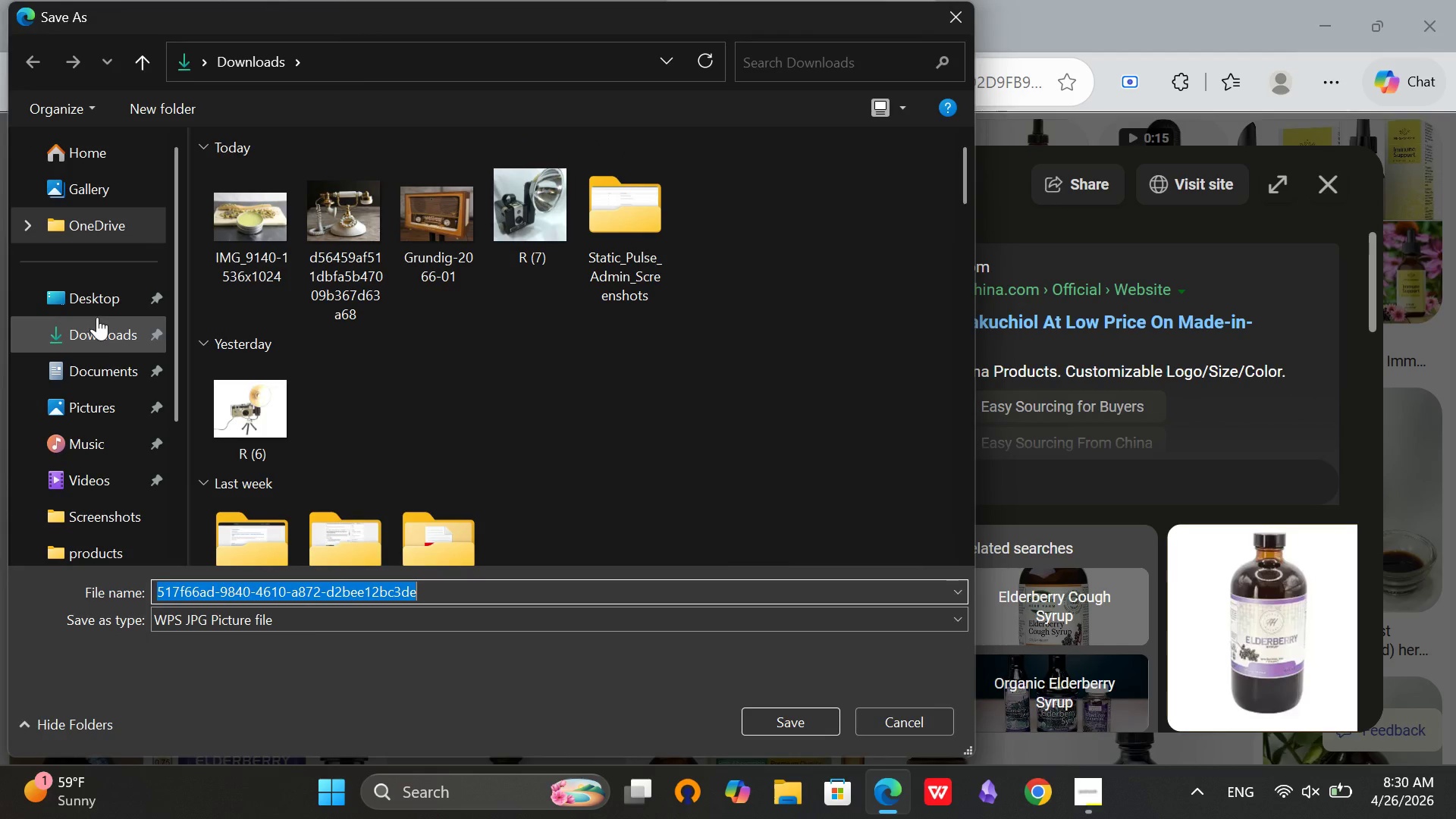 
left_click([99, 333])
 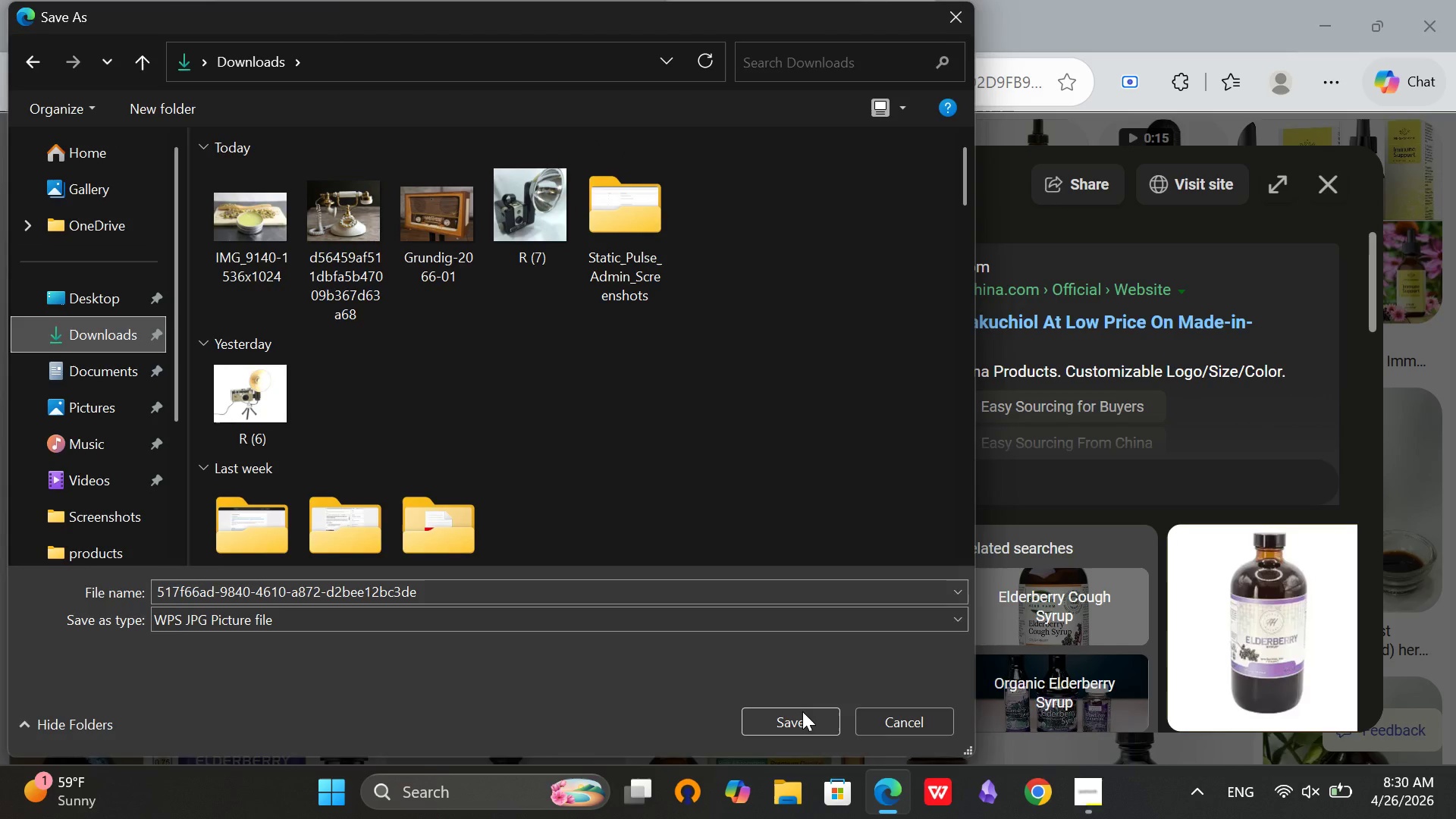 
left_click([802, 711])
 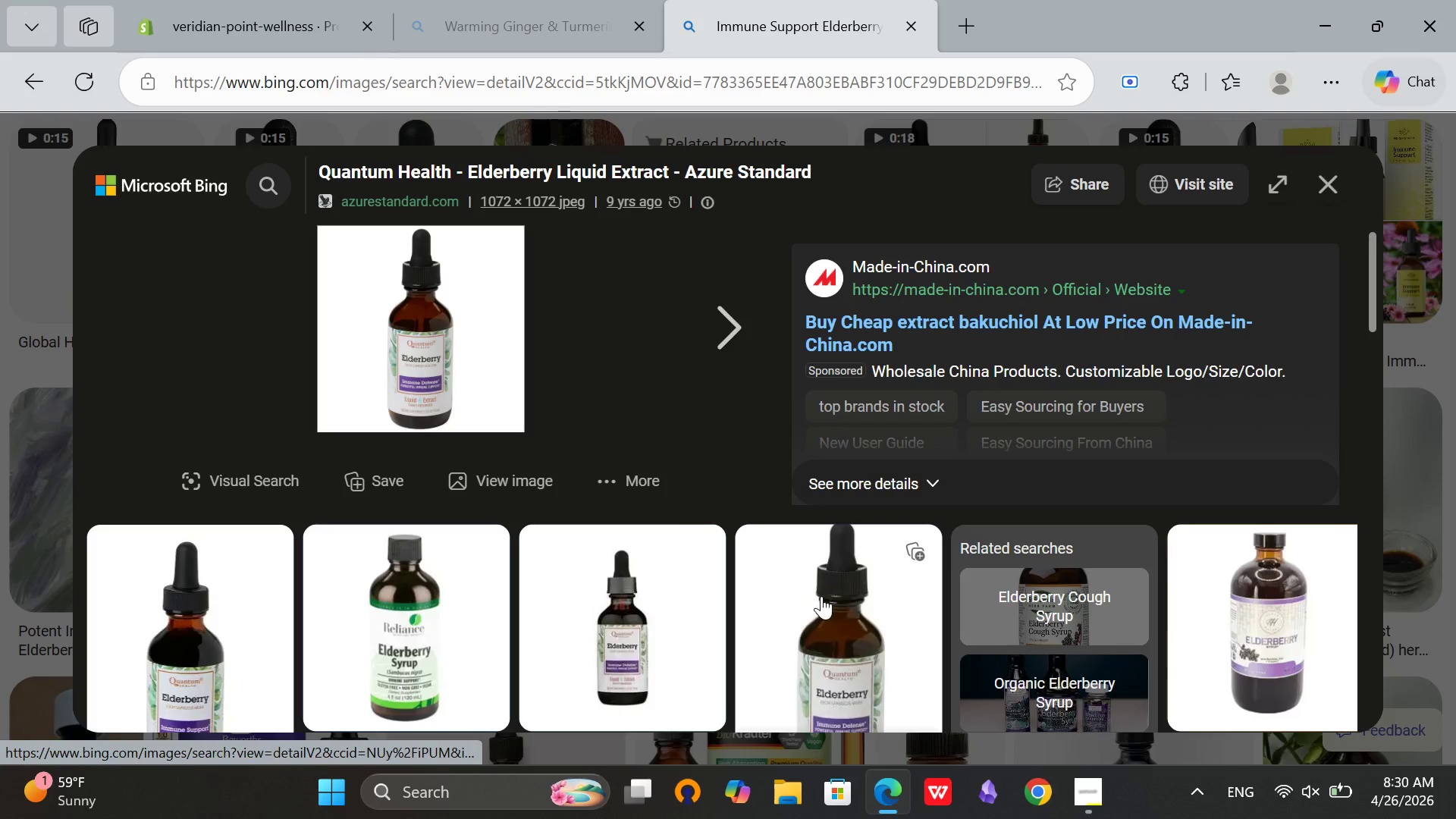 
mouse_move([842, 553])
 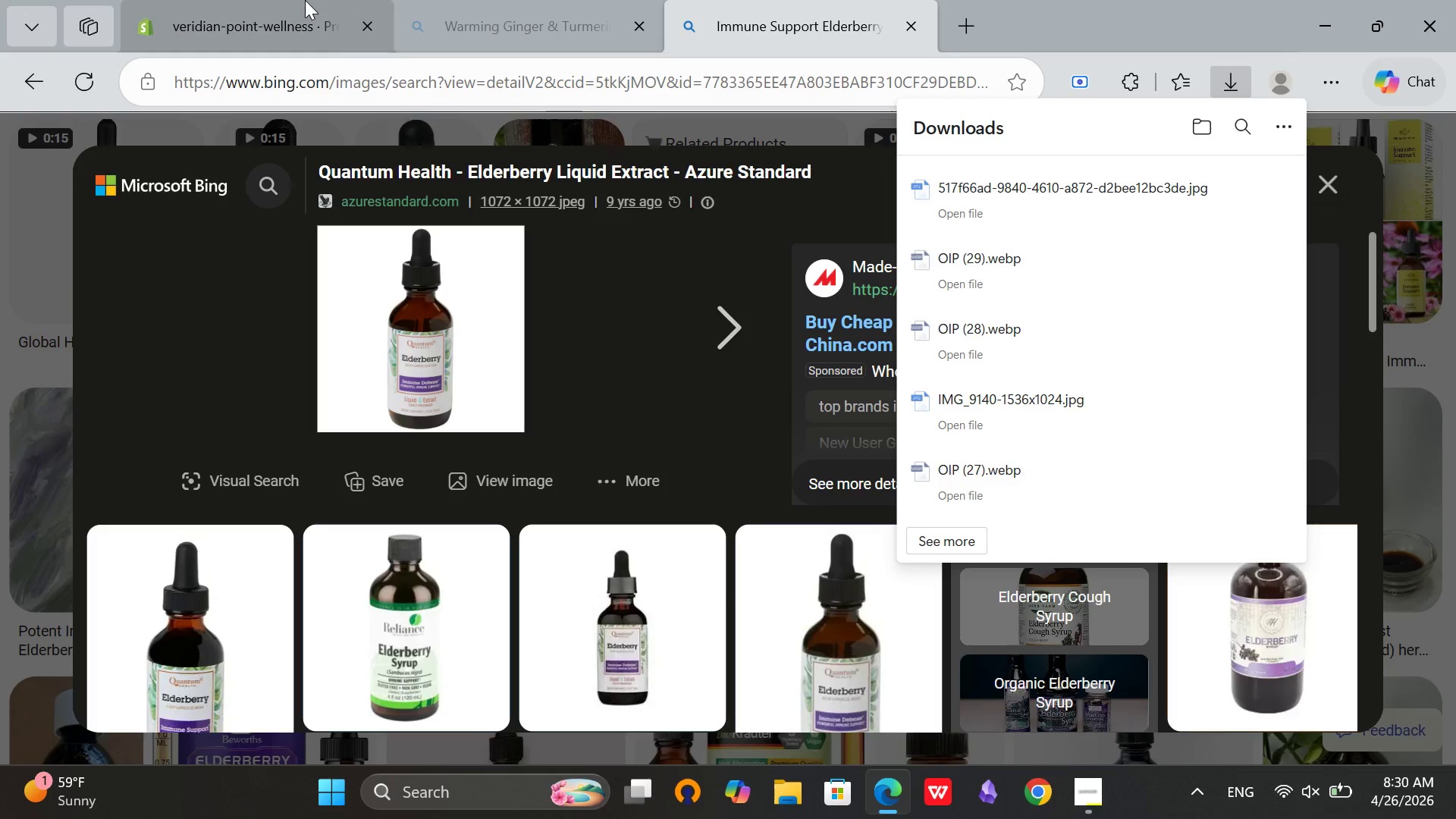 
left_click([290, 0])
 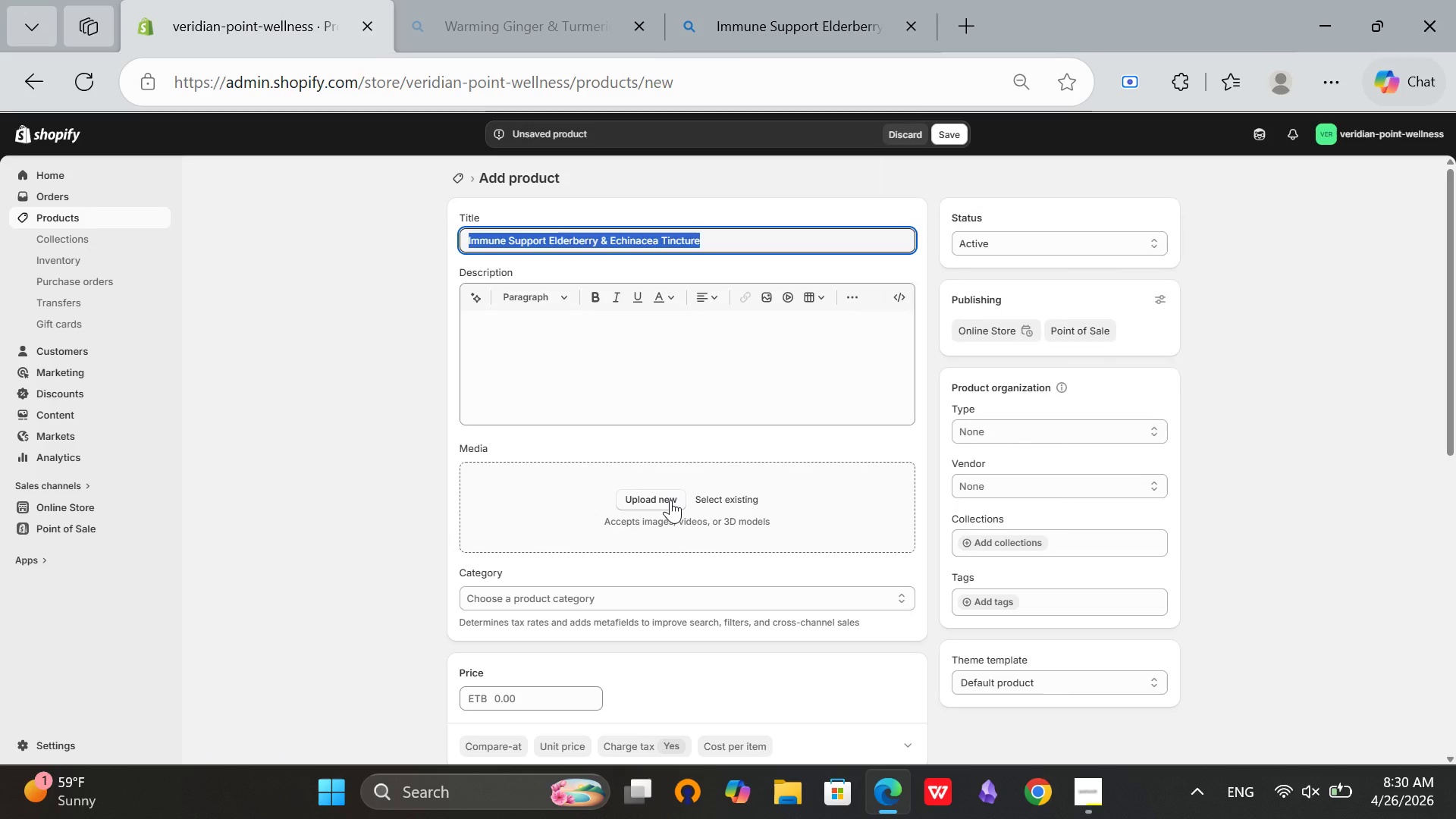 
left_click([670, 500])
 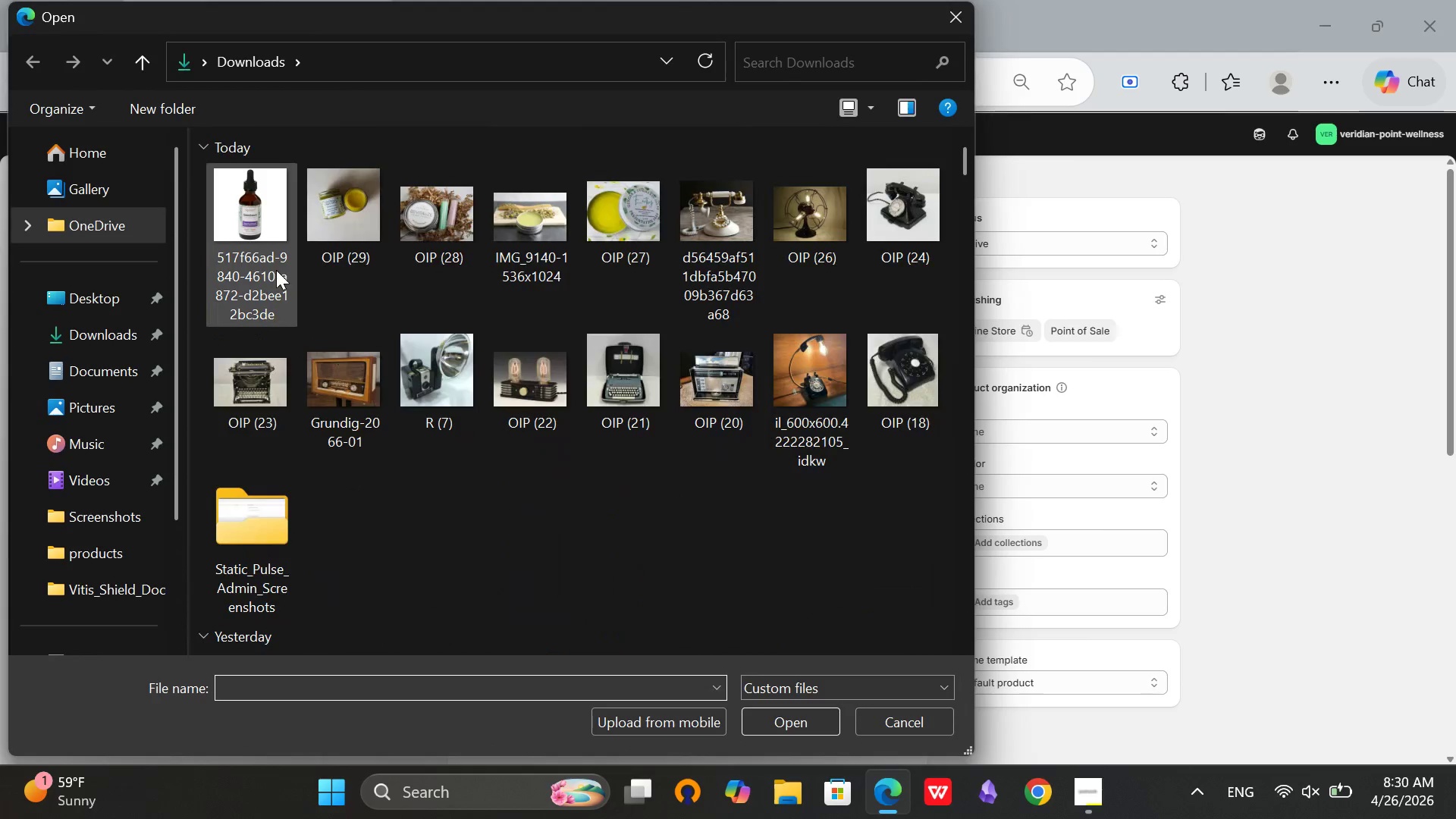 
left_click([272, 231])
 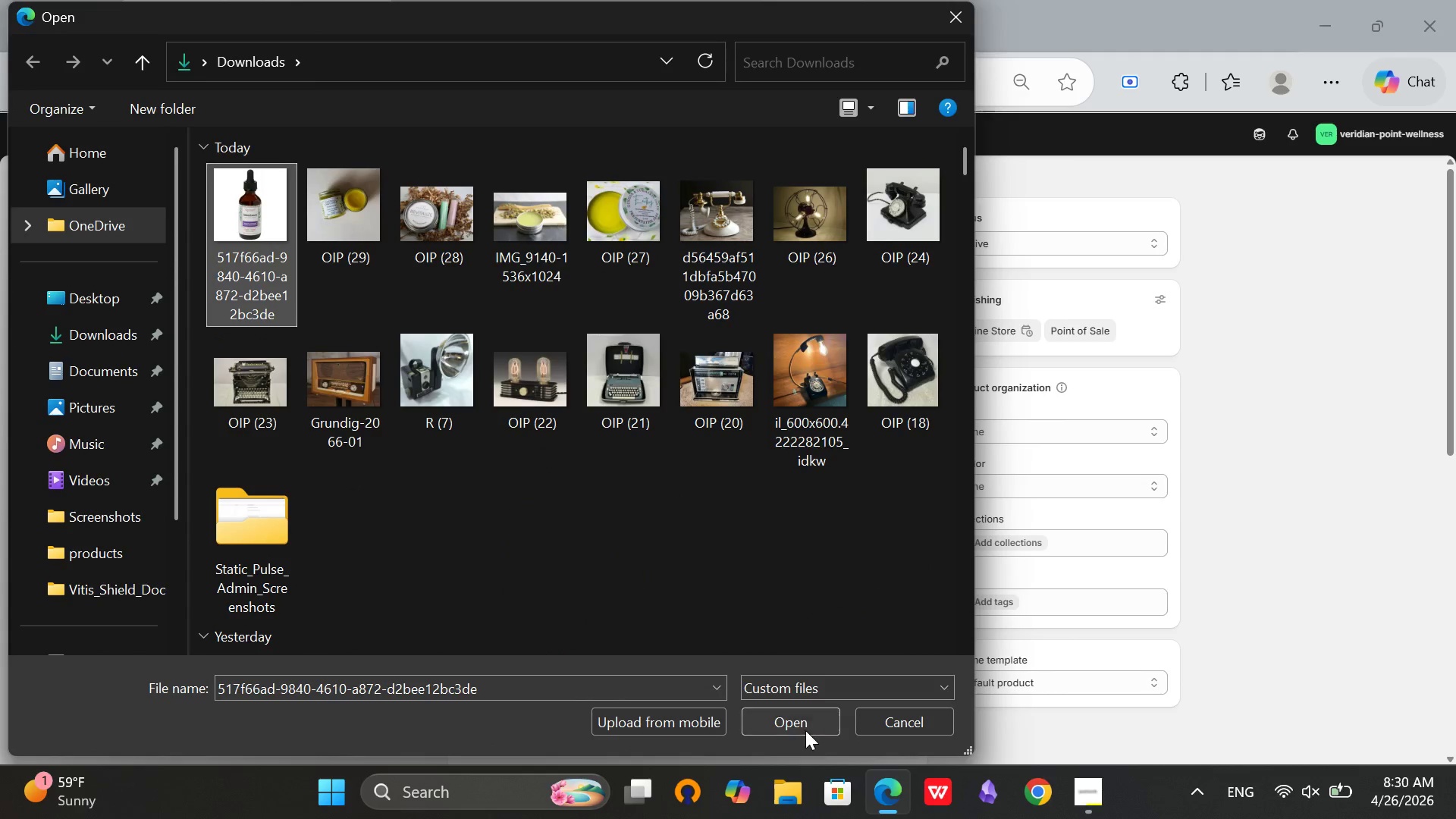 
left_click([805, 730])
 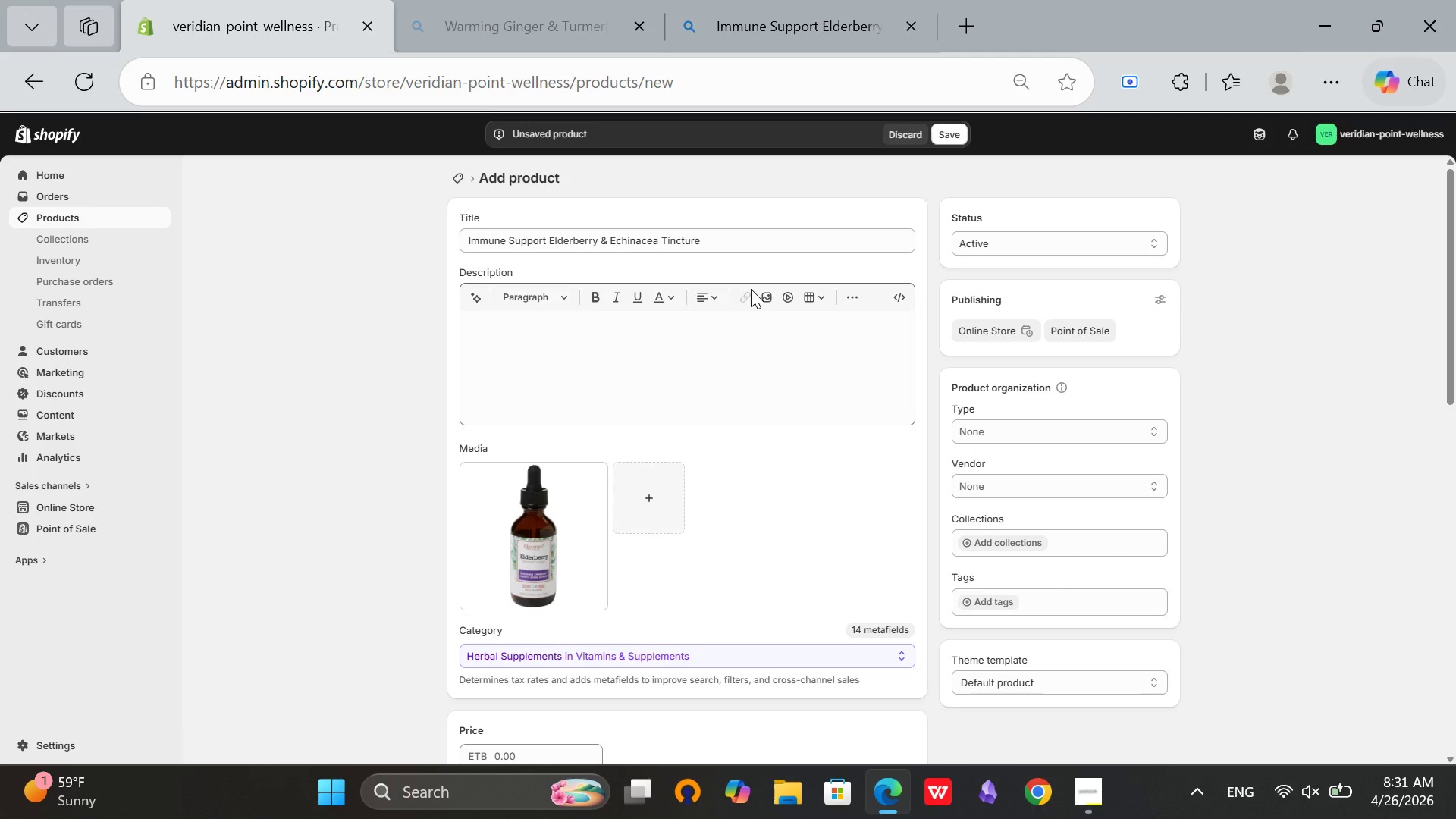 
wait(63.08)
 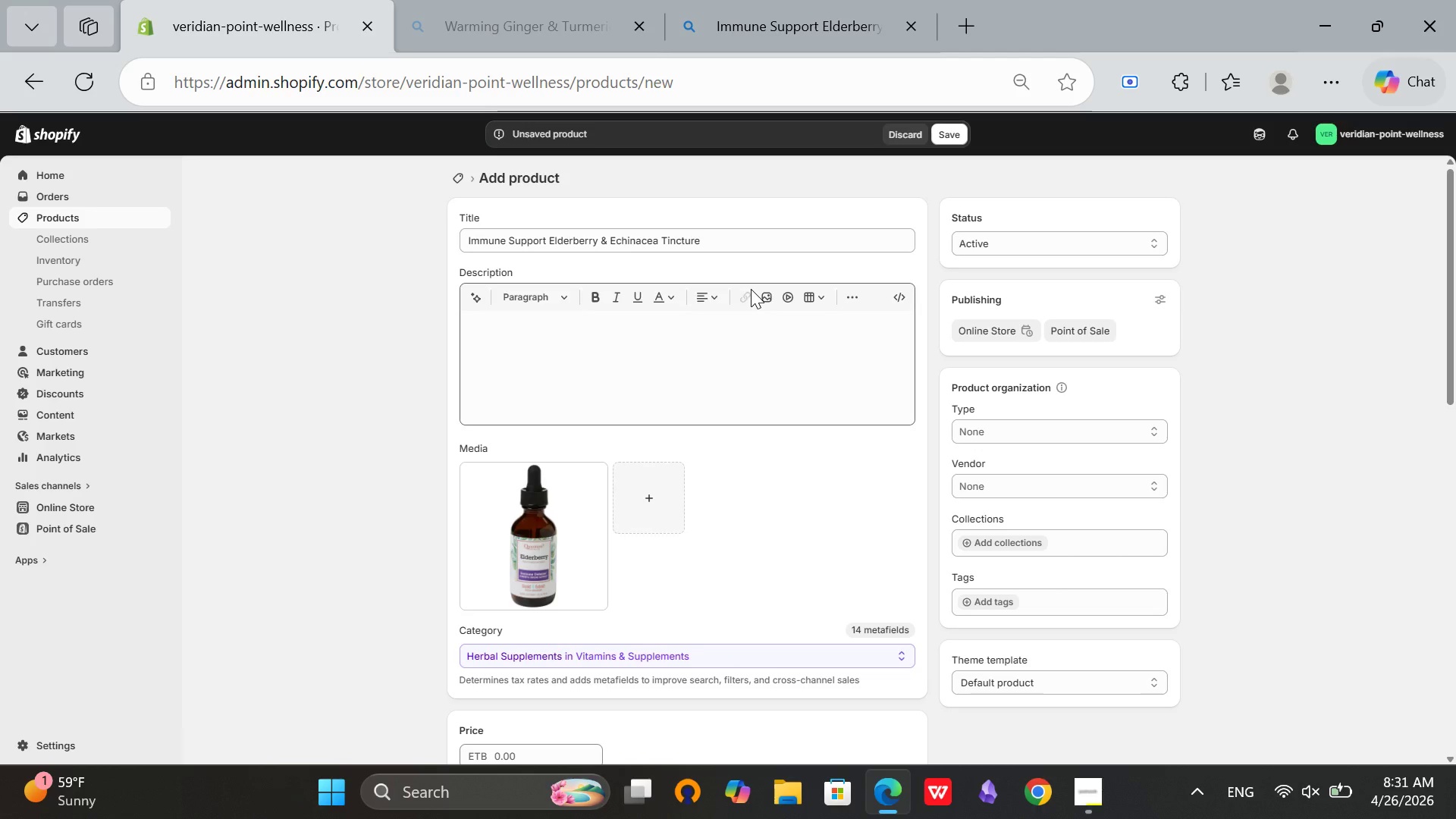 
left_click([788, 241])
 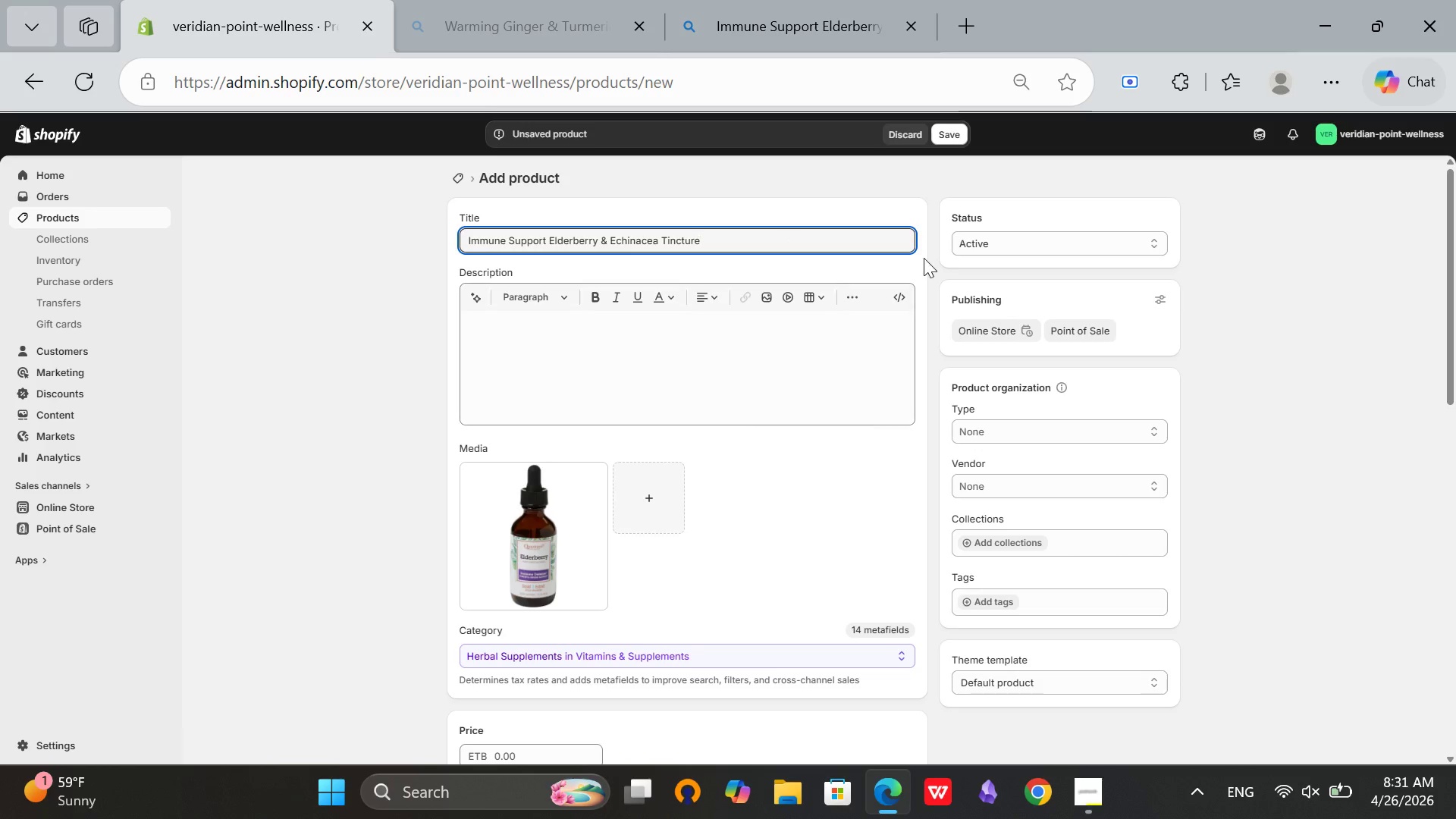 
left_click([900, 293])
 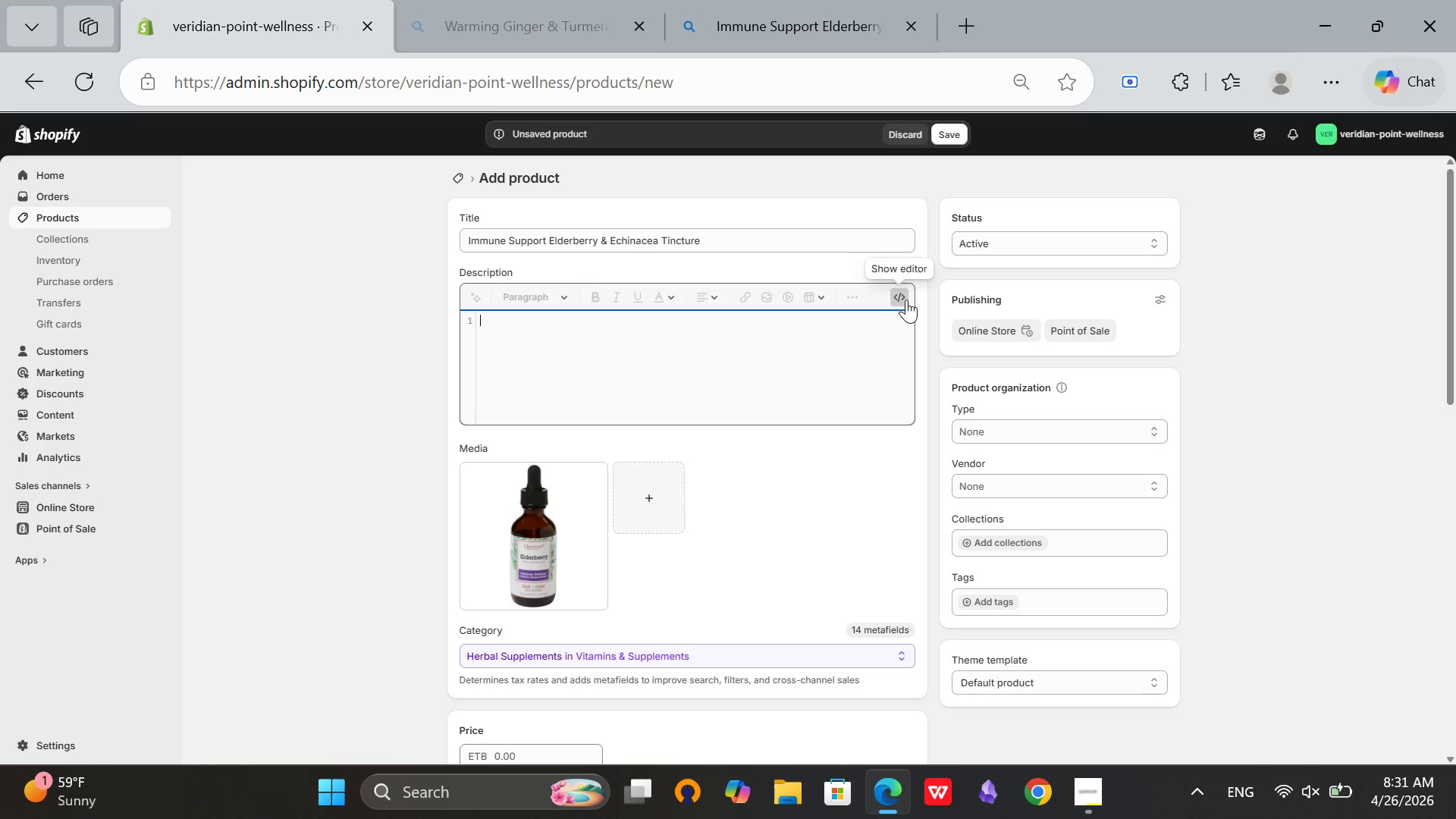 
left_click([906, 300])
 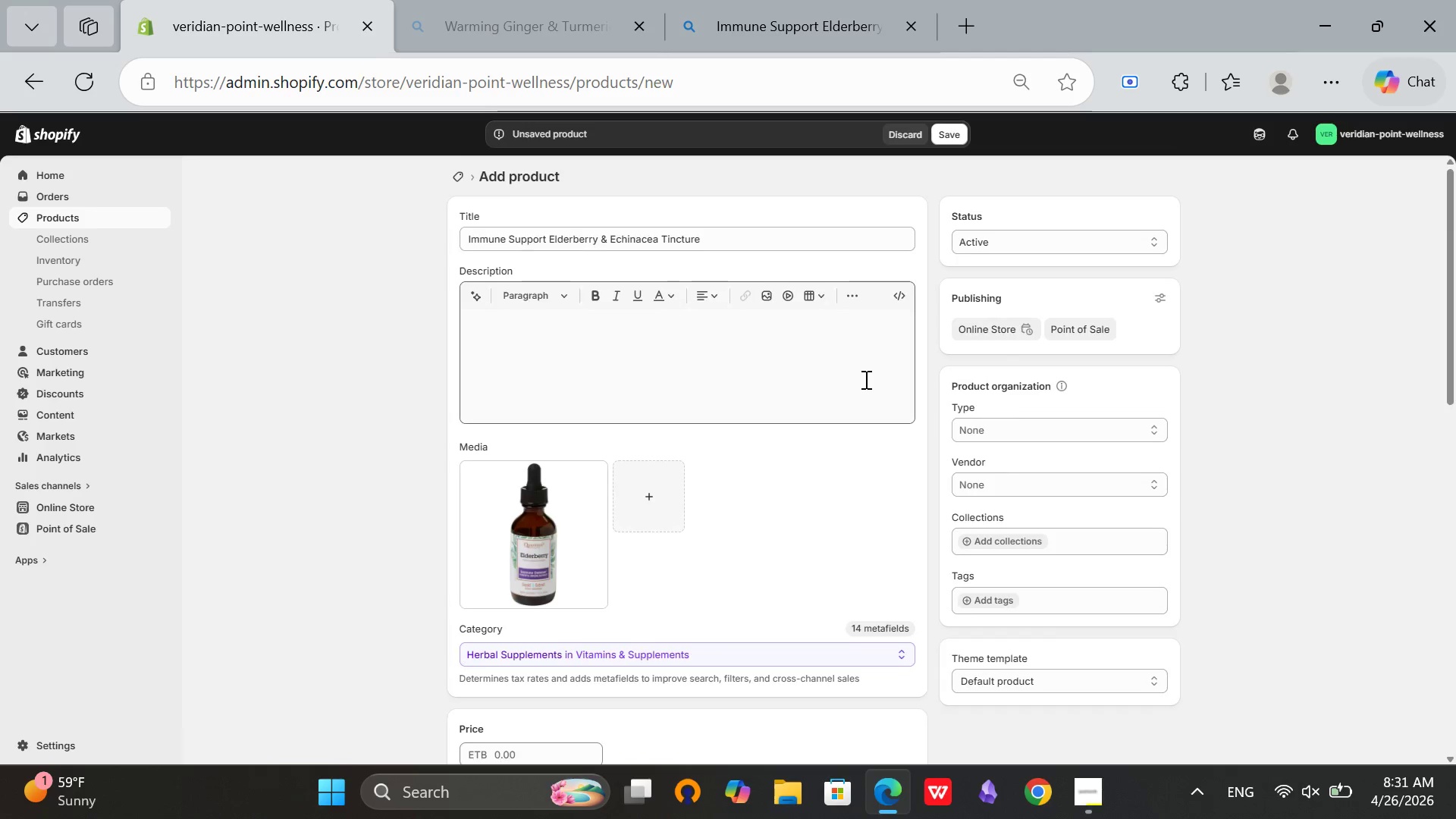 
scroll: coordinate [864, 379], scroll_direction: down, amount: 2.0
 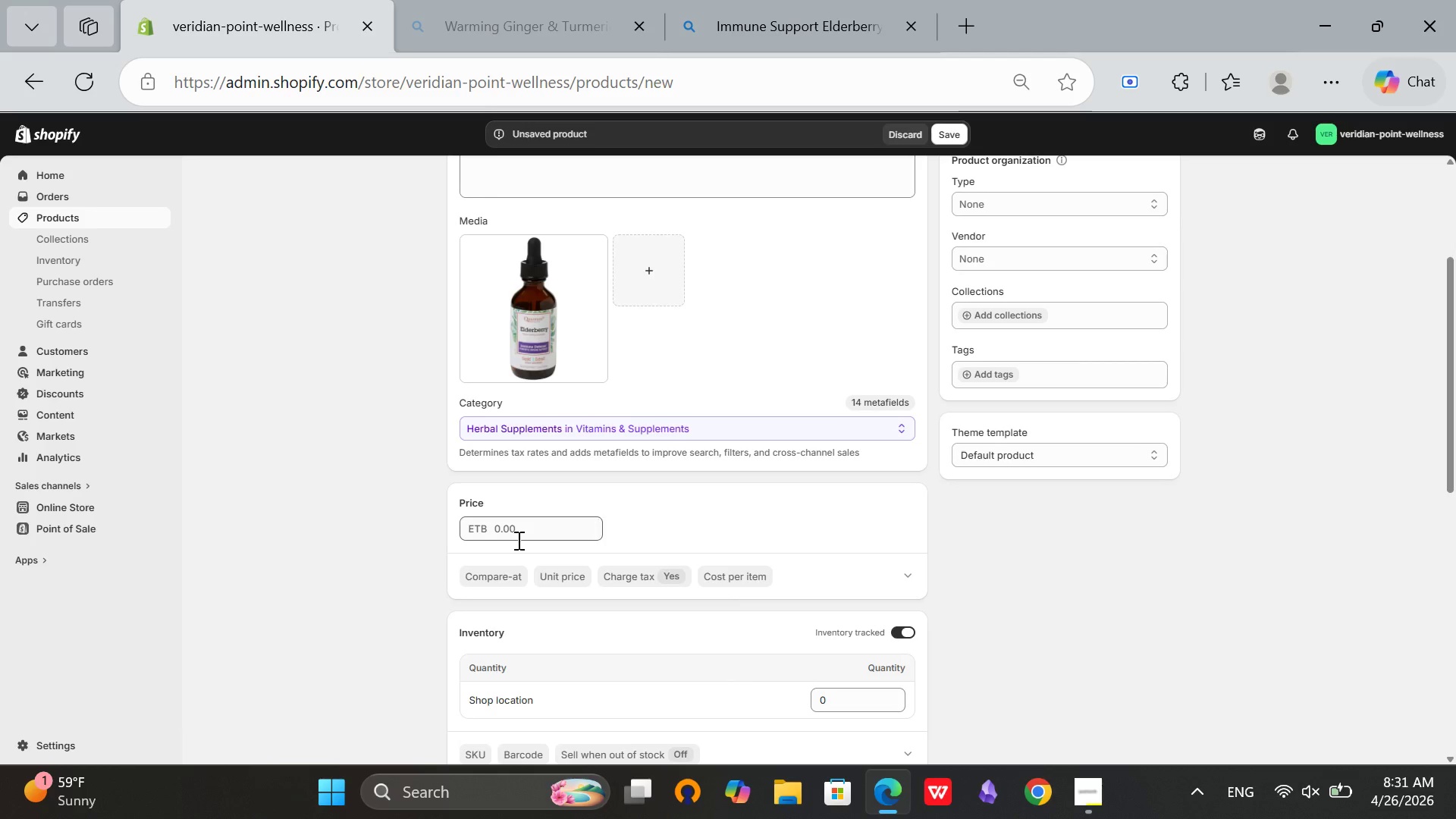 
left_click([494, 533])
 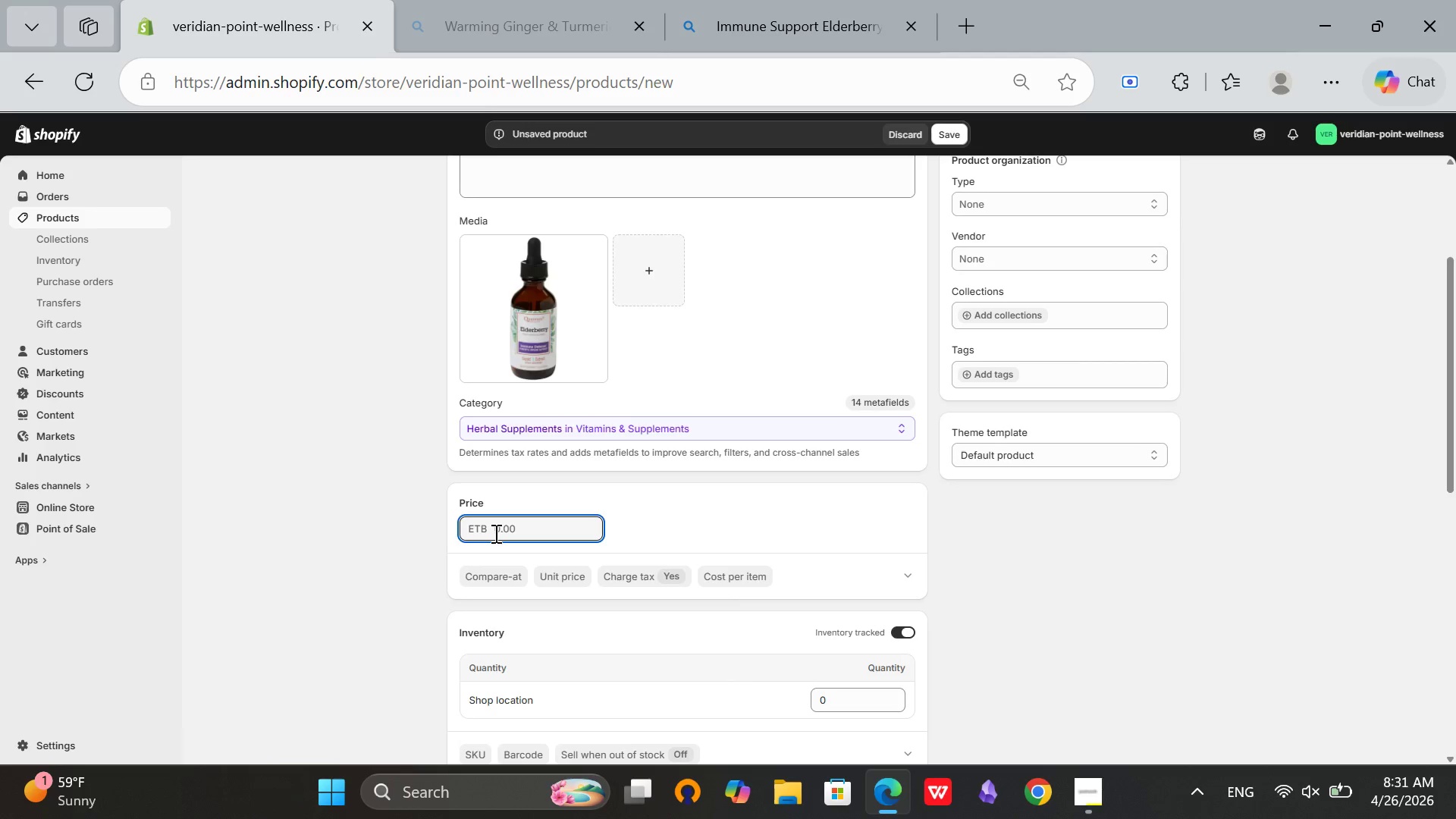 
type(28)
 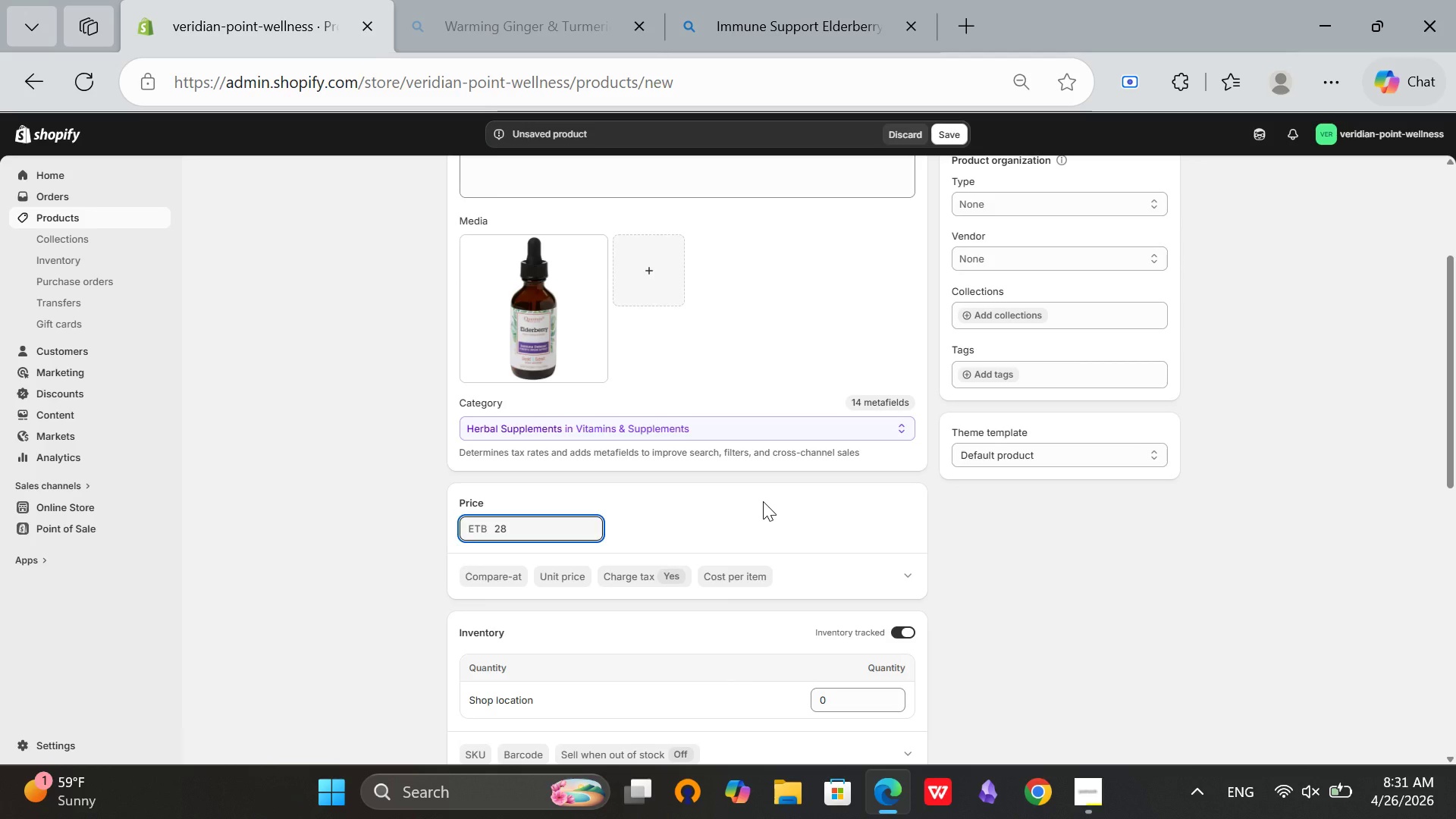 
left_click([763, 501])
 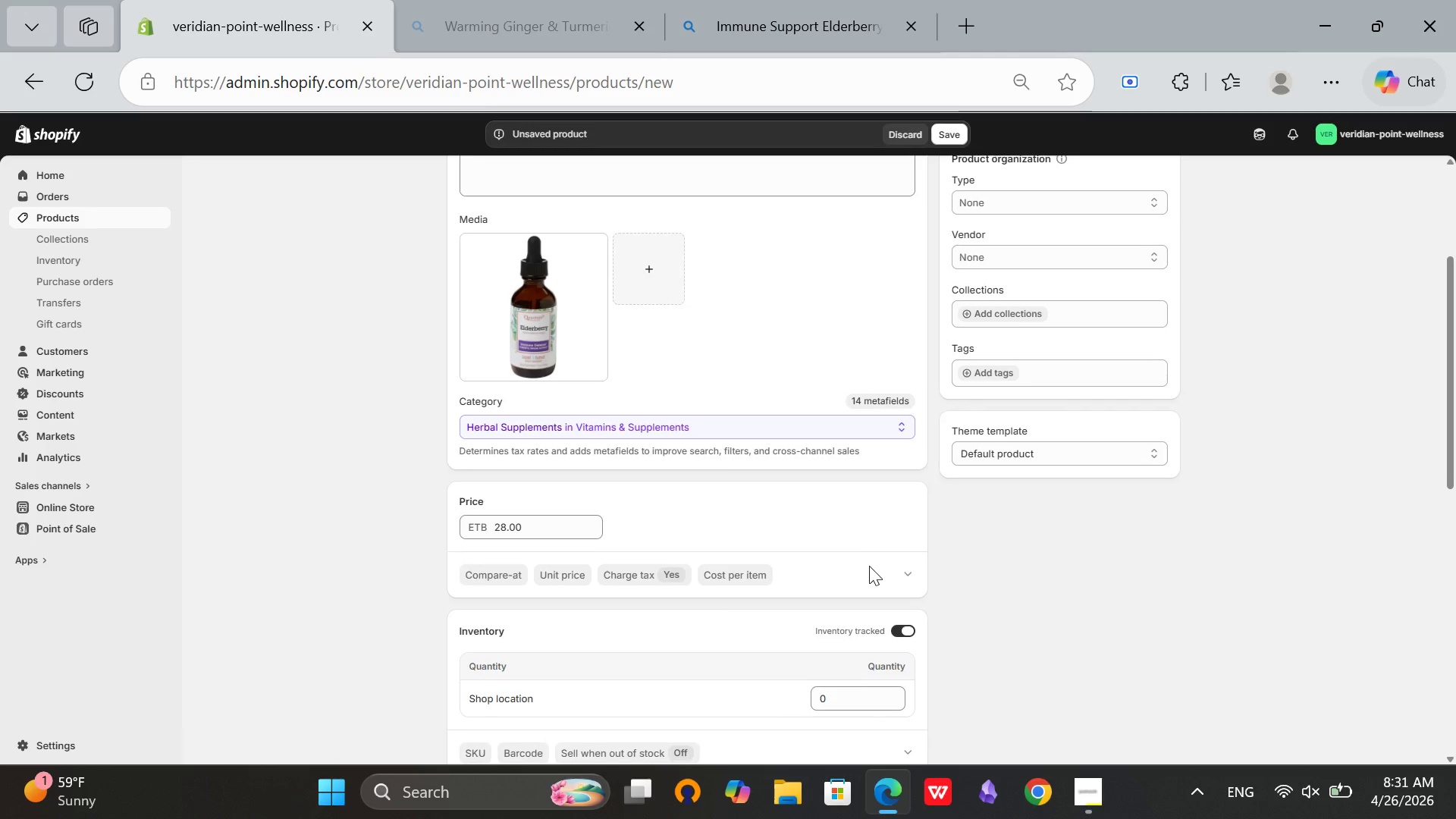 
scroll: coordinate [869, 566], scroll_direction: down, amount: 2.0
 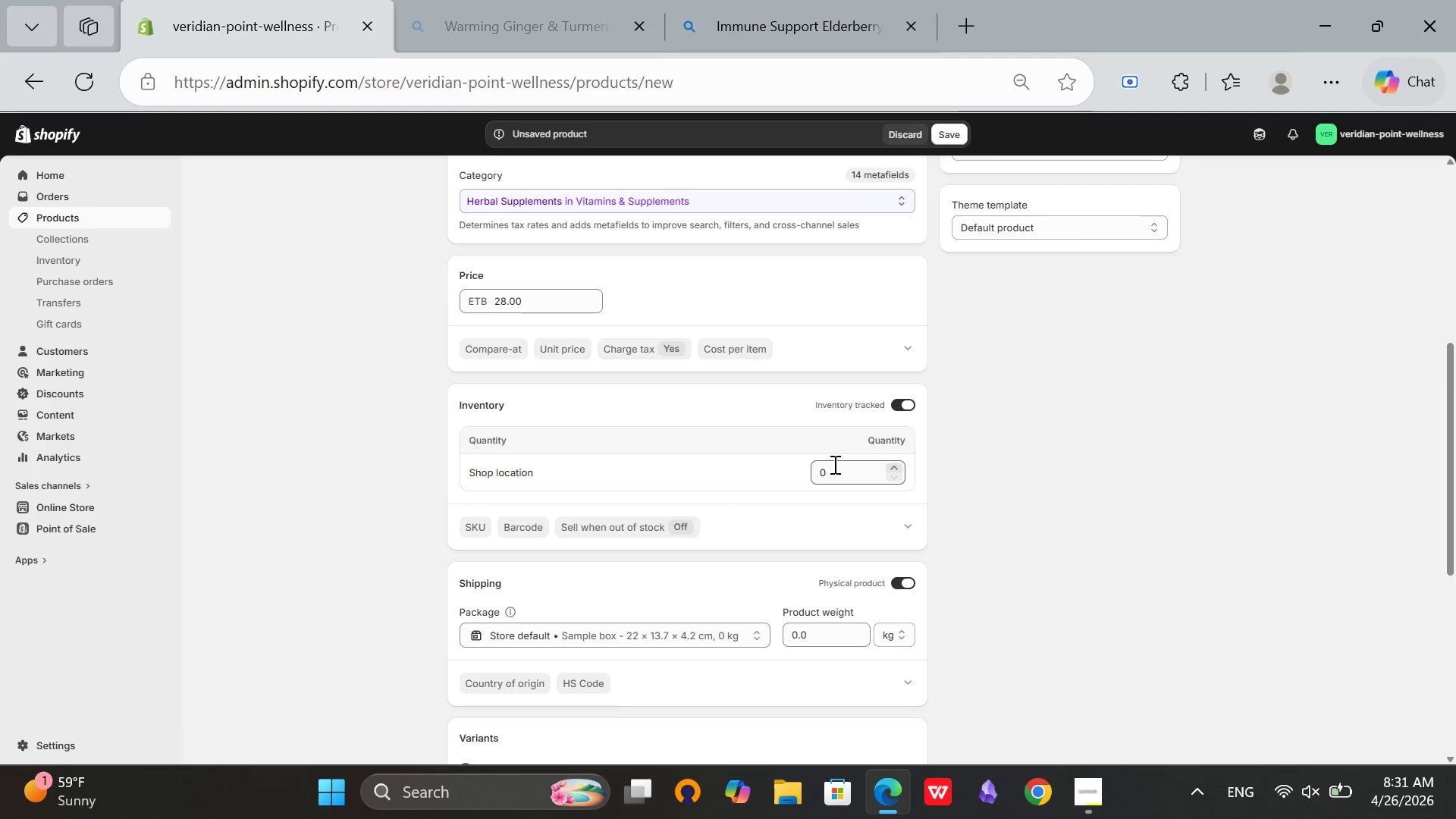 
left_click([837, 467])
 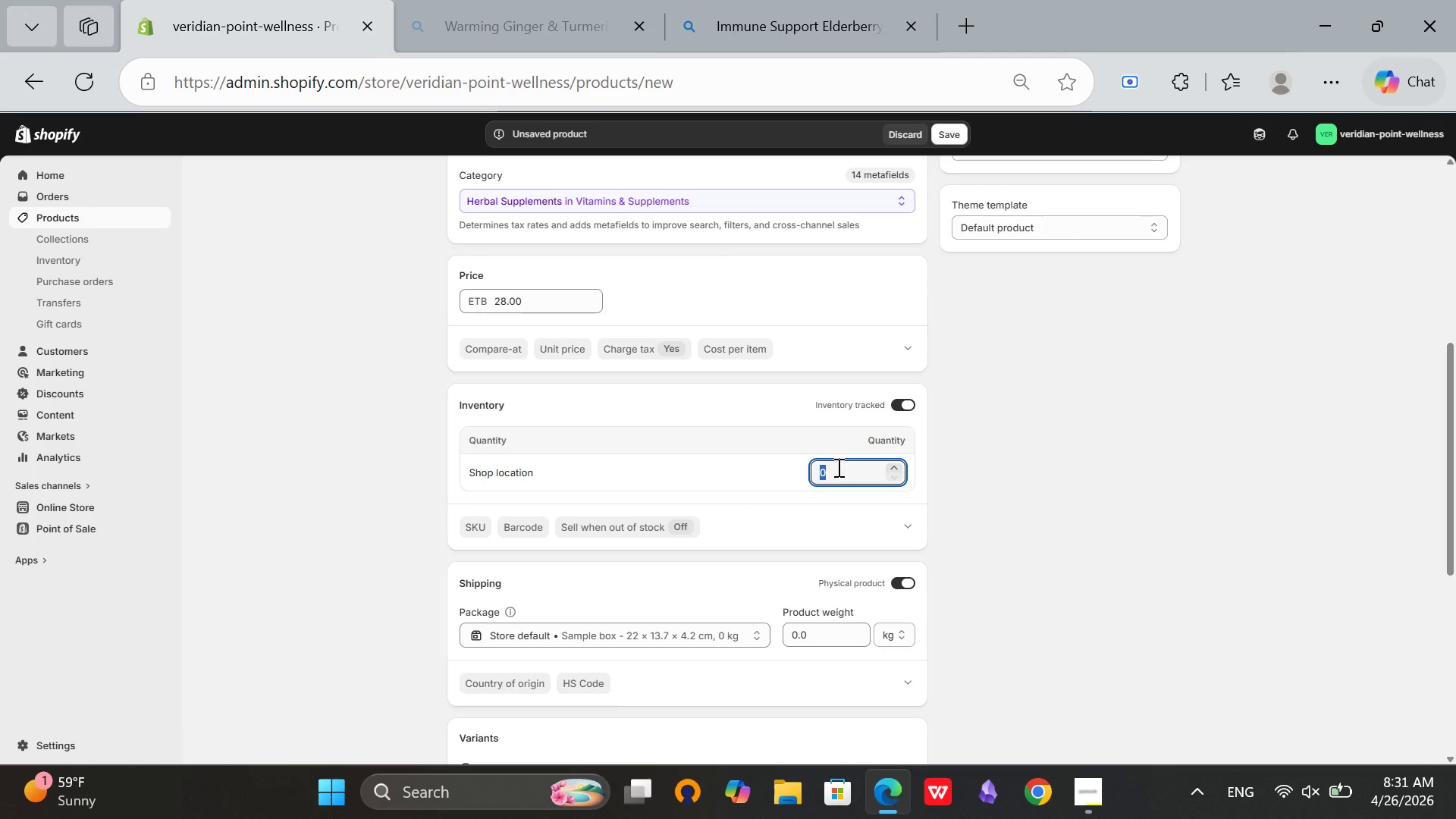 
type(10)
 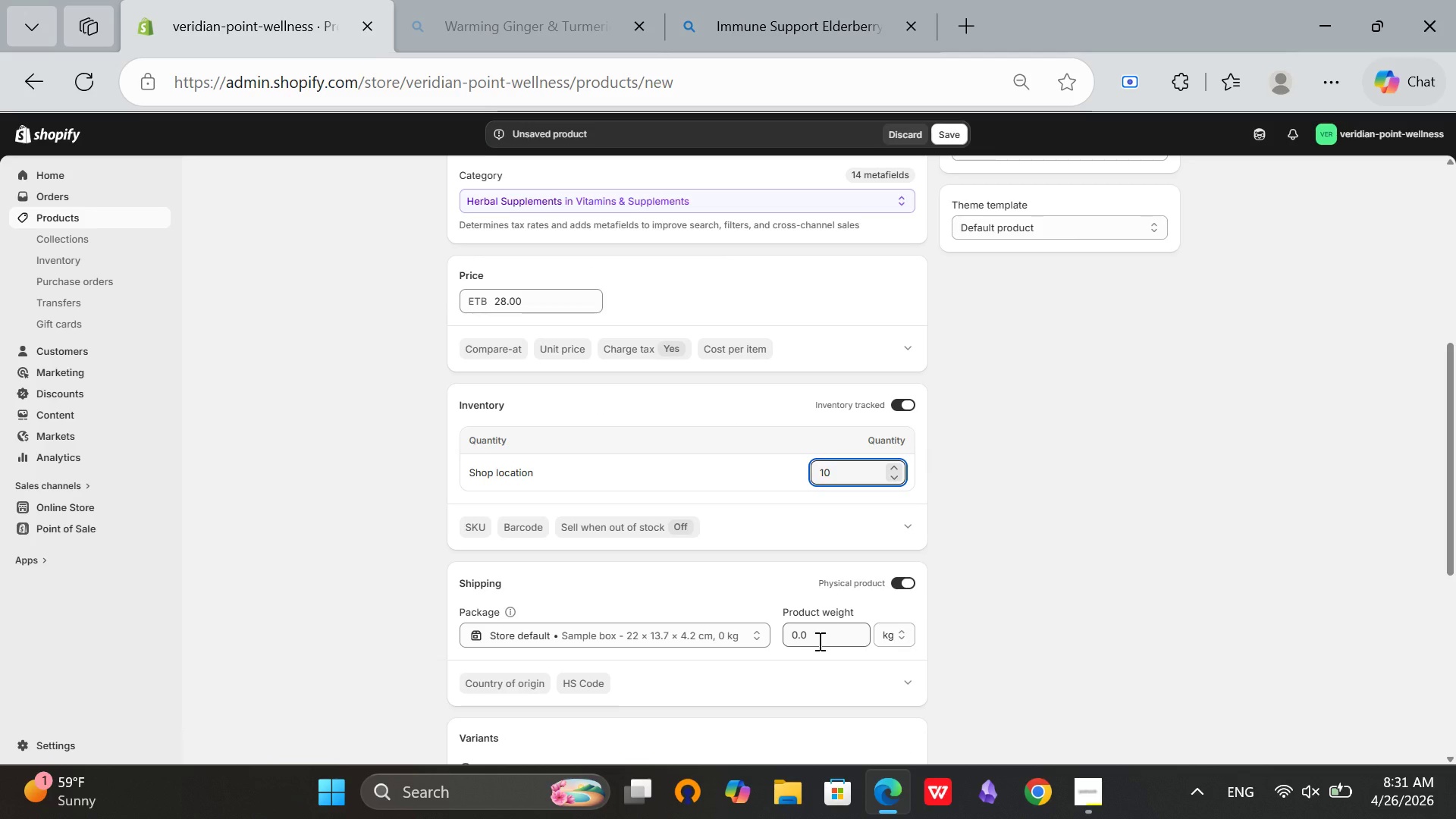 
left_click([817, 641])
 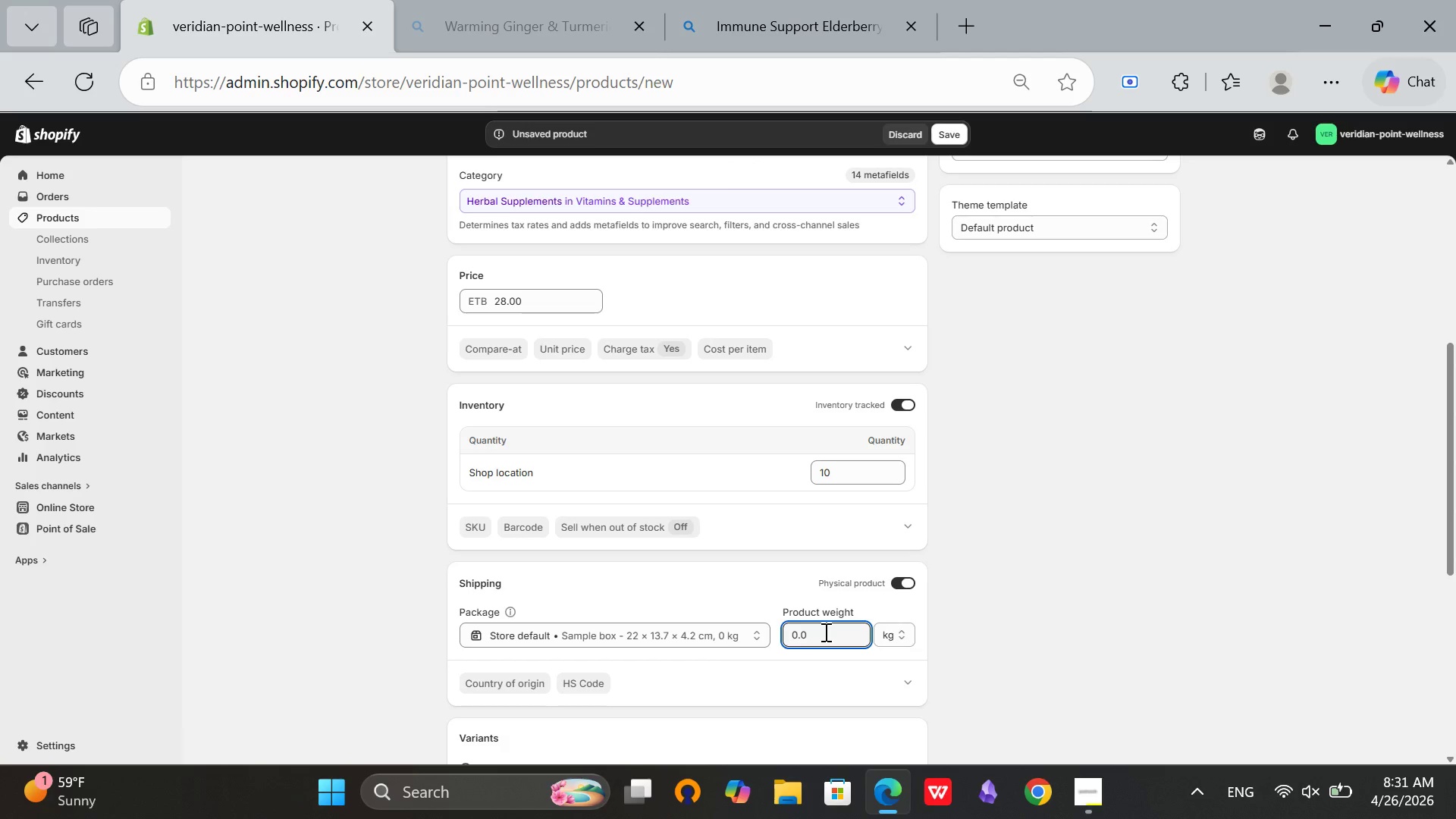 
key(Backspace)
 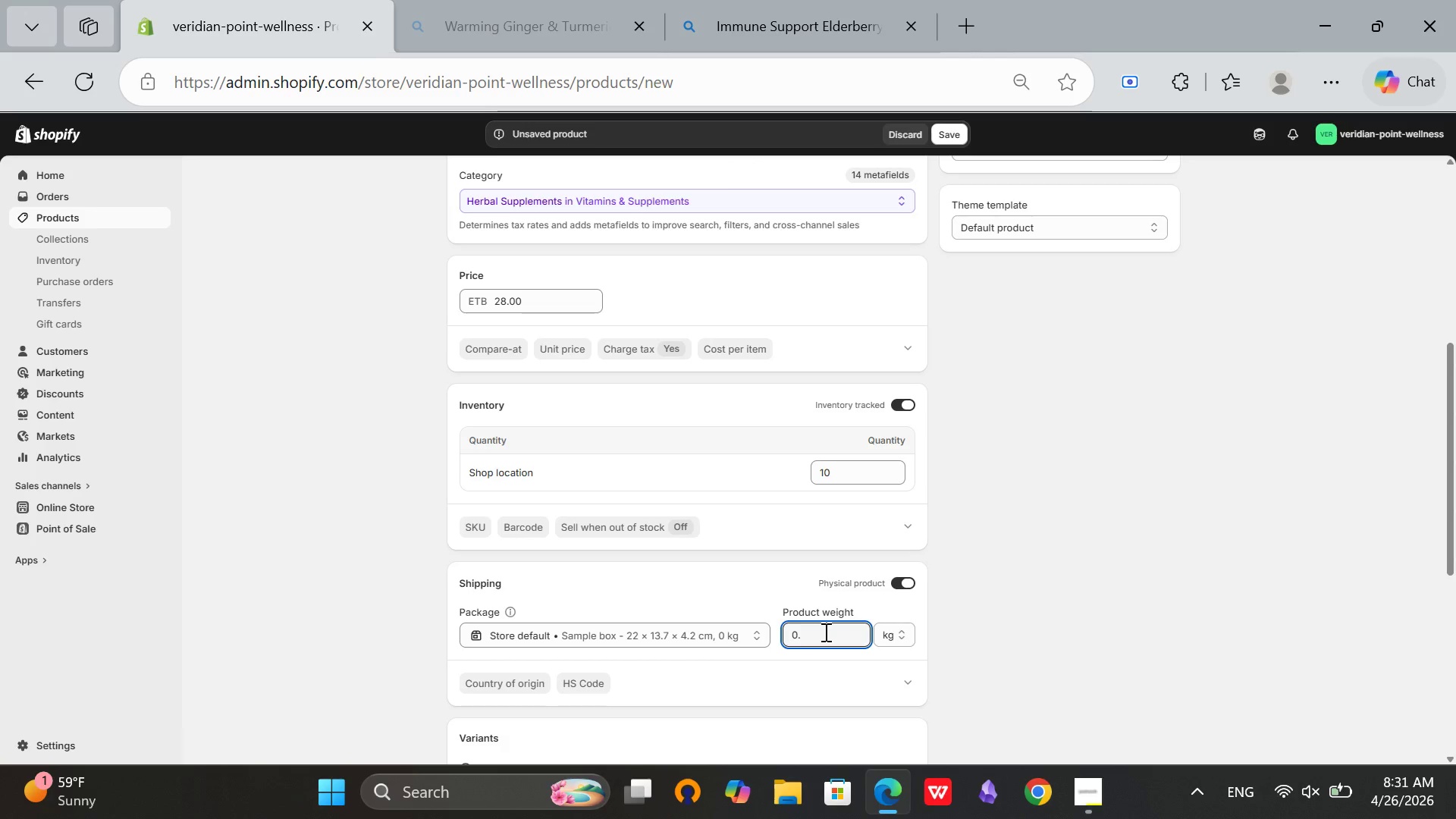 
key(5)
 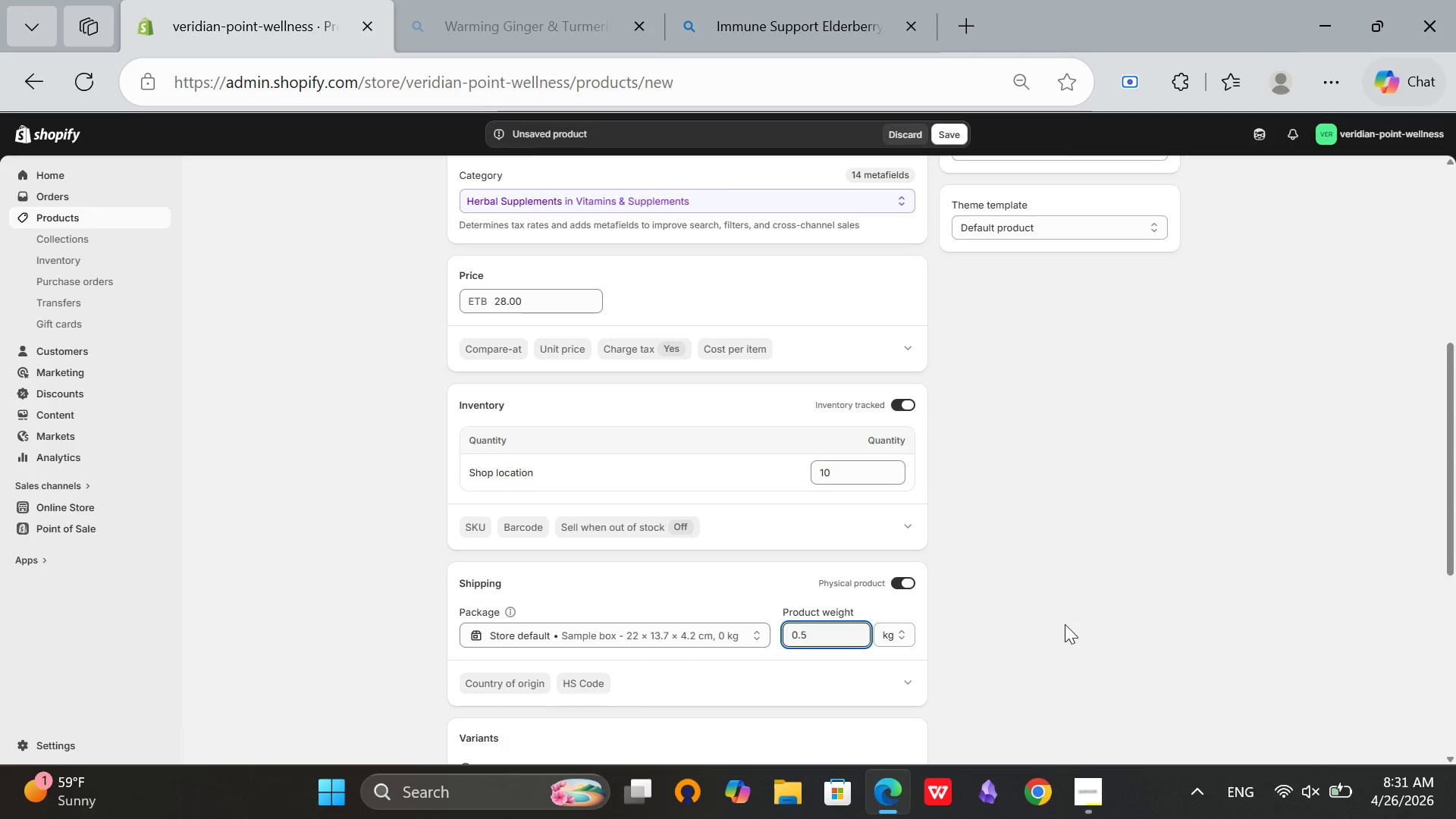 
key(CapsLock)
 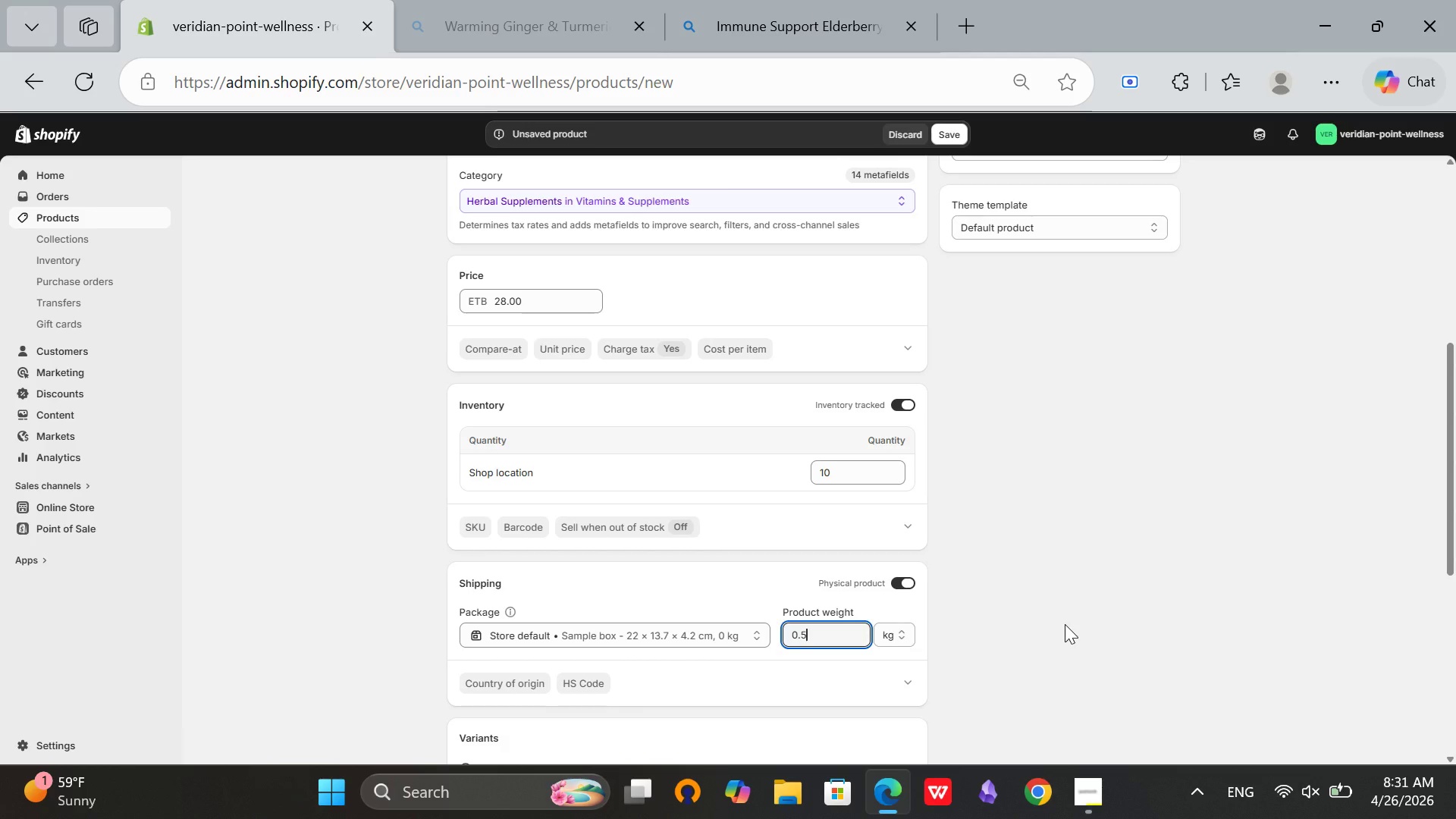 
left_click([1065, 624])
 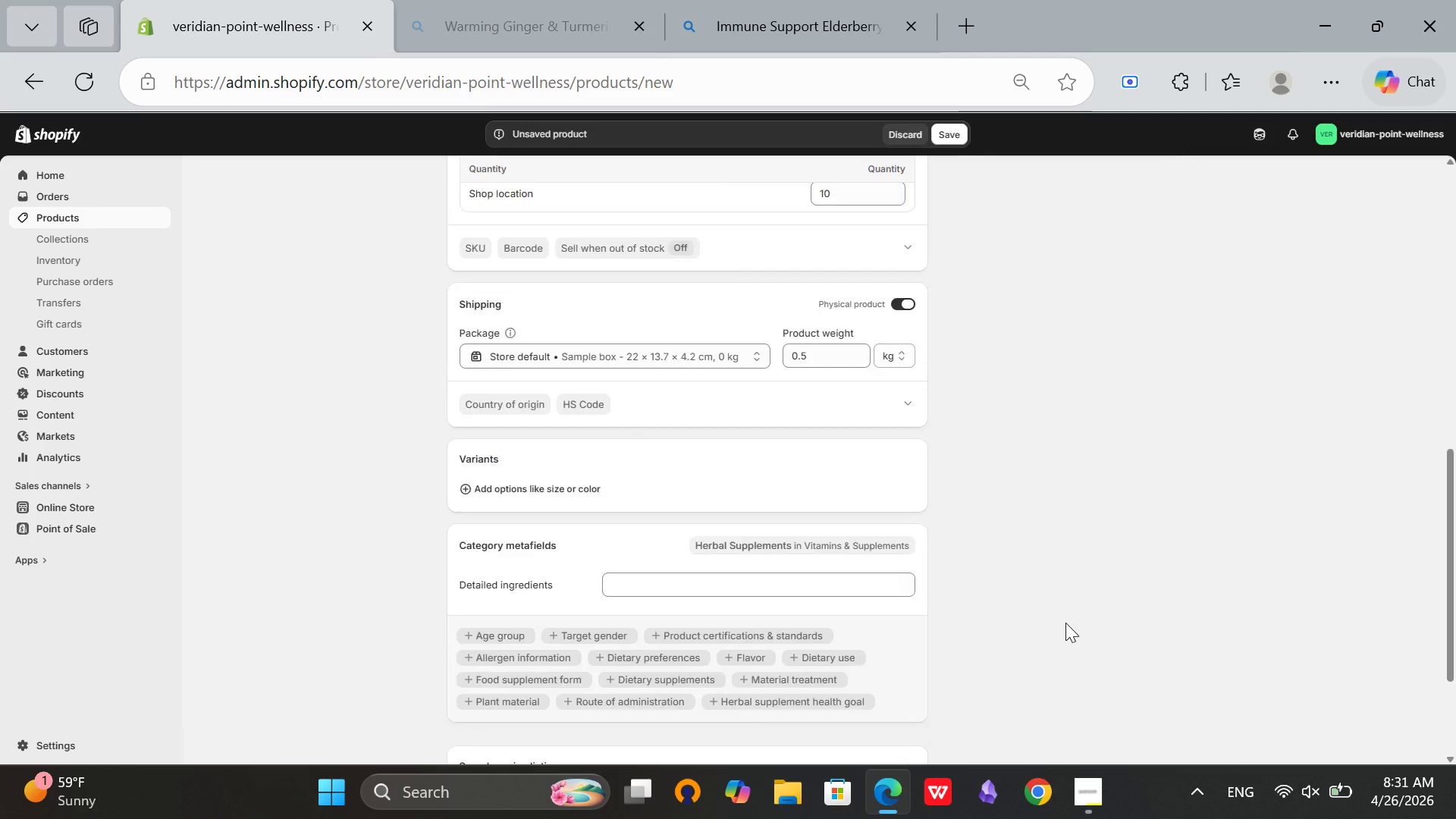 
scroll: coordinate [1065, 623], scroll_direction: down, amount: 5.0
 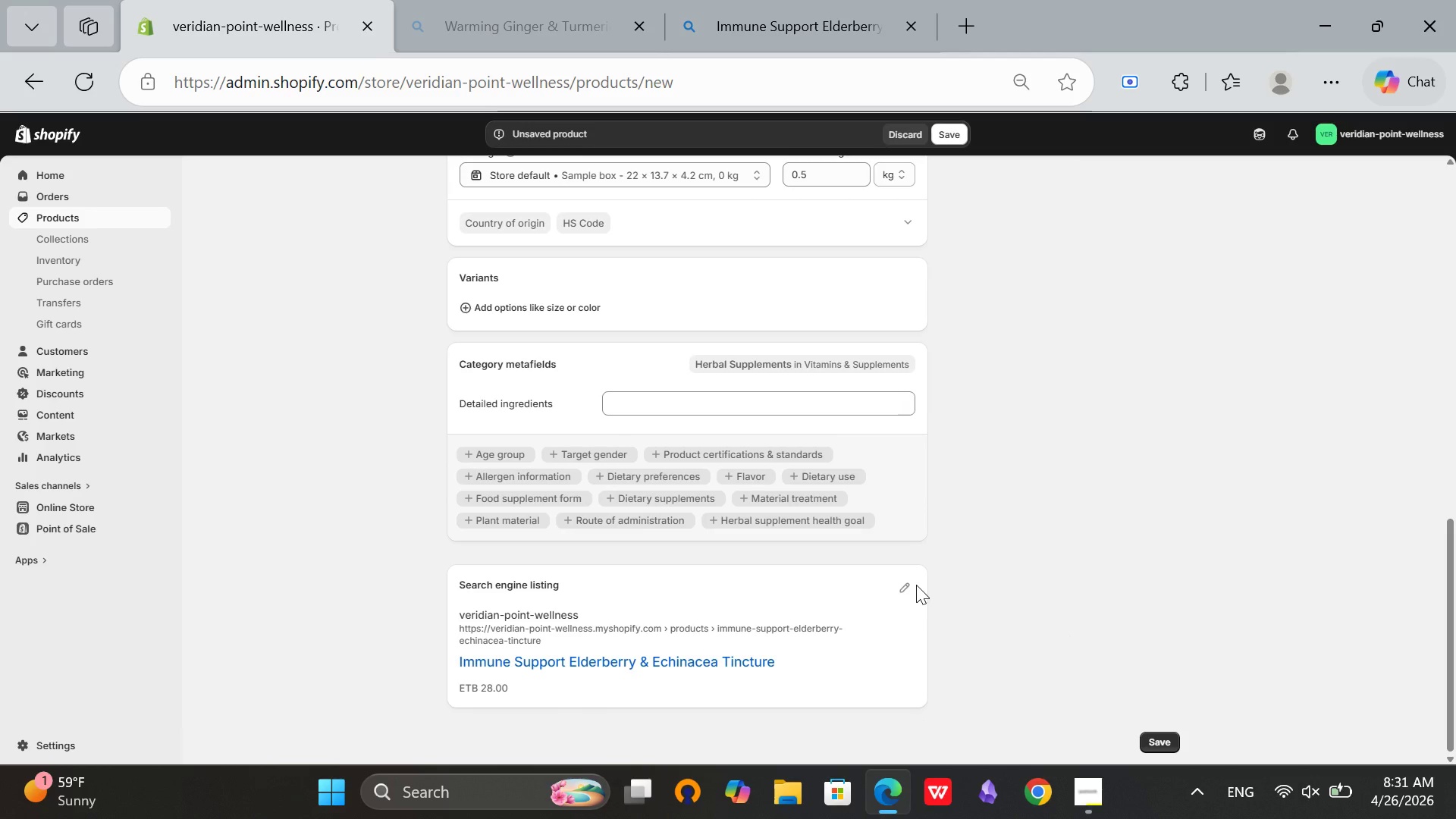 
left_click([915, 584])
 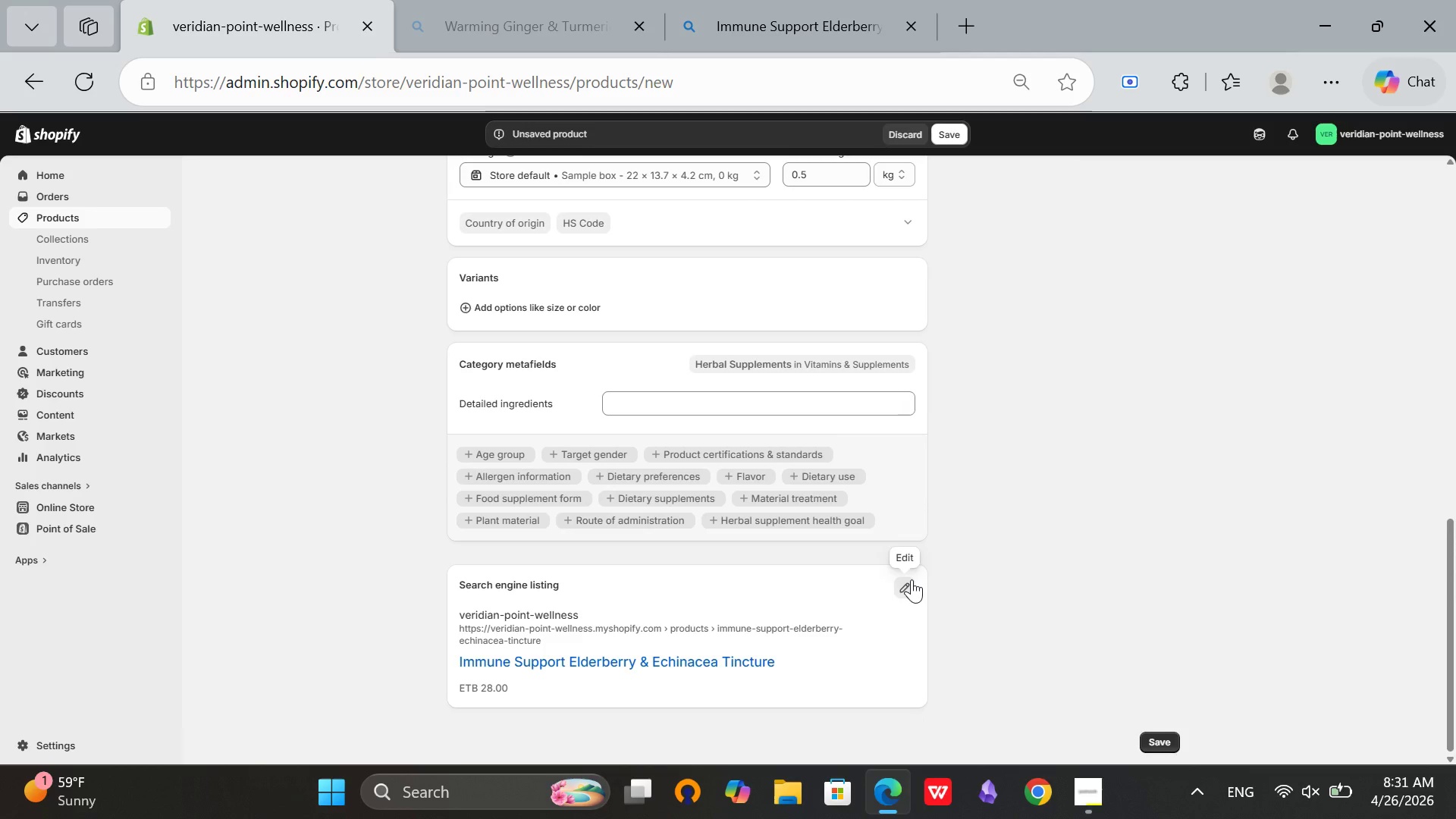 
left_click([912, 579])
 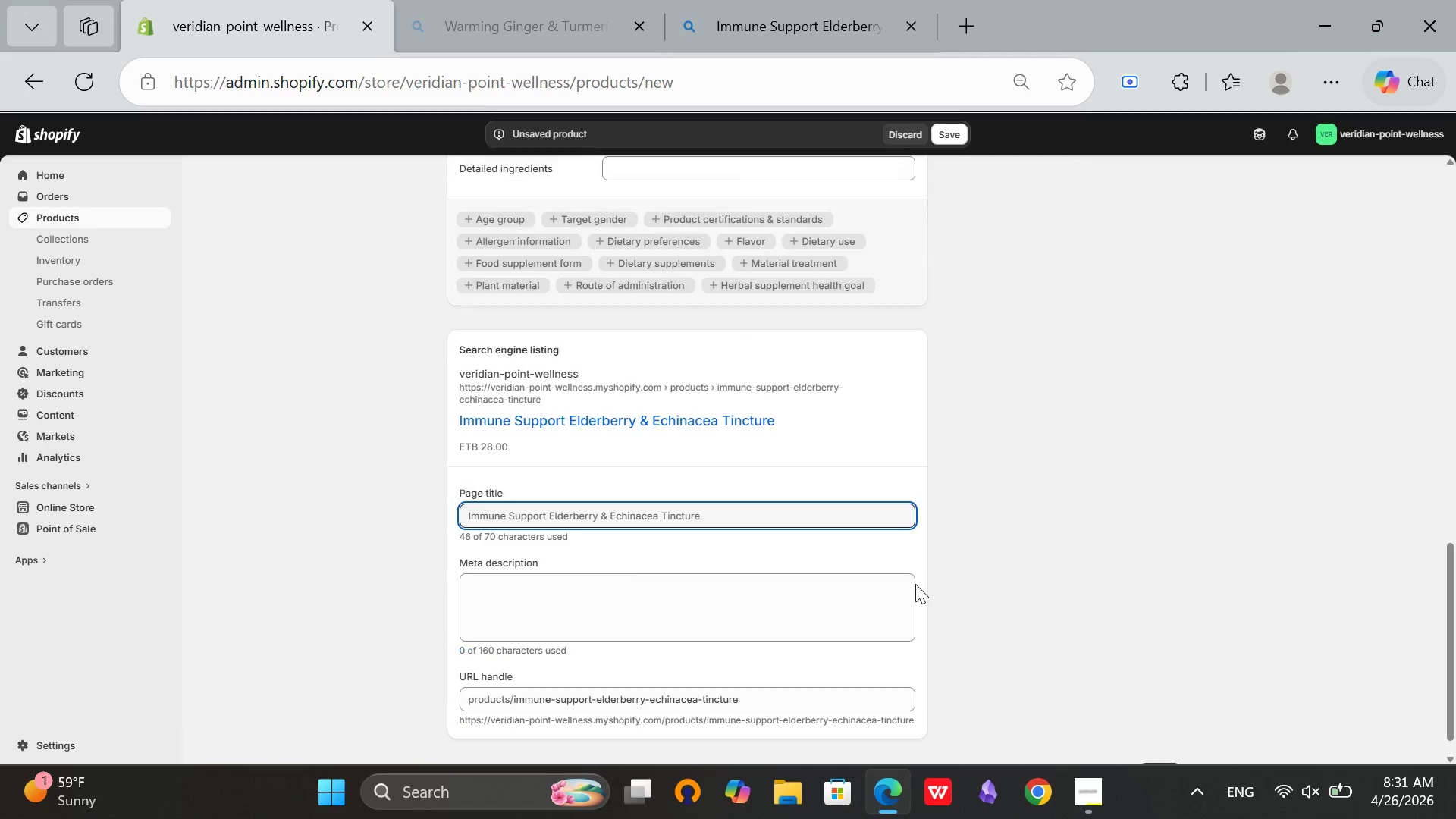 
scroll: coordinate [915, 584], scroll_direction: down, amount: 4.0
 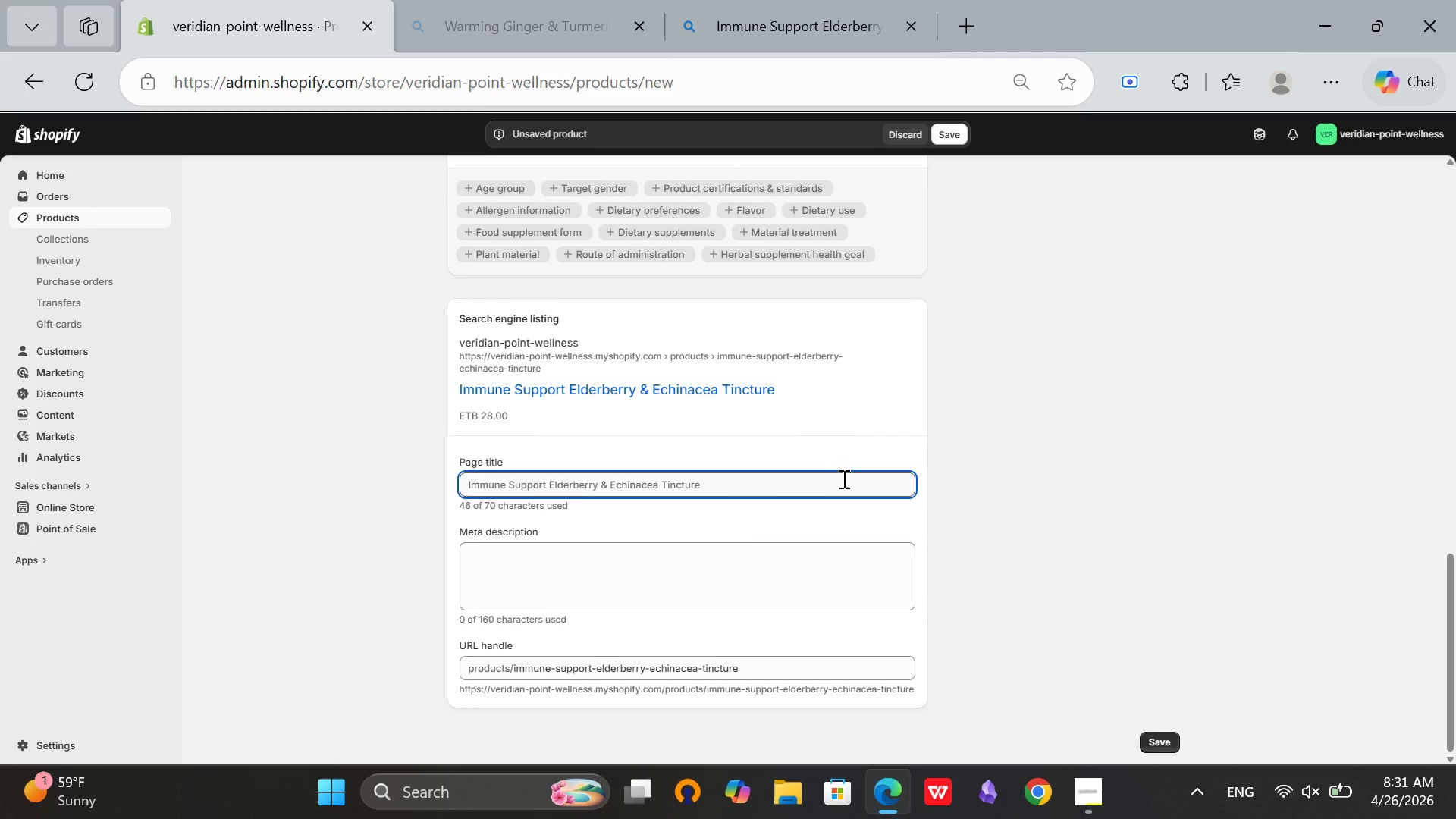 
left_click([843, 479])
 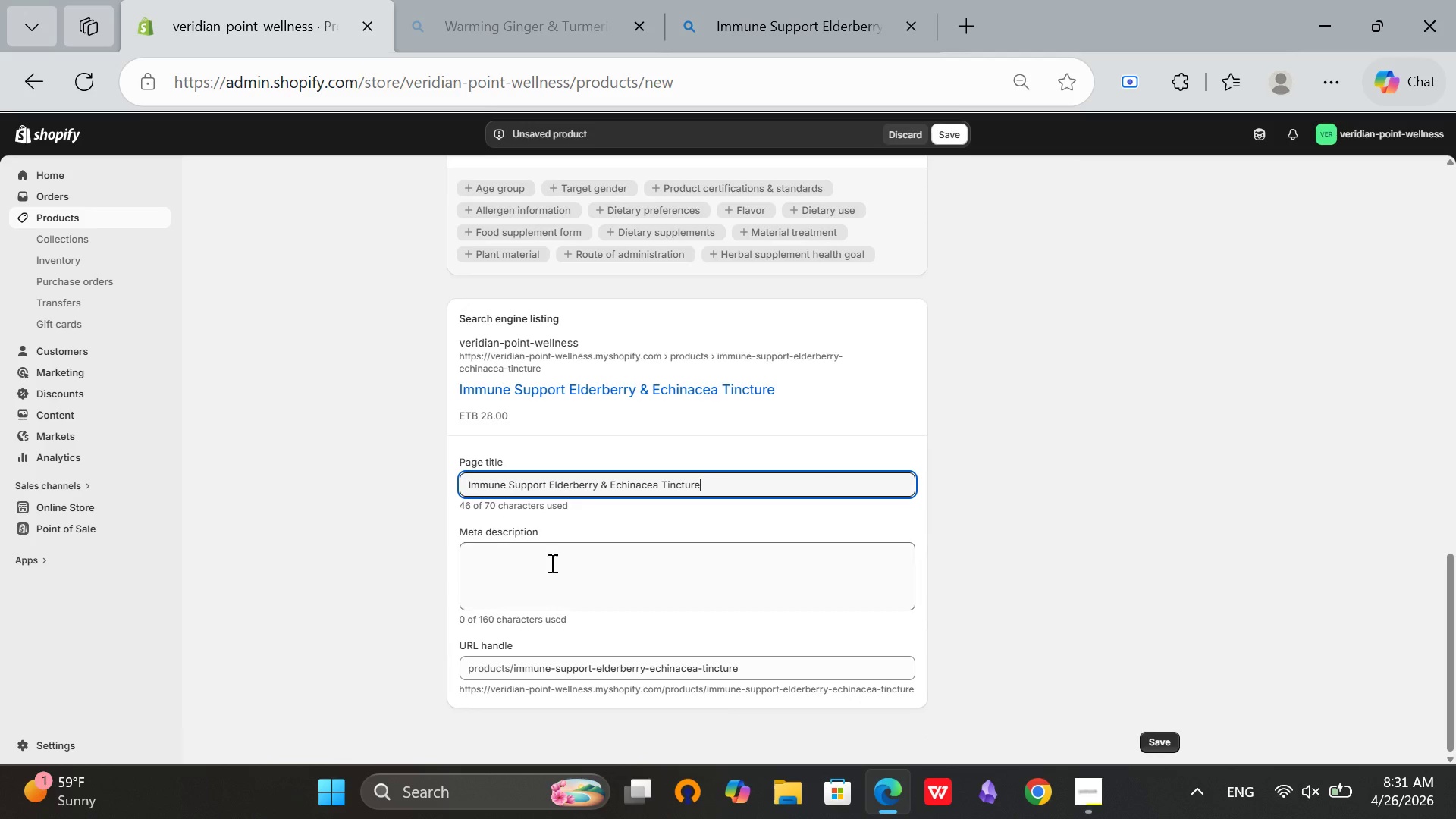 
left_click([551, 560])
 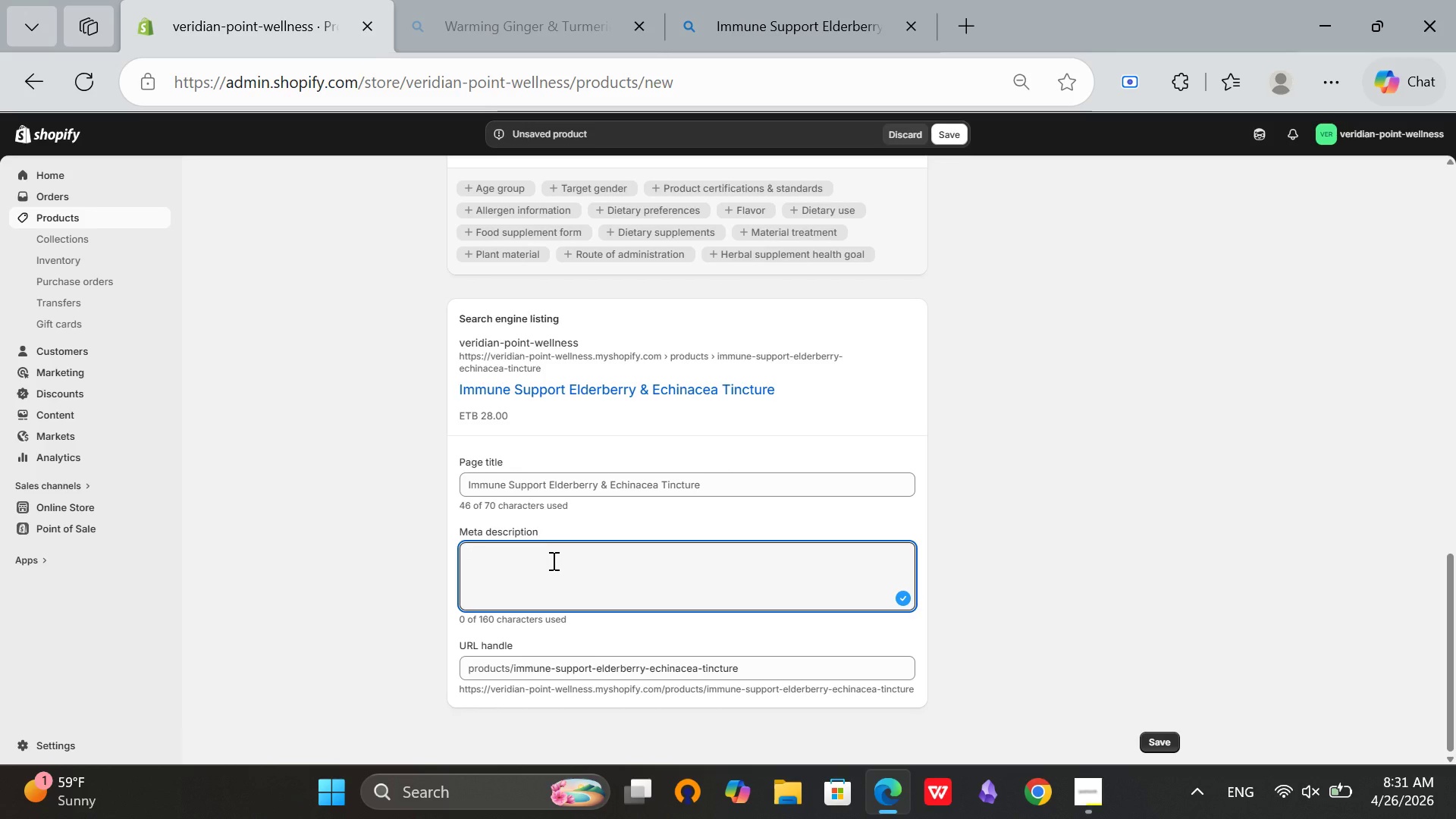 
wait(15.17)
 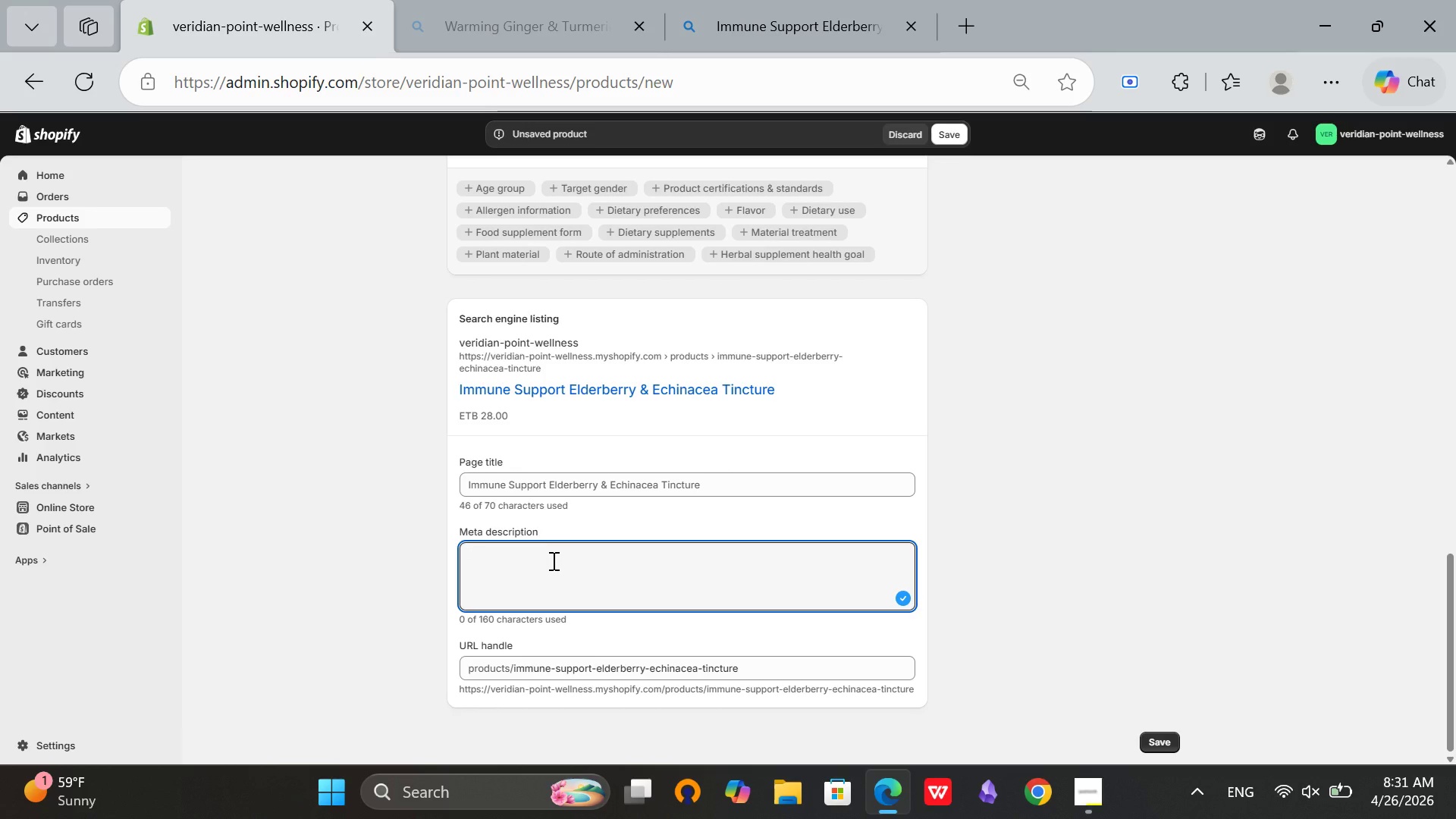 
scroll: coordinate [552, 560], scroll_direction: up, amount: 3.0
 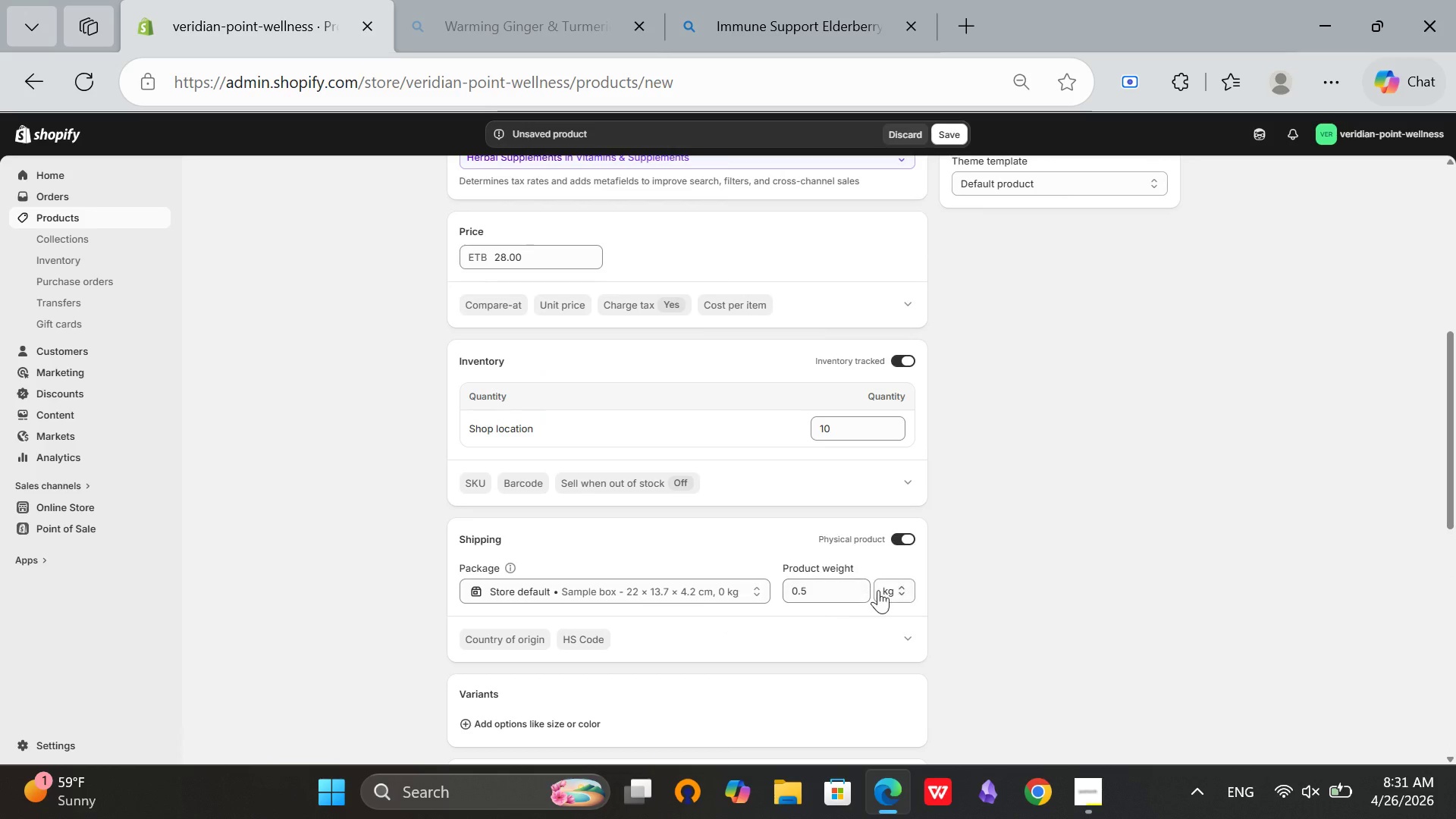 
left_click([883, 593])
 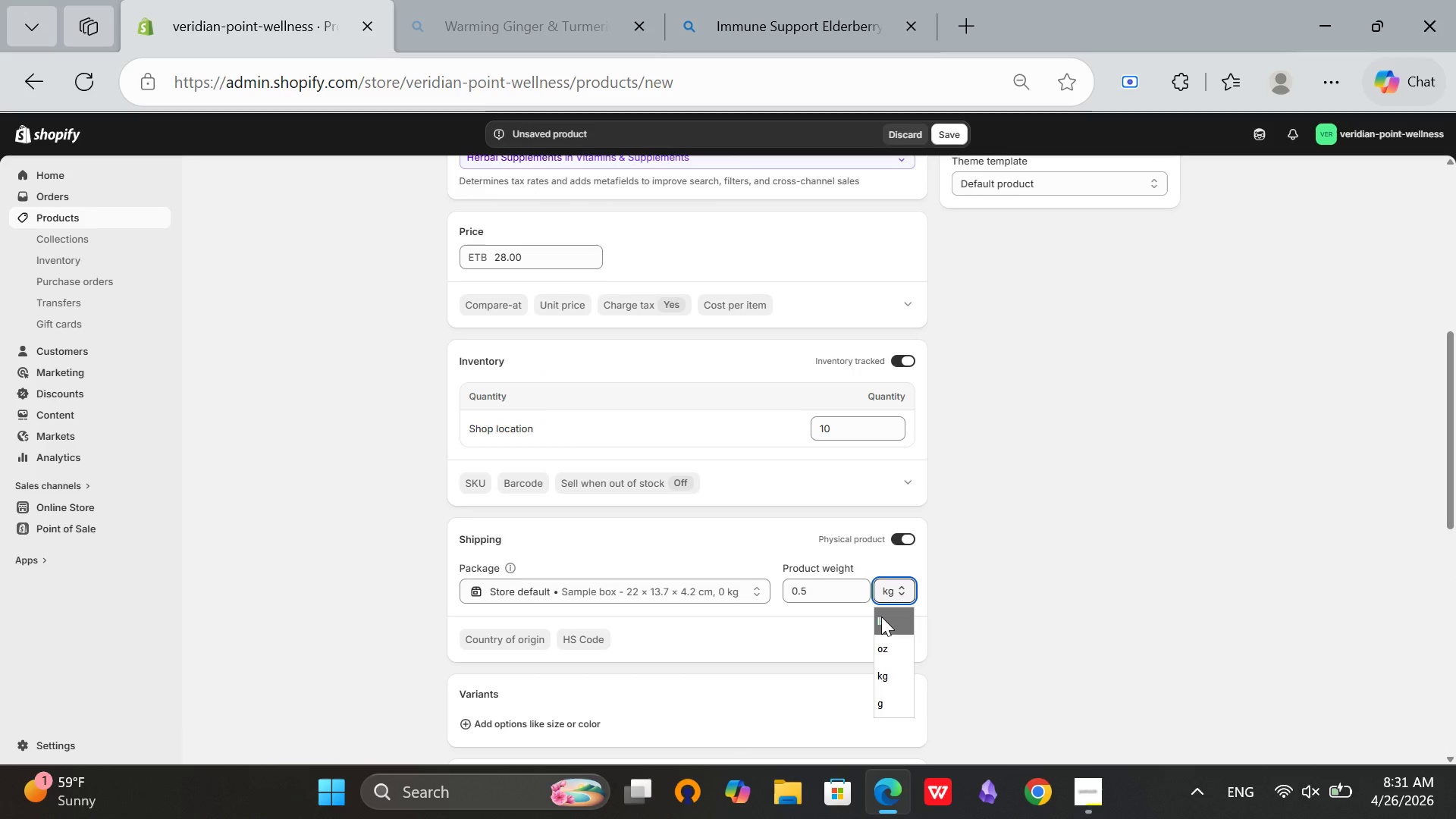 
left_click([881, 617])
 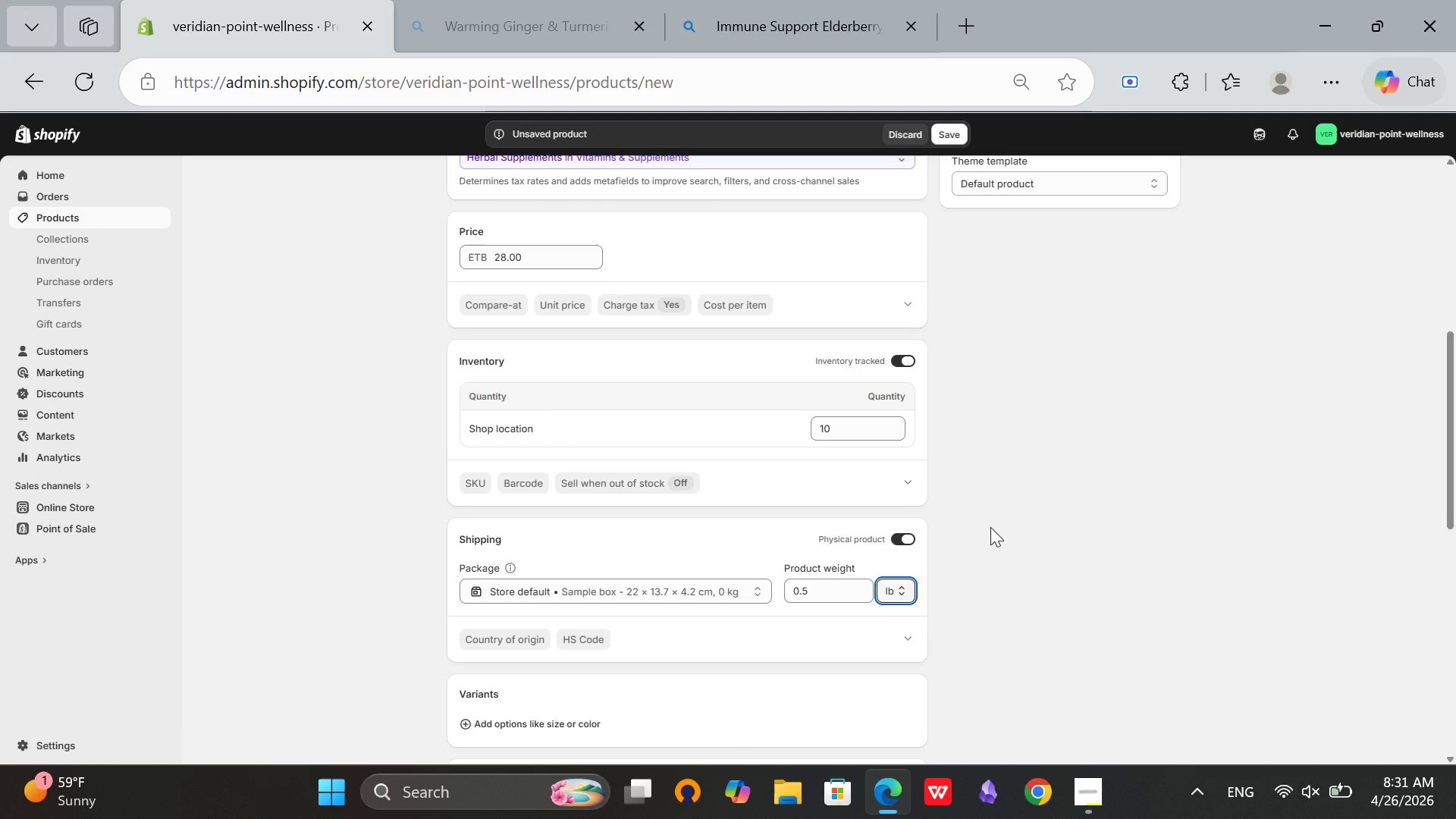 
left_click([1027, 517])
 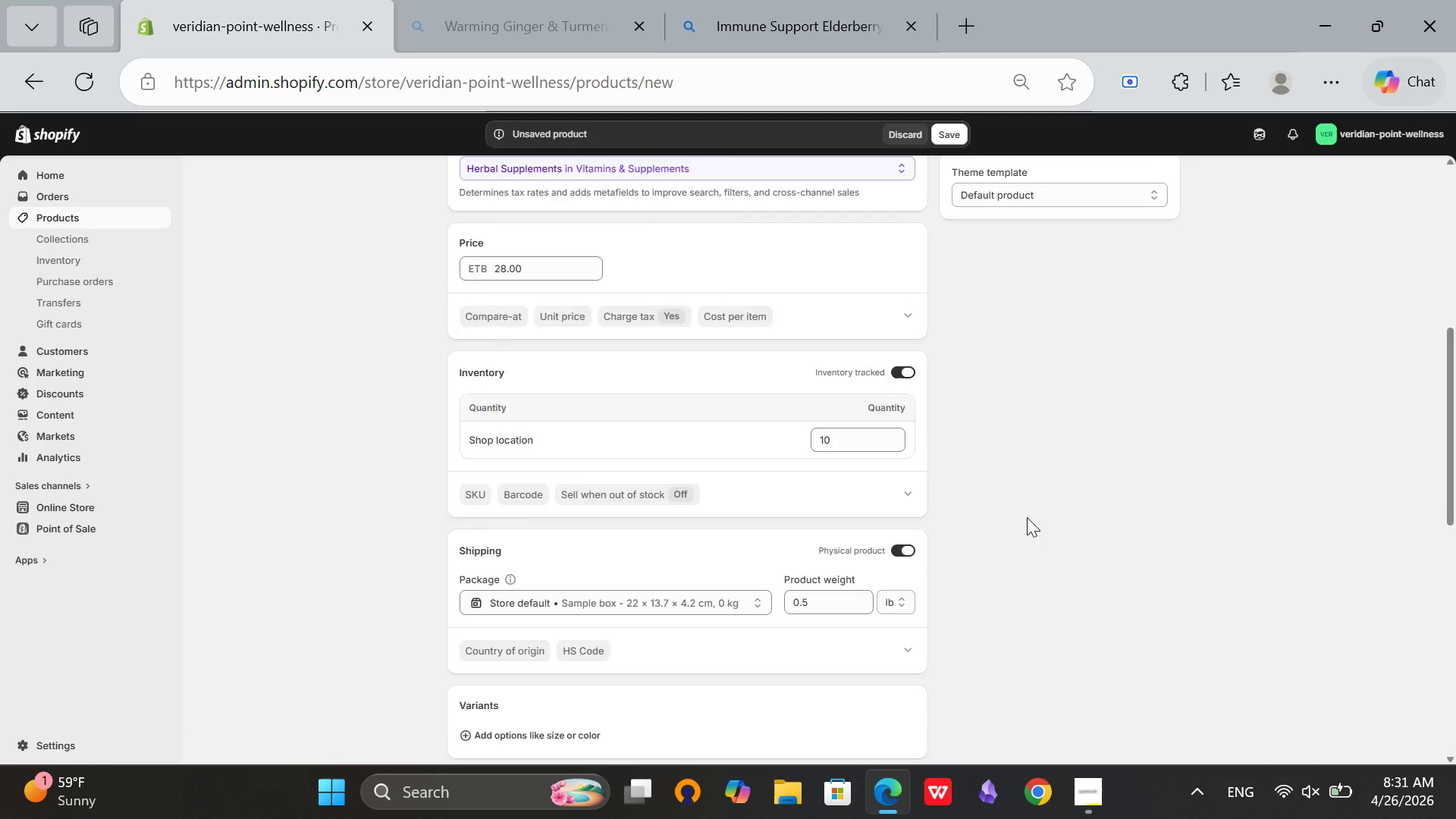 
scroll: coordinate [1027, 517], scroll_direction: up, amount: 3.0
 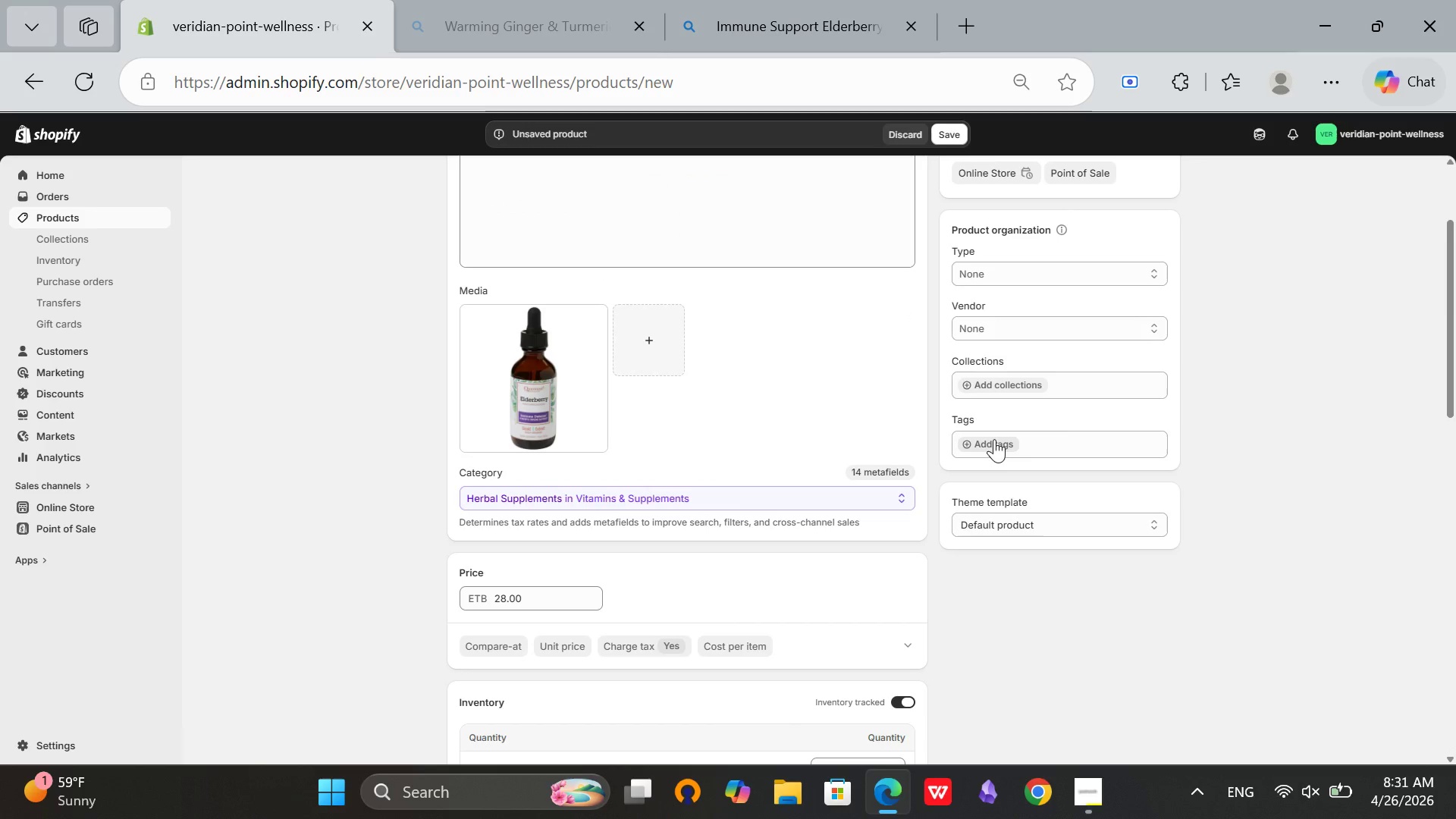 
left_click([994, 439])
 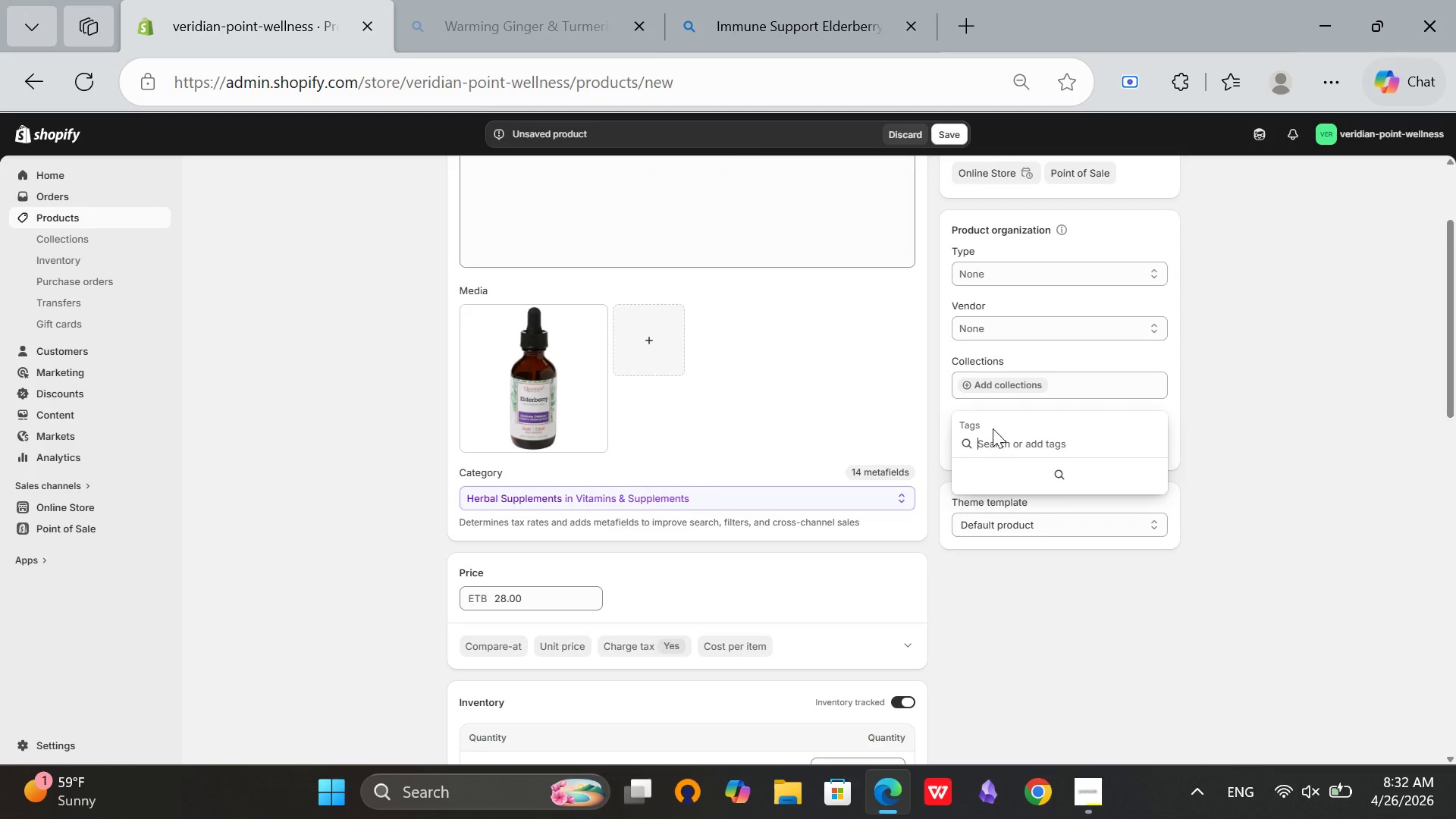 
type(WELLNESS)
 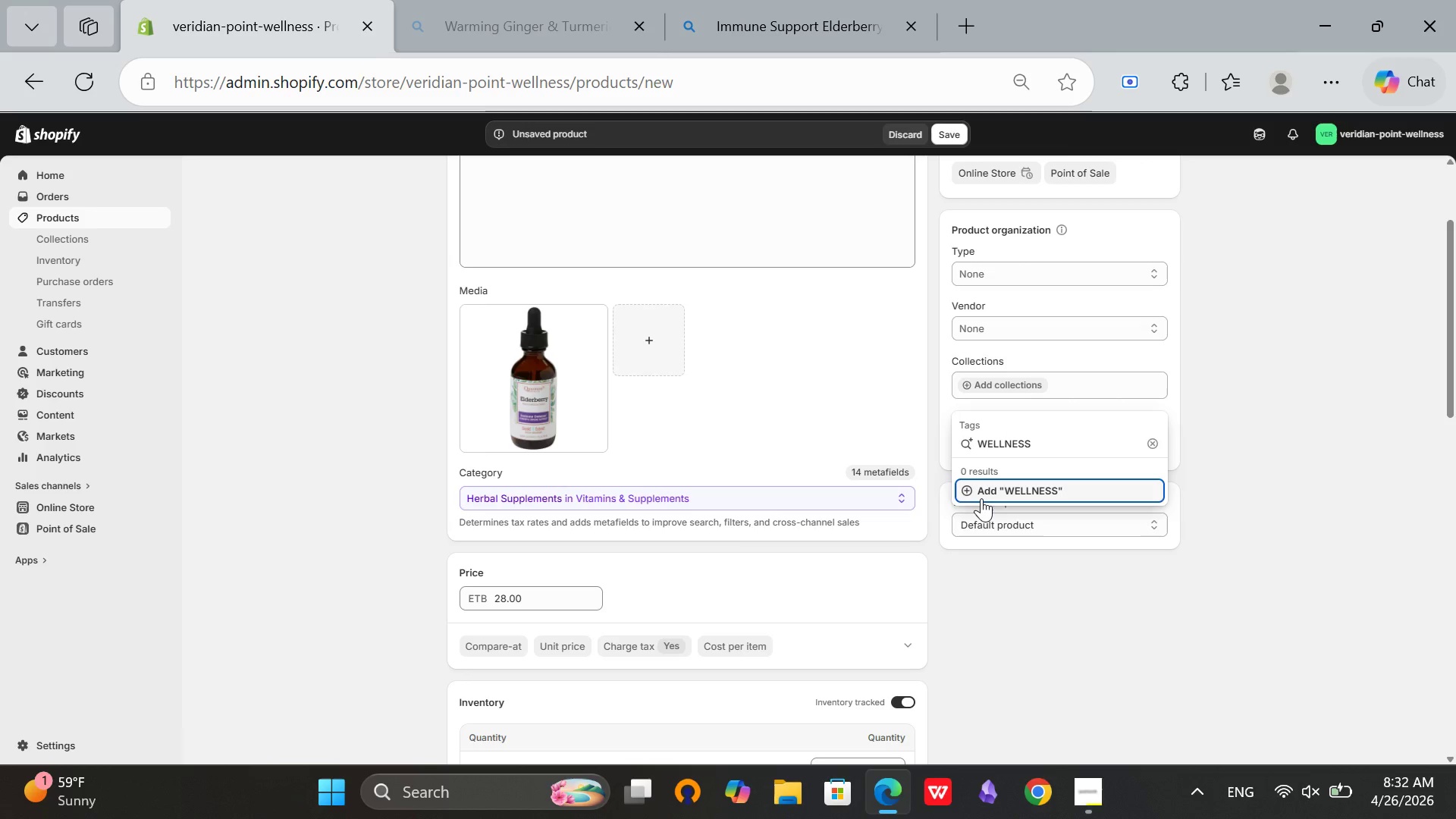 
hold_key(key=Backspace, duration=0.78)
 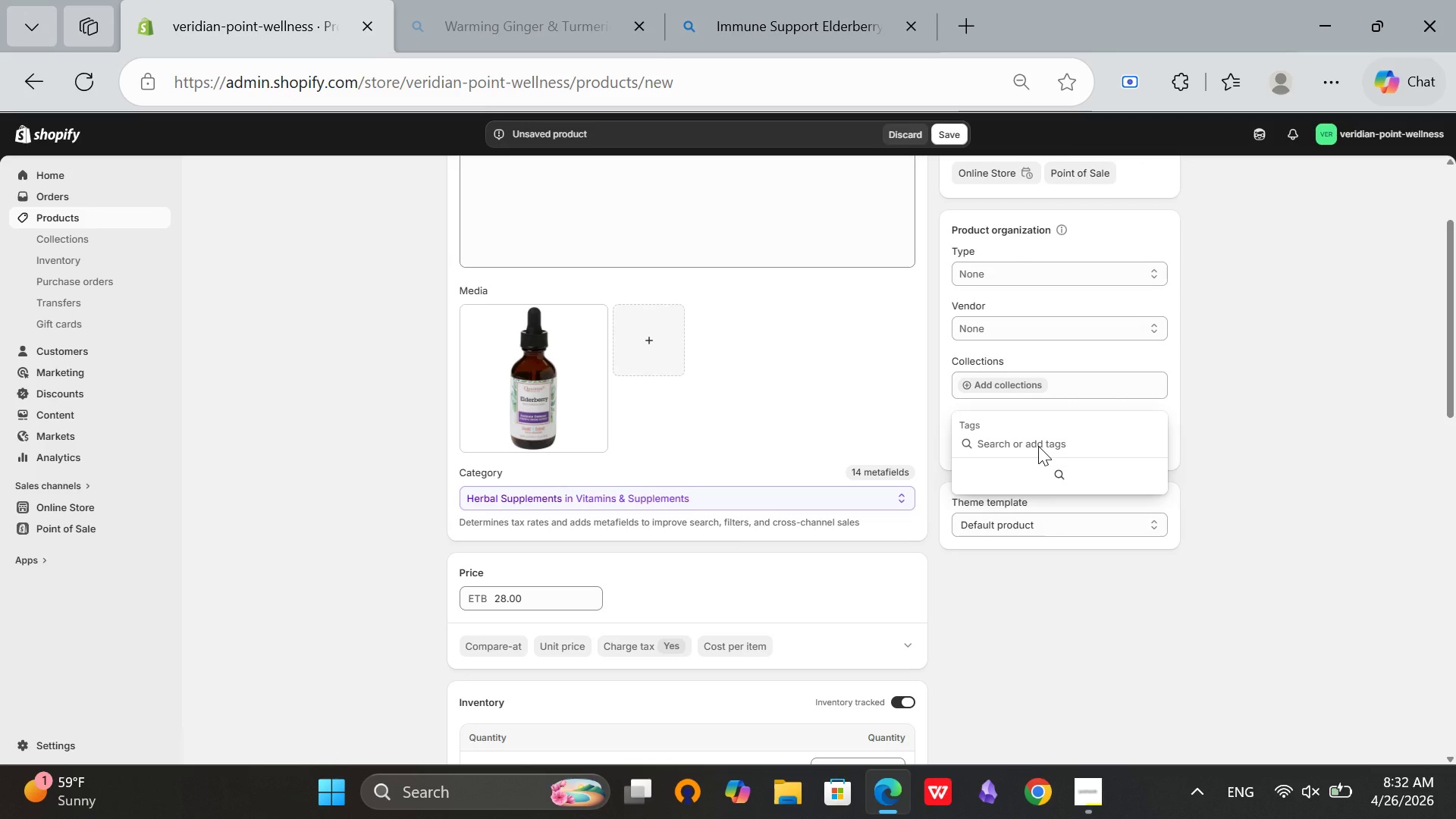 
type(we)
 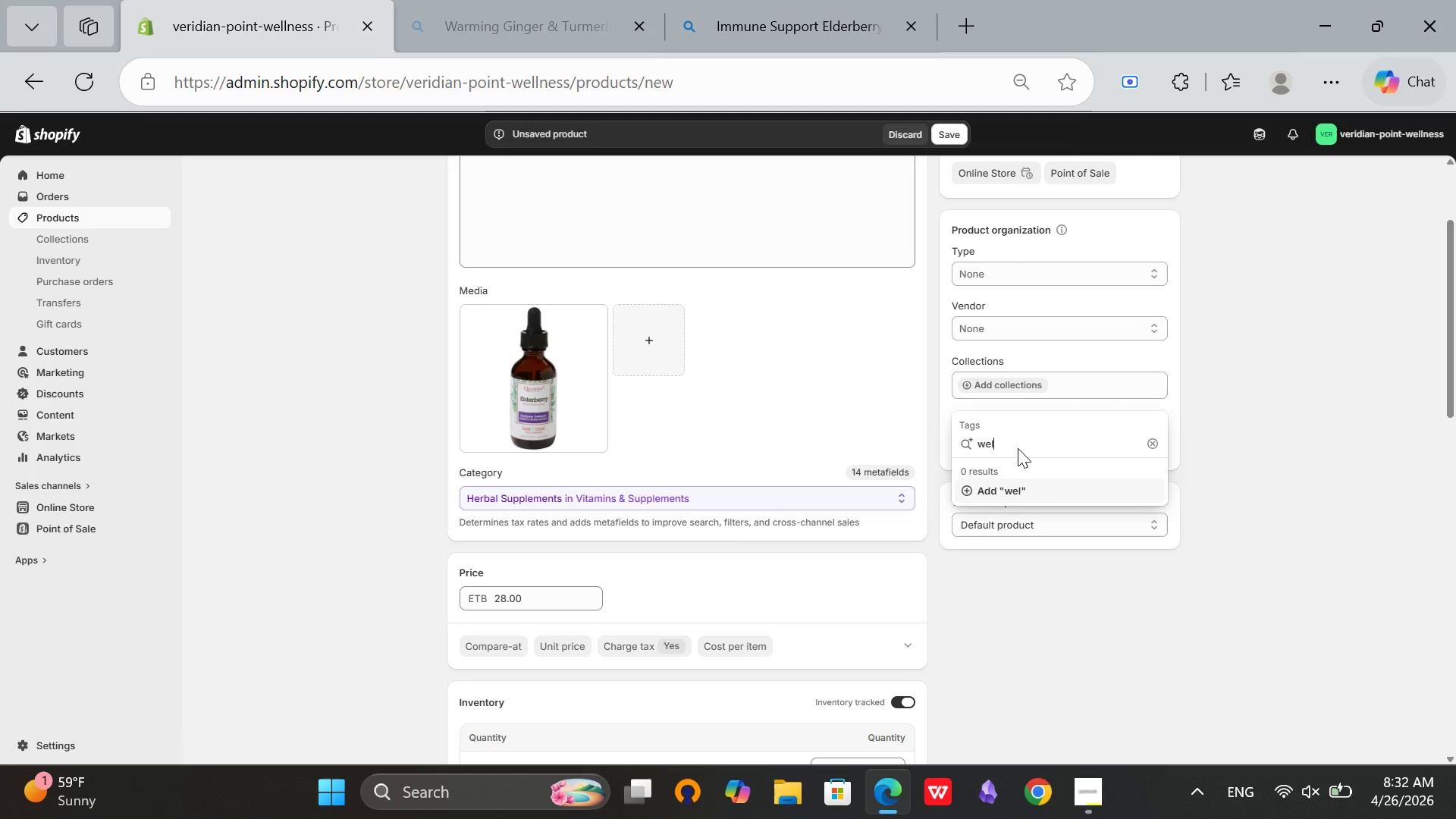 
type(llness)
 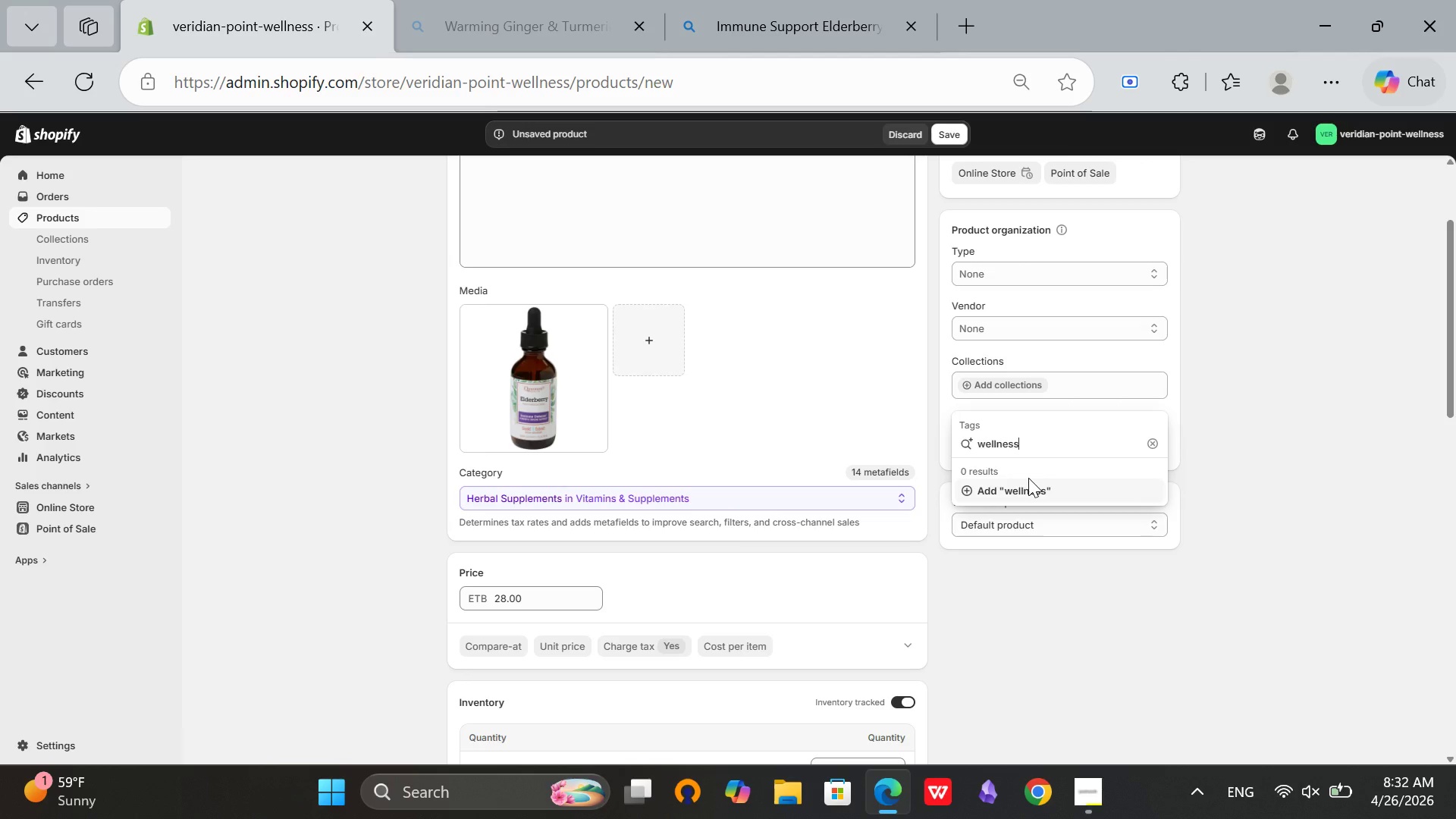 
left_click([1028, 491])
 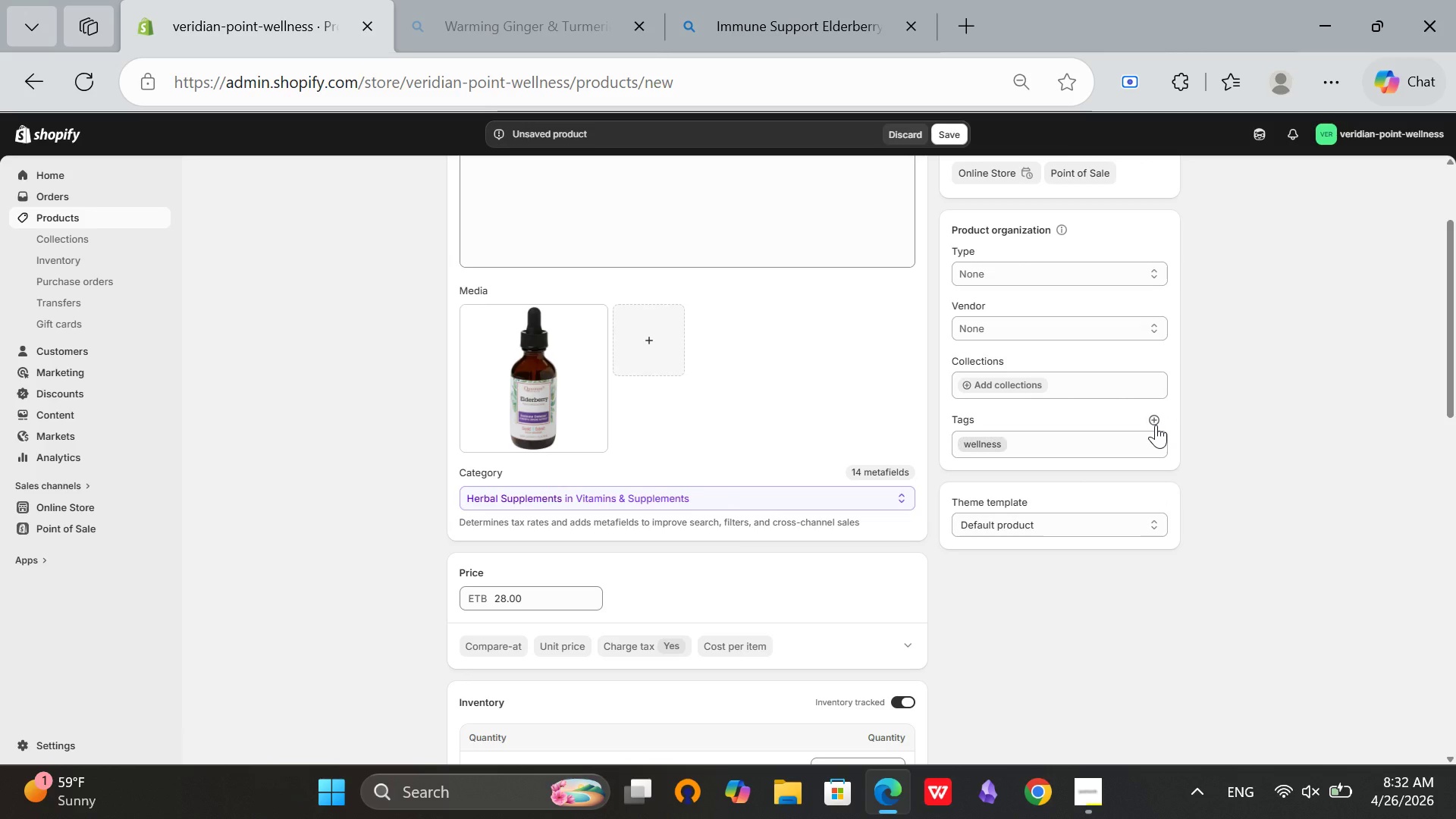 
left_click([1156, 425])
 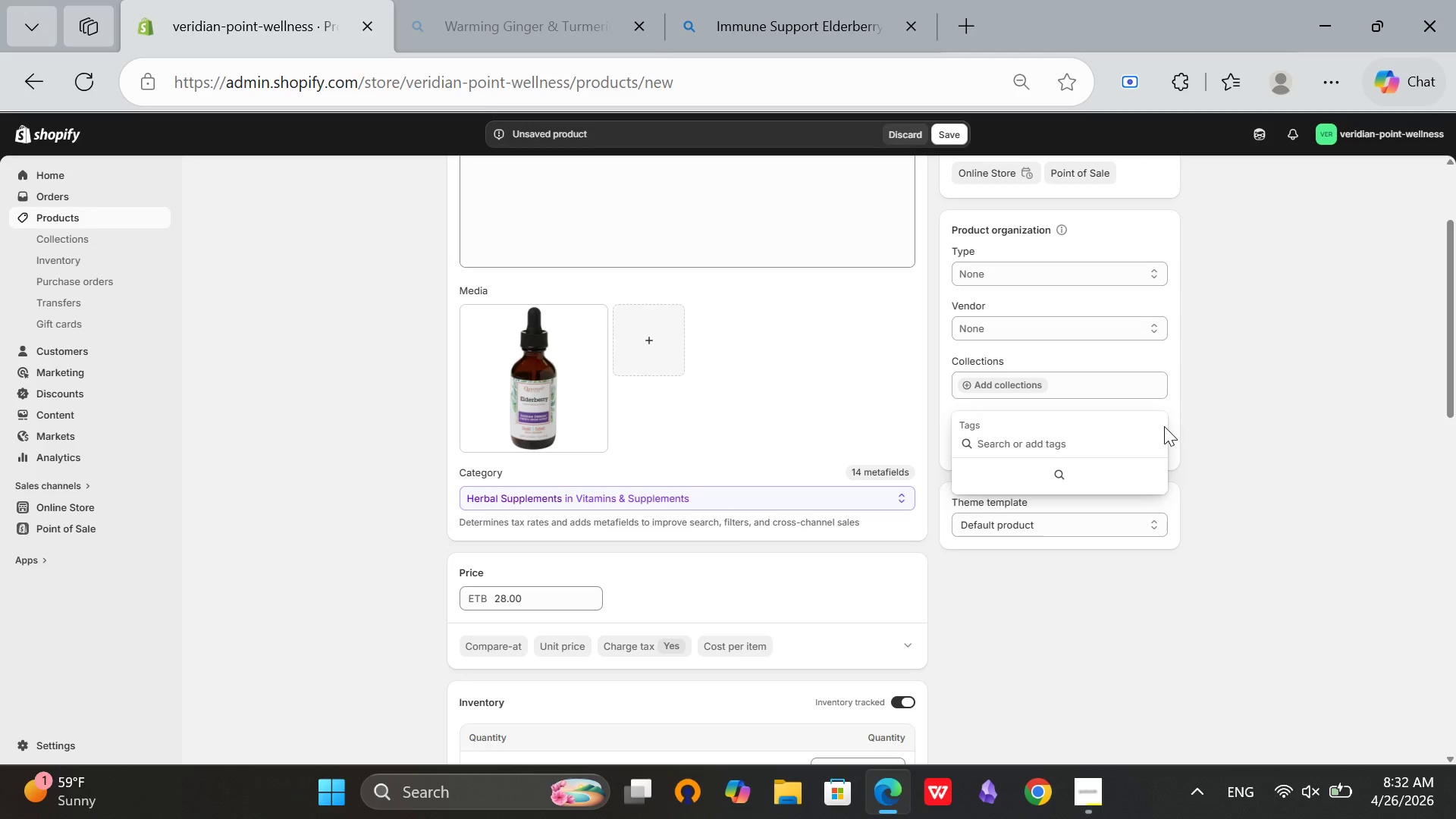 
wait(12.91)
 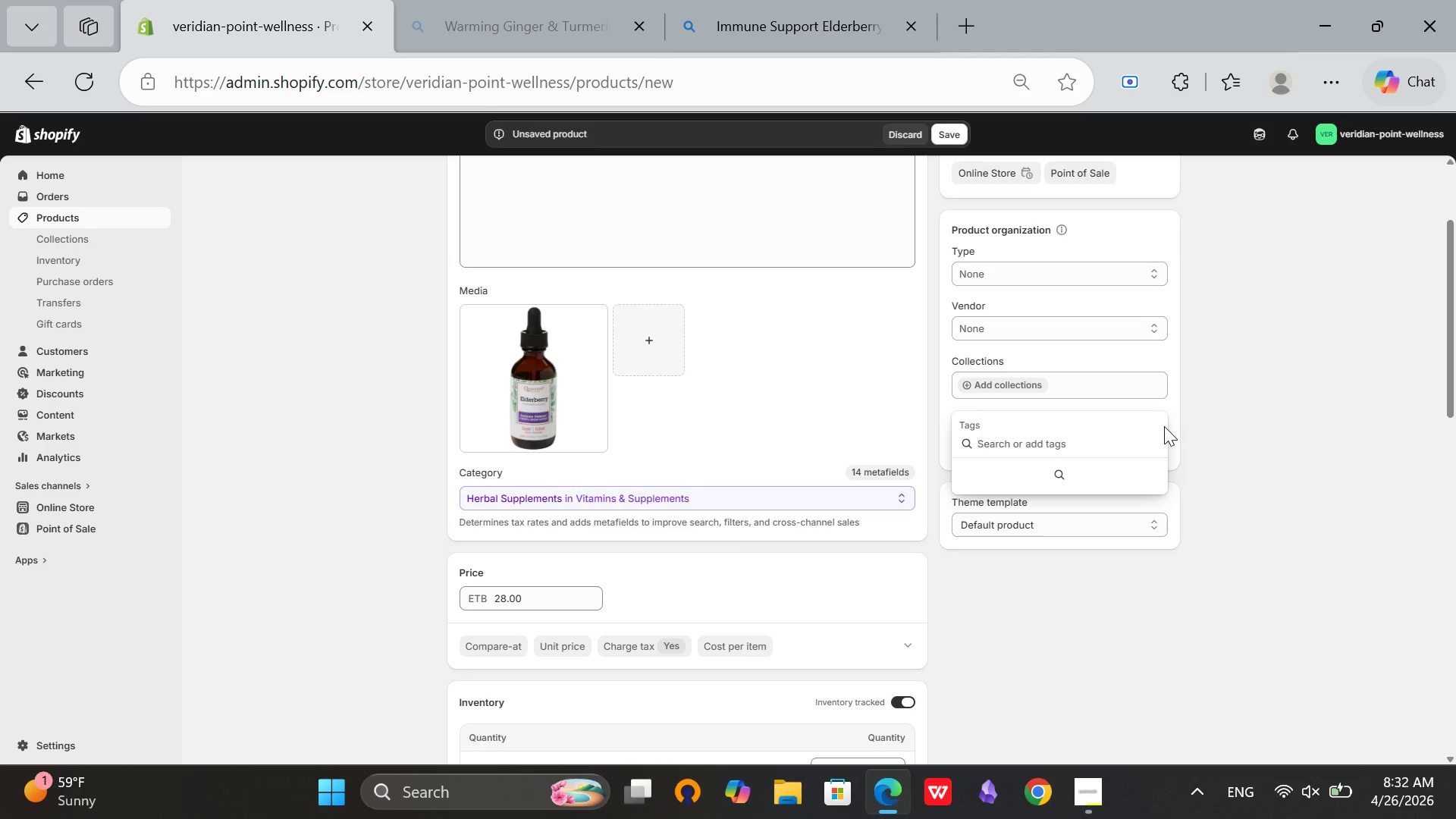 
type(herbal)
 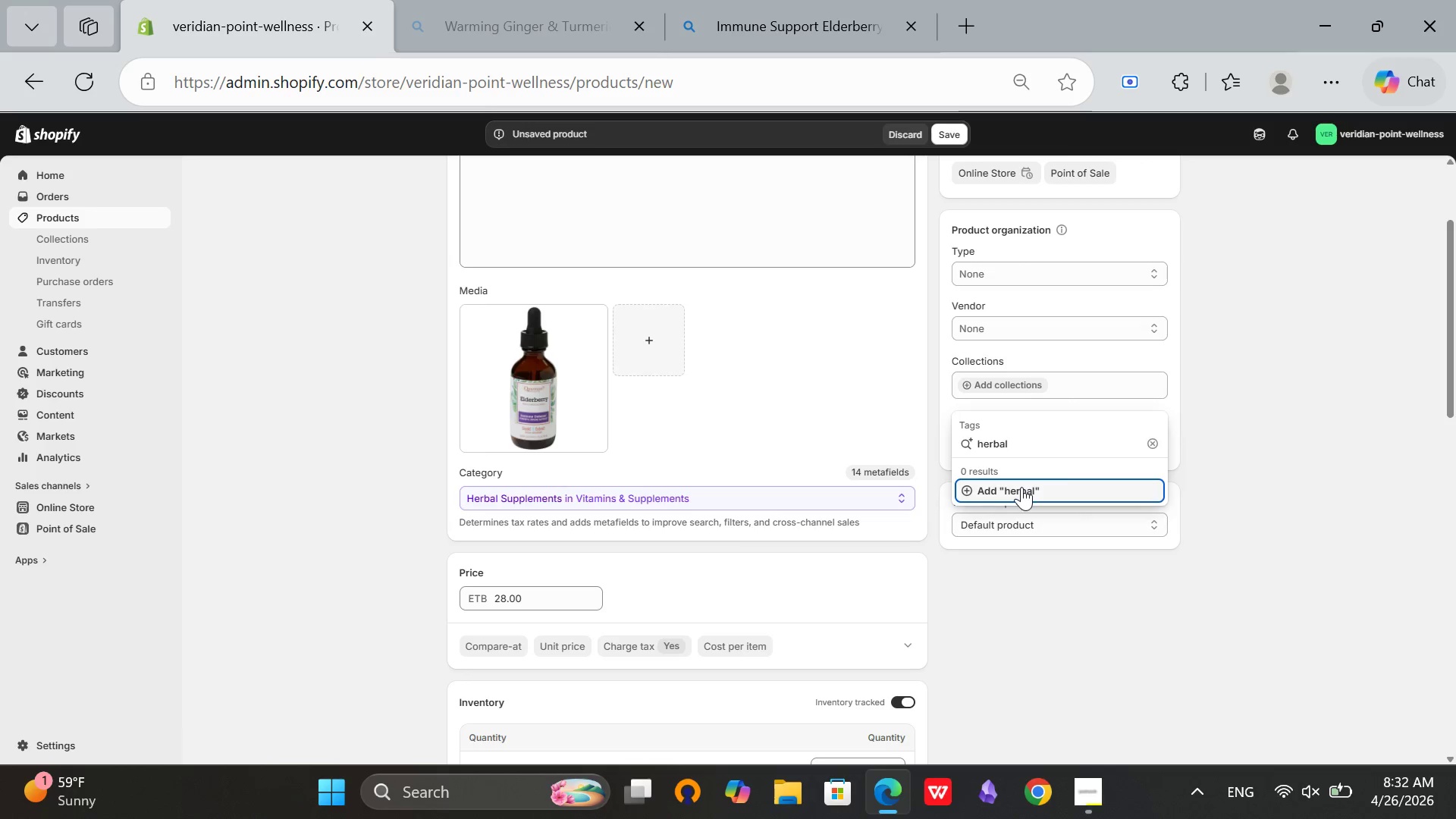 
left_click([1021, 487])
 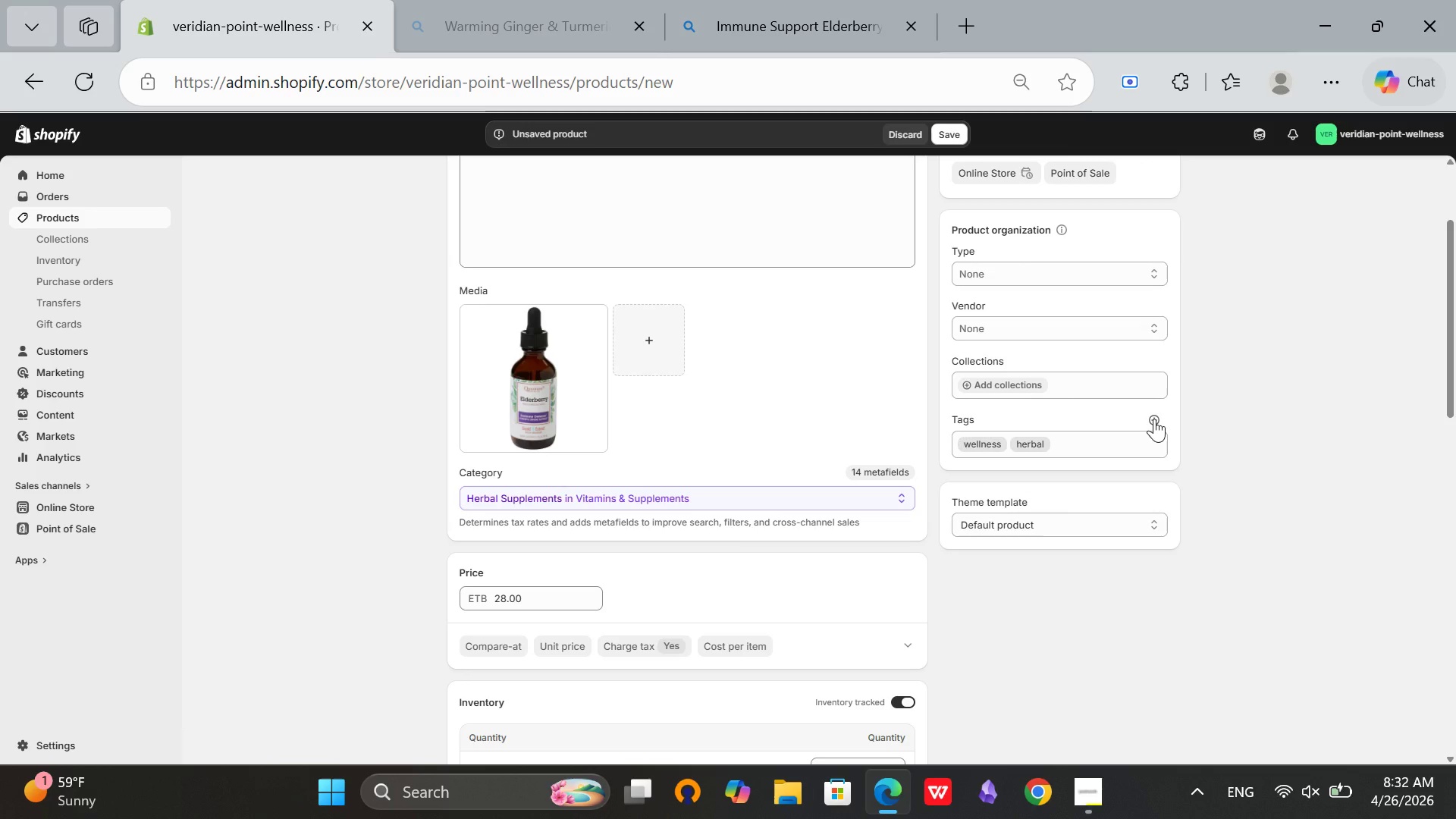 
left_click([1154, 419])
 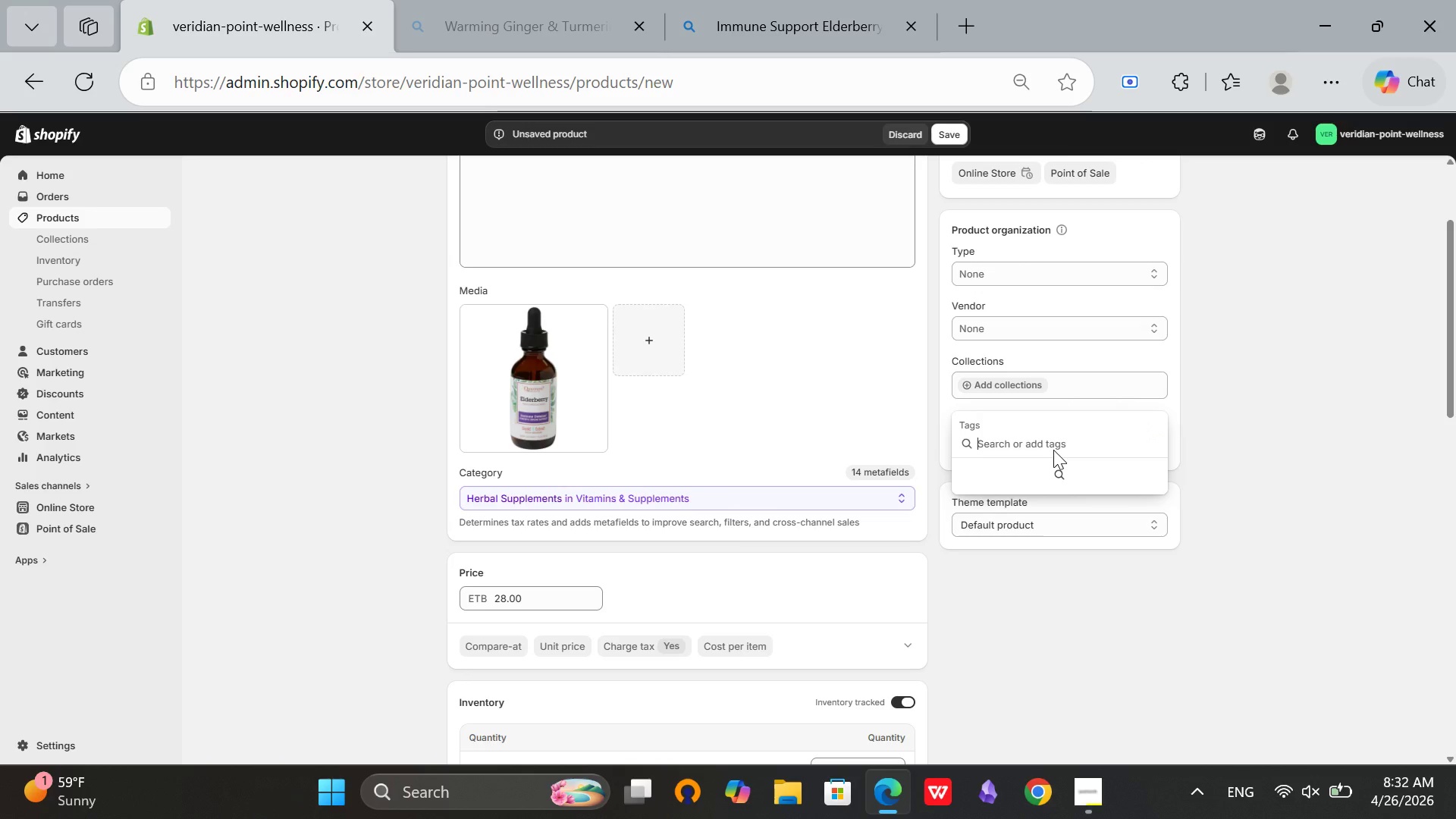 
type(tincture)
 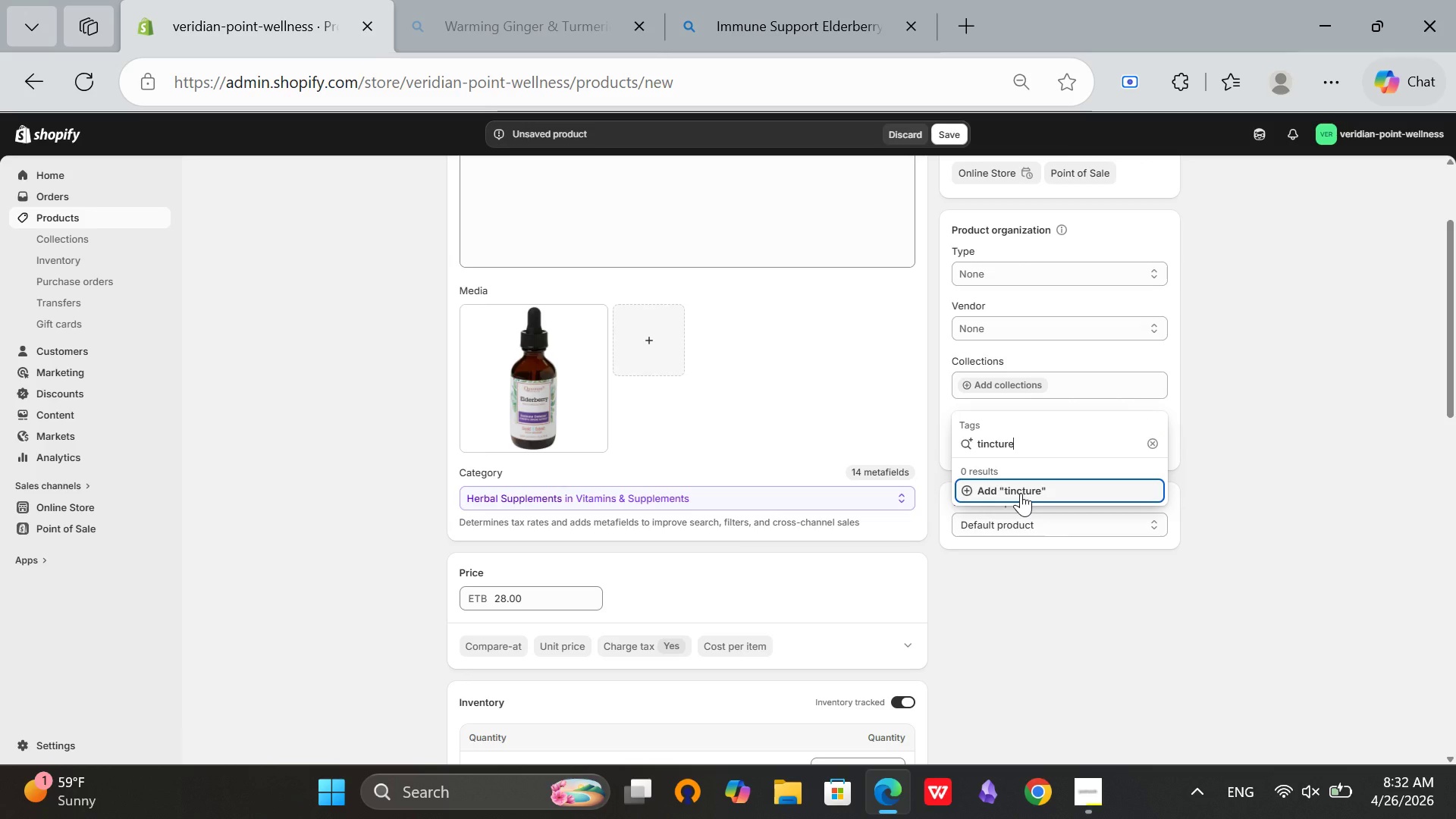 
left_click([1021, 493])
 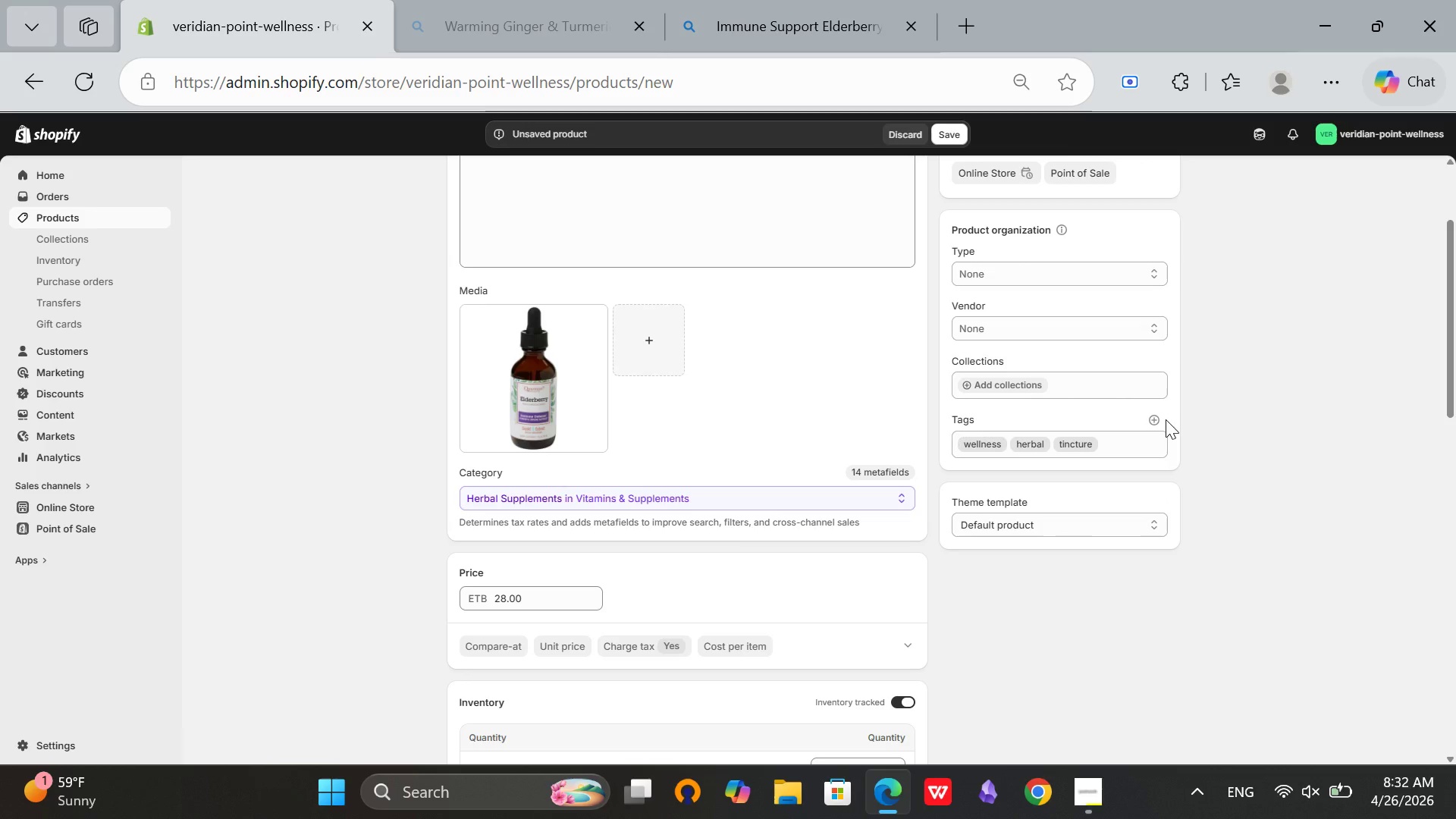 
left_click([1150, 419])
 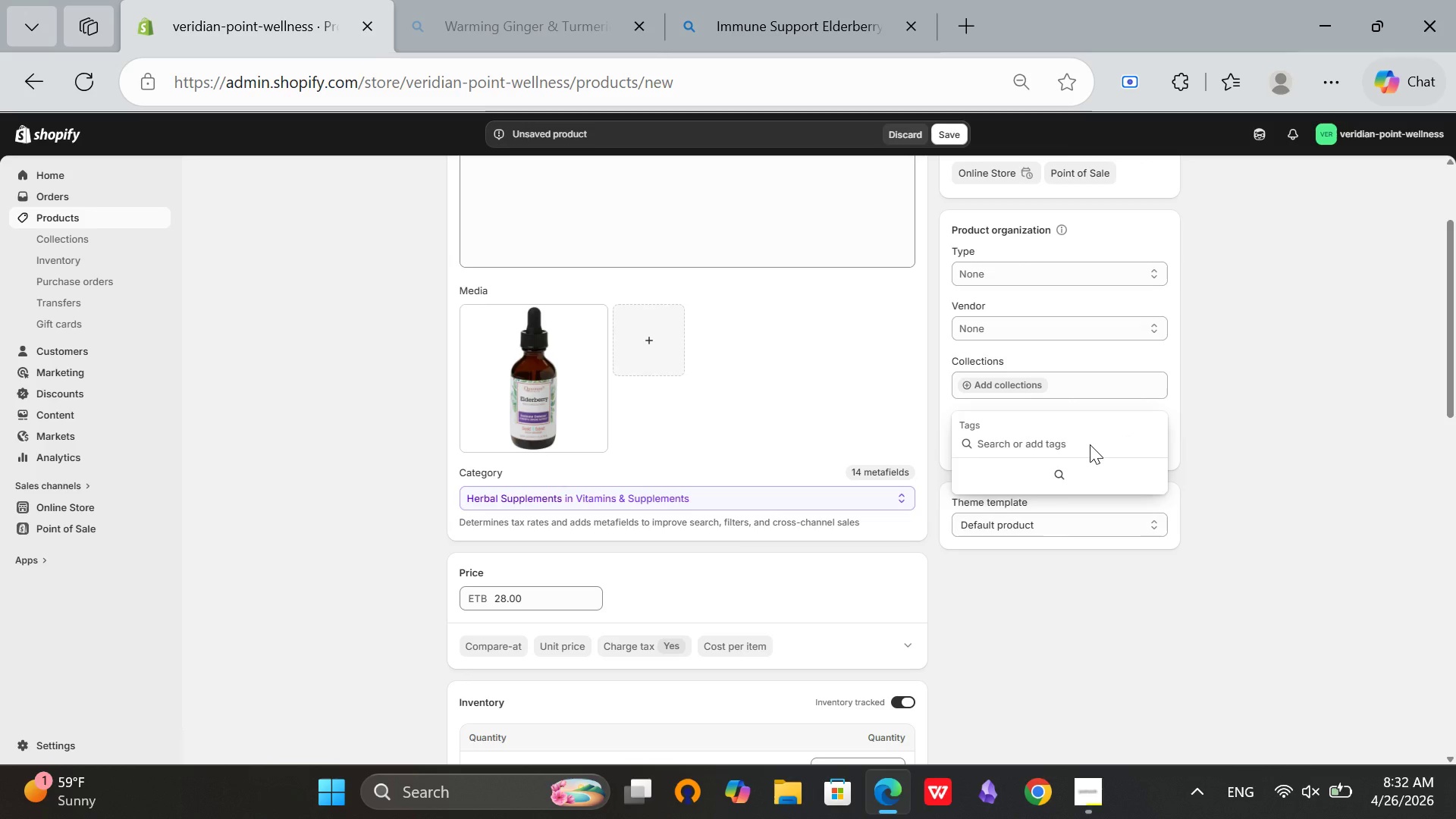 
type(elderberry)
 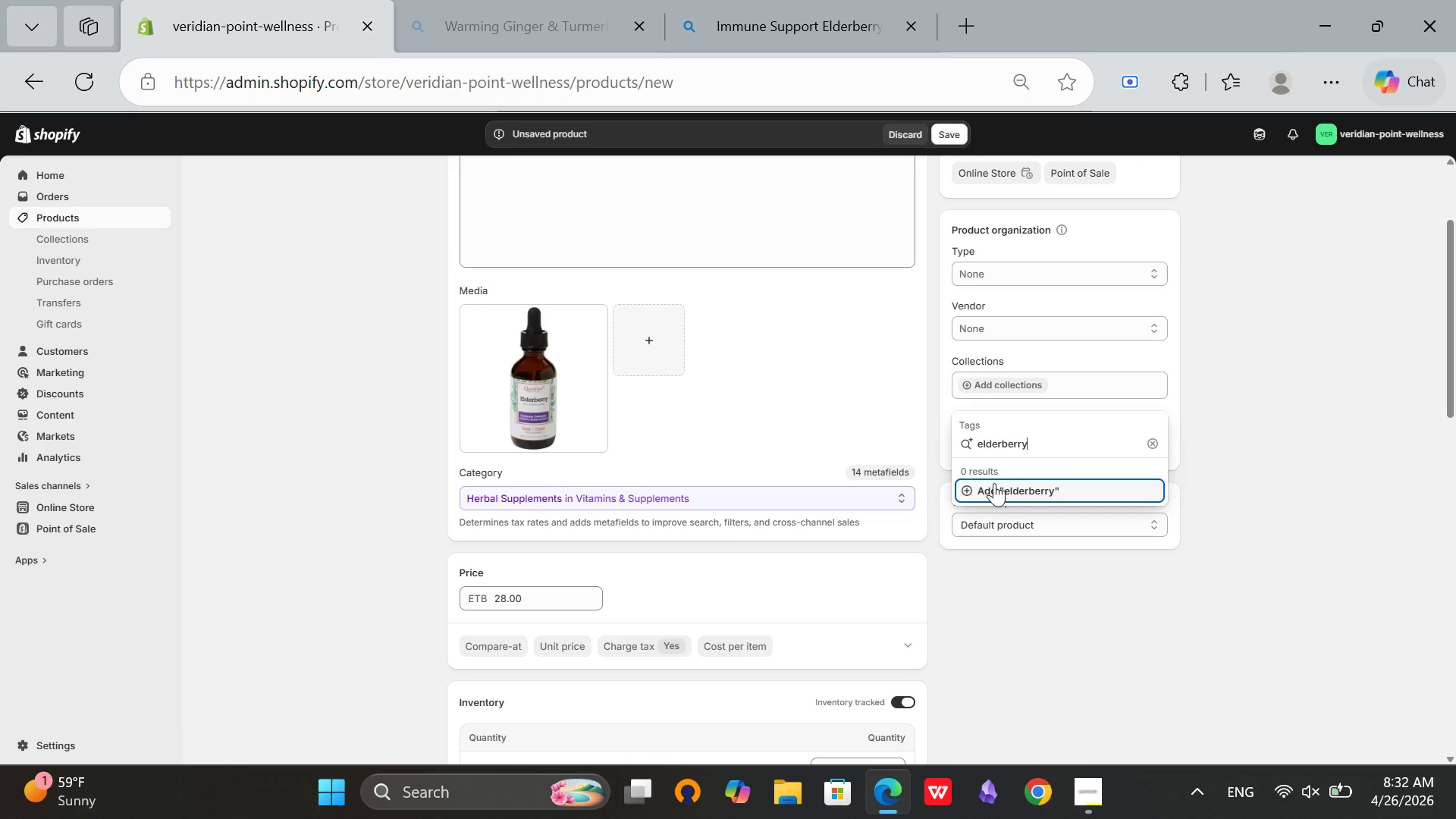 
left_click([994, 483])
 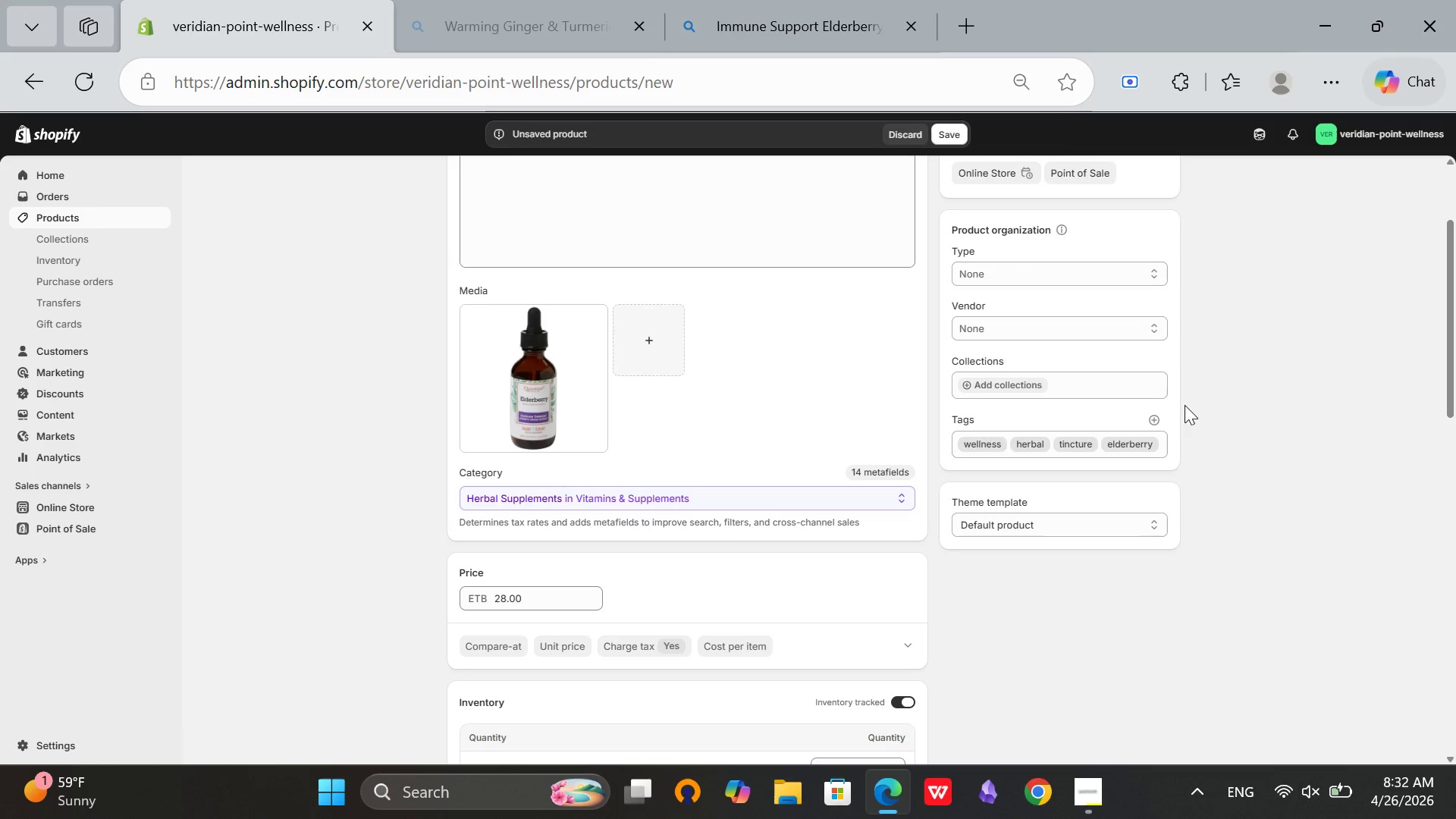 
left_click([1151, 422])
 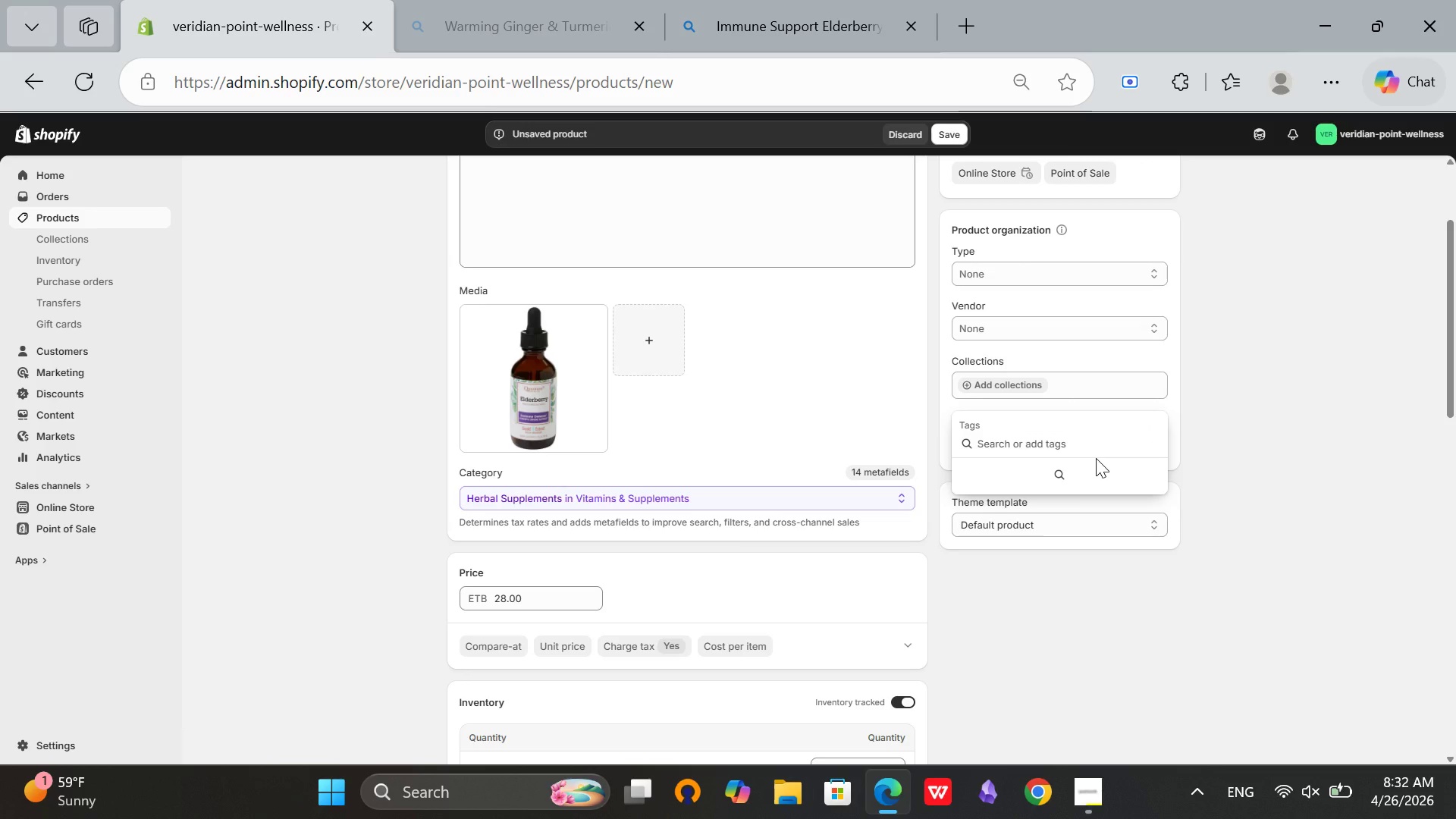 
type(ech)
 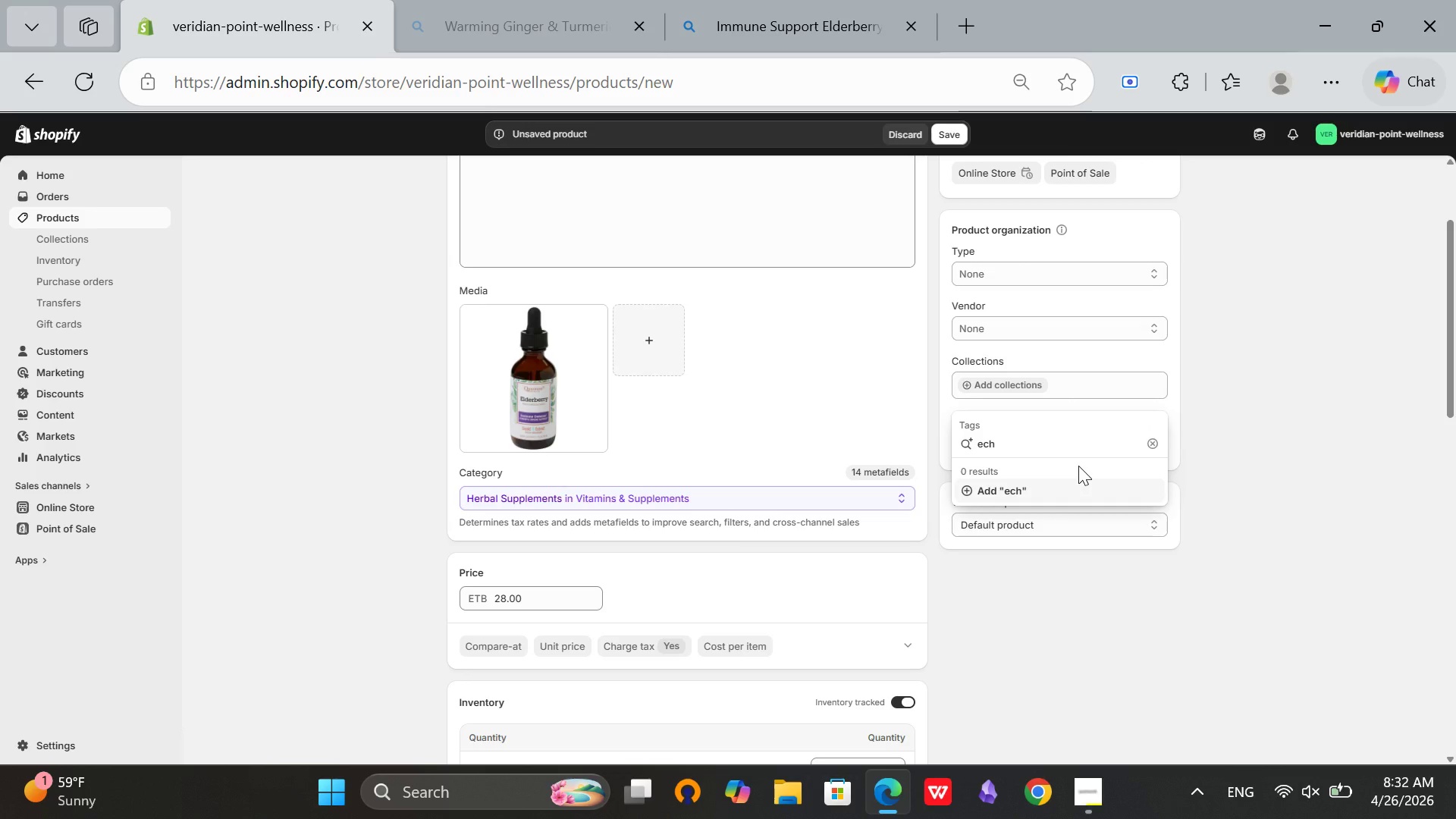 
type(inacea)
 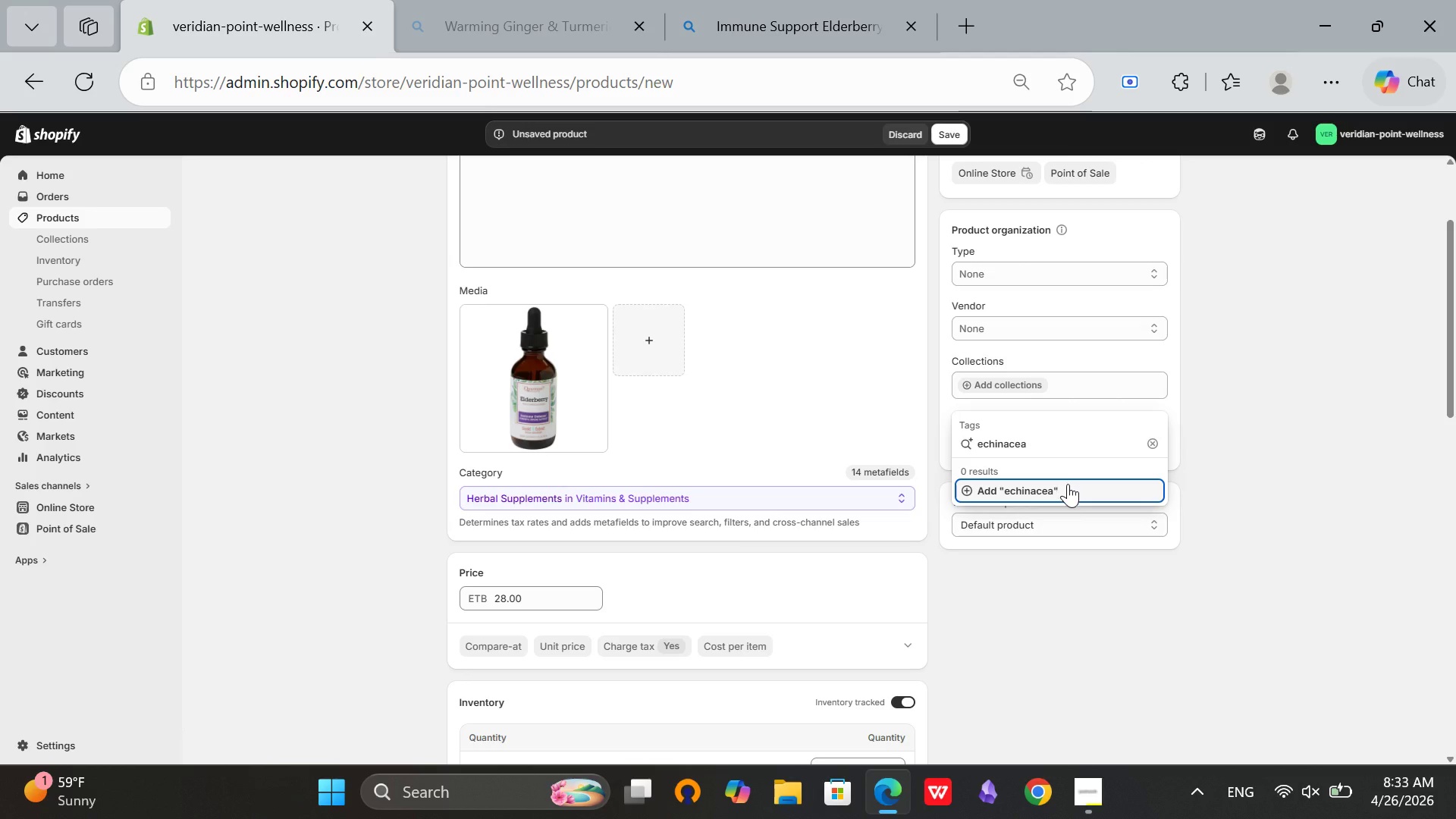 
left_click([1065, 485])
 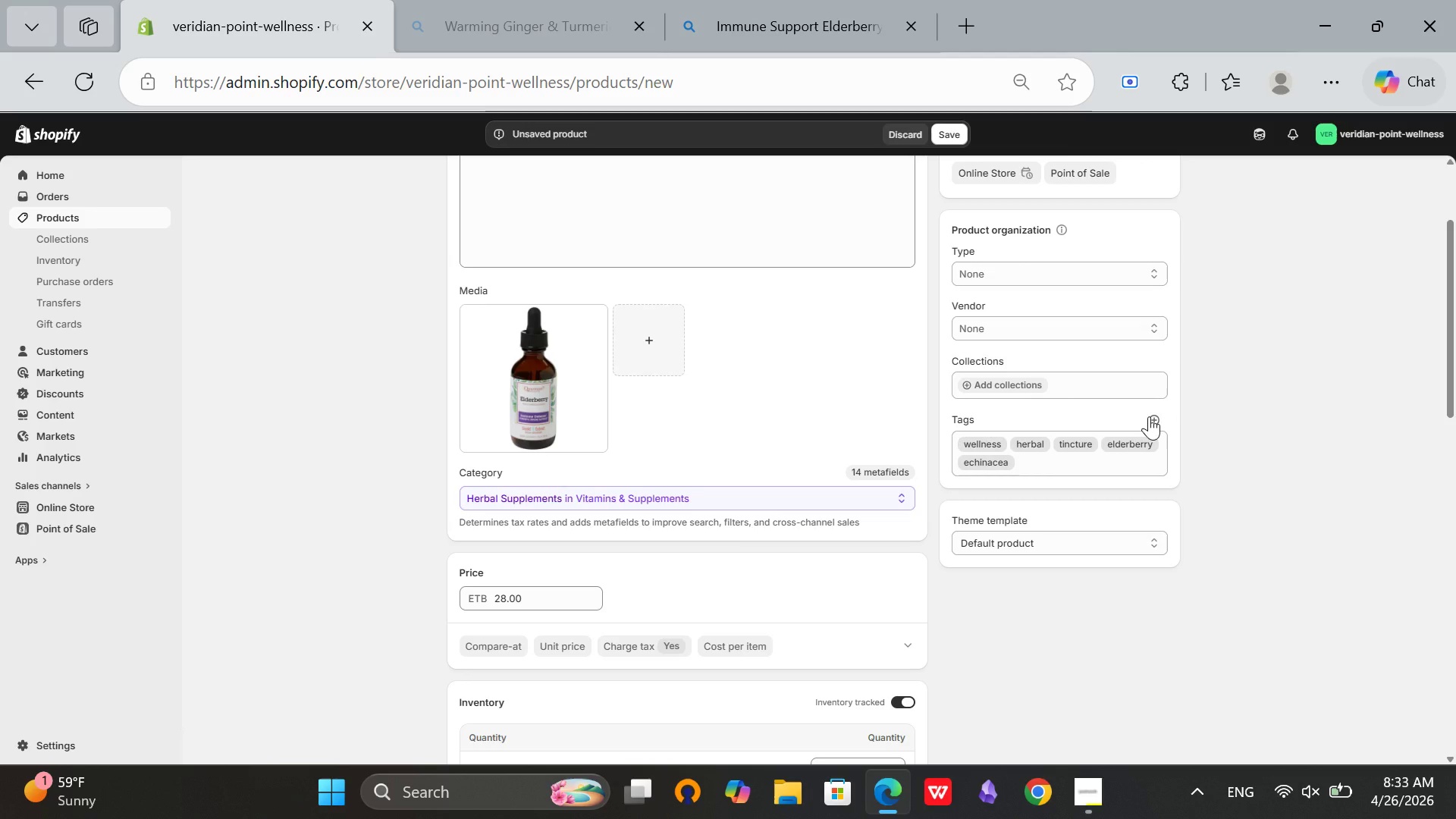 
left_click([1149, 416])
 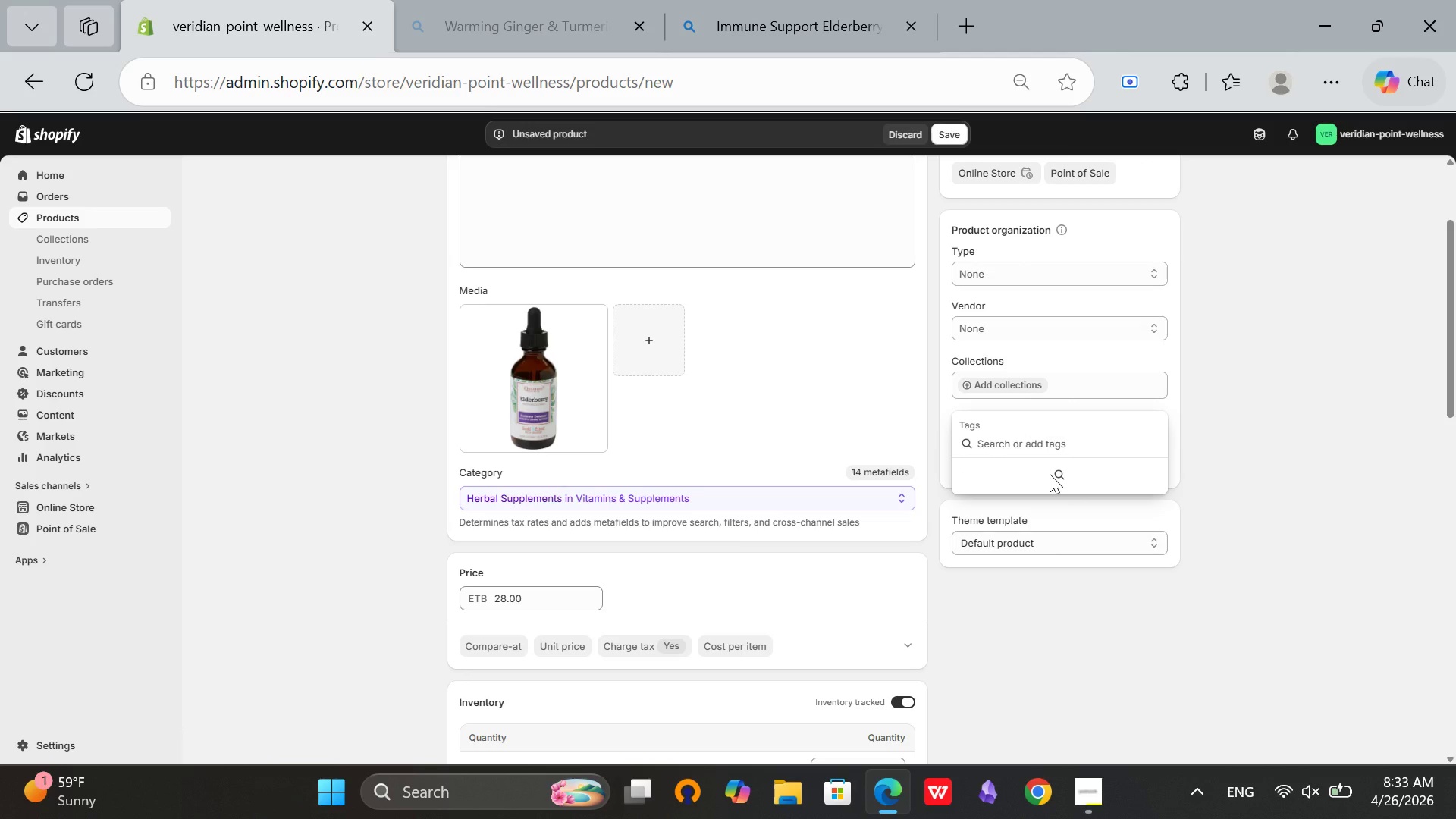 
type(immune)
 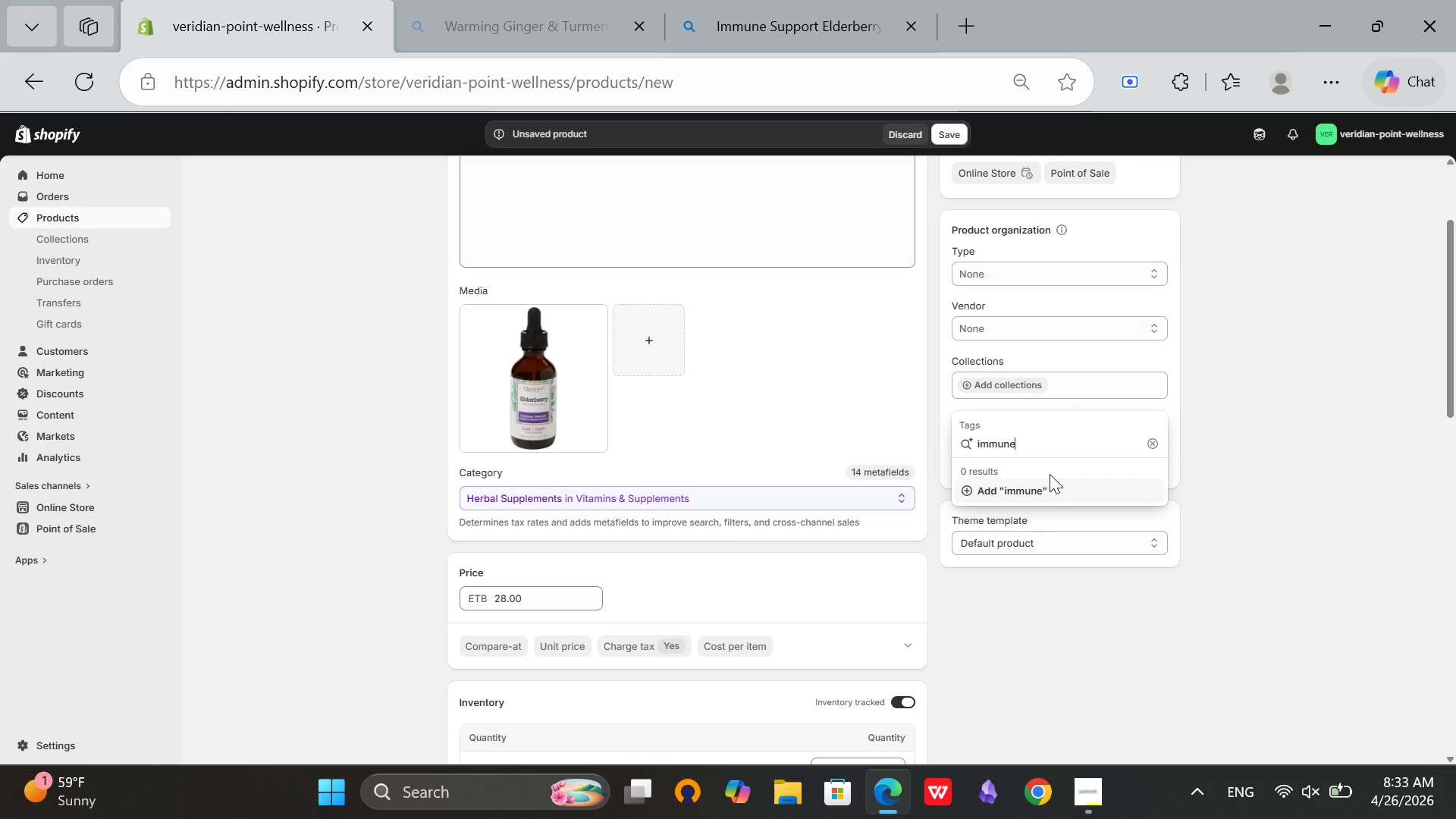 
left_click([1046, 482])
 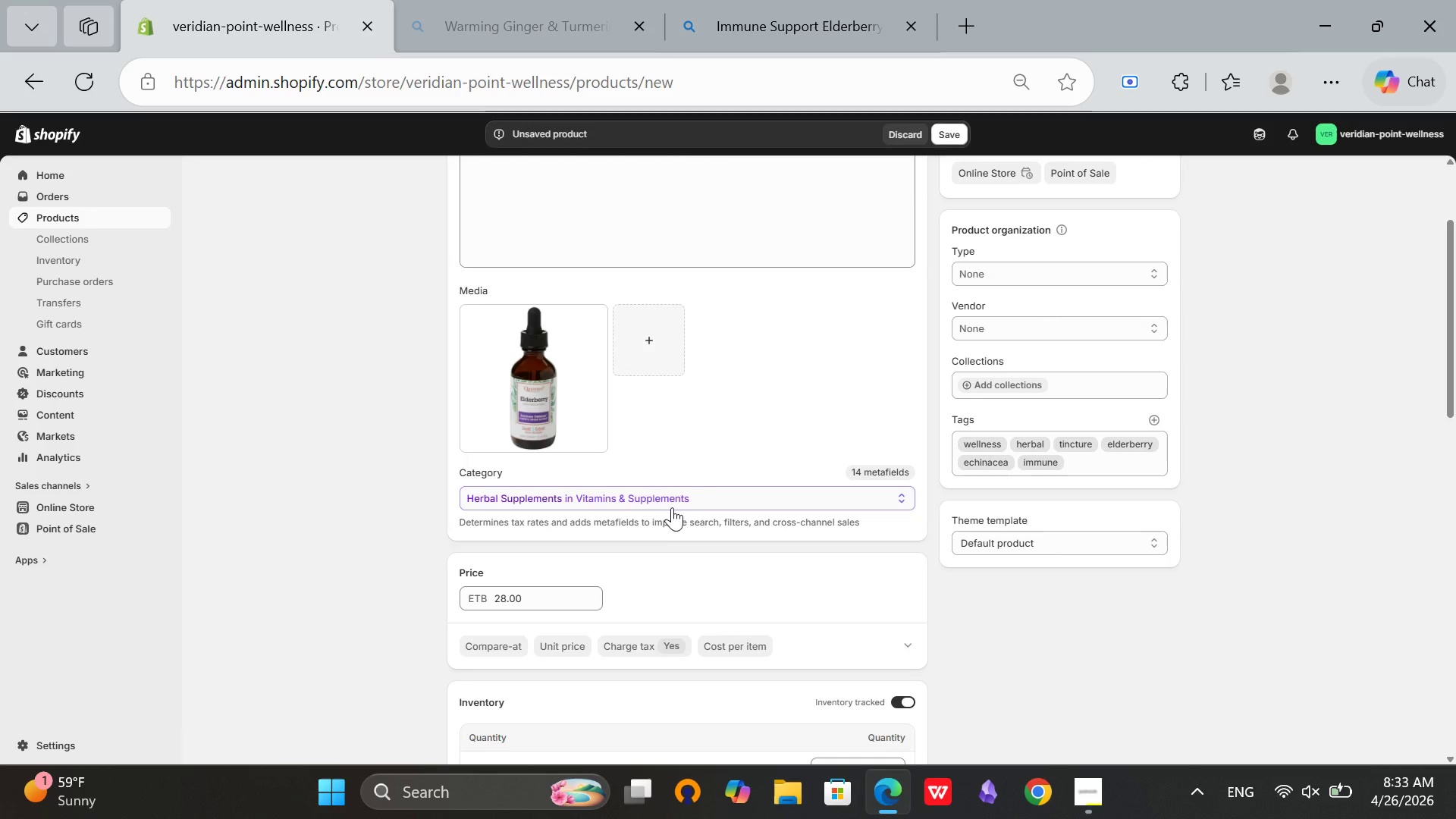 
scroll: coordinate [667, 504], scroll_direction: down, amount: 14.0
 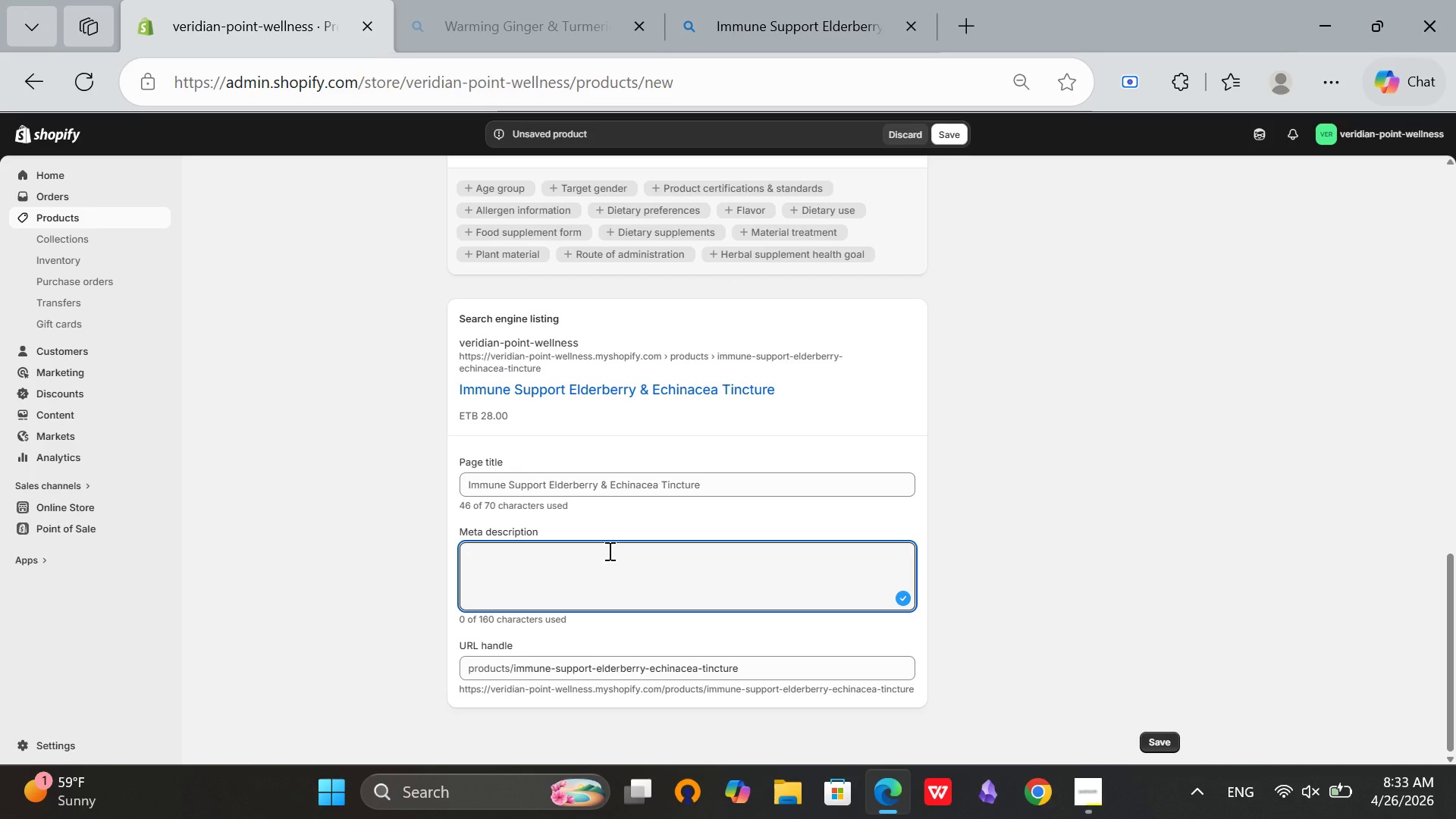 
type(Immune support elderberry and )
 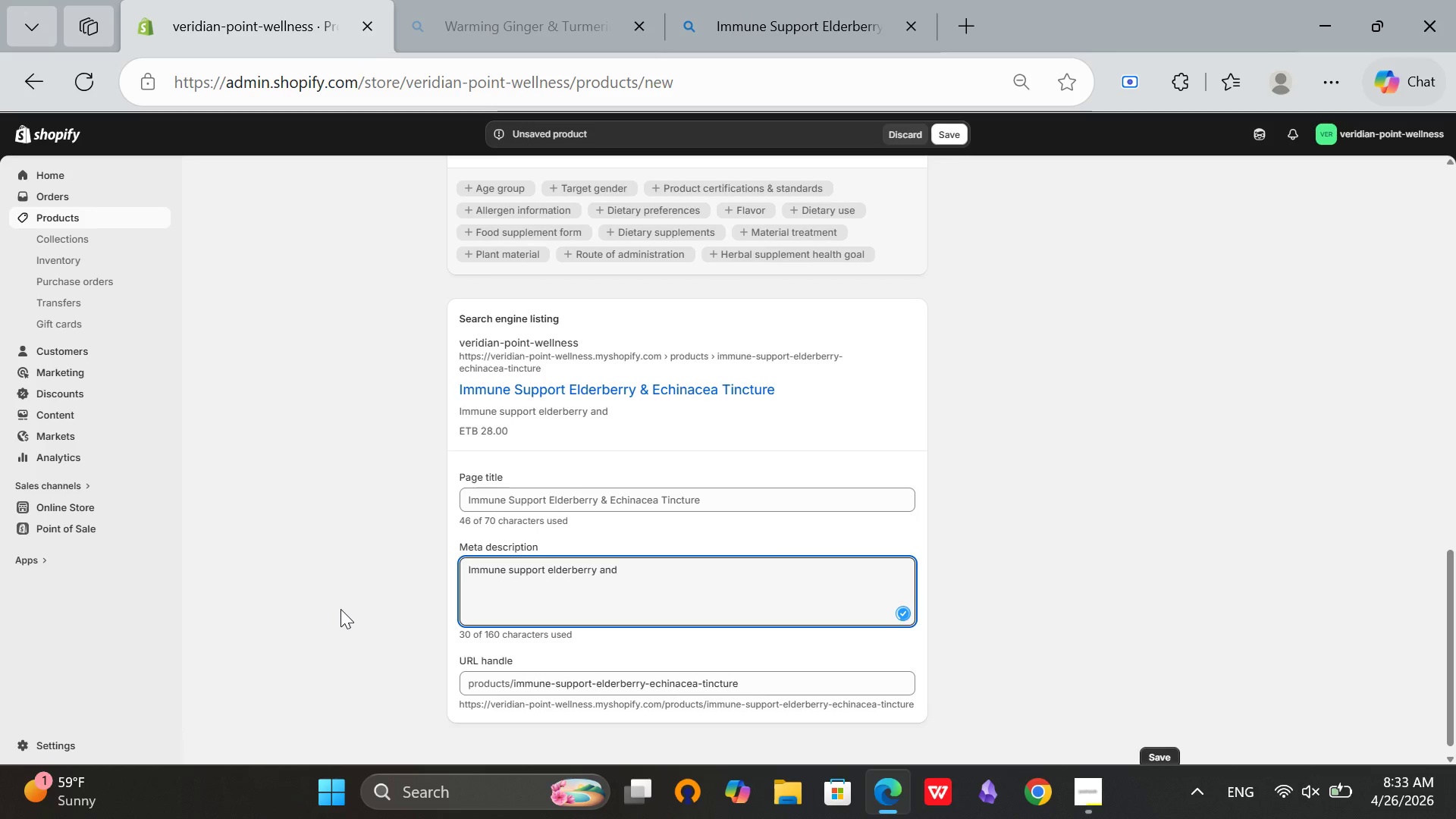 
type(schina)
key(Backspace)
key(Backspace)
key(Backspace)
key(Backspace)
key(Backspace)
type(echina)
key(Backspace)
key(Backspace)
key(Backspace)
key(Backspace)
key(Backspace)
key(Backspace)
key(Backspace)
type(each)
key(Backspace)
key(Backspace)
key(Backspace)
type(chinacea tinc)
 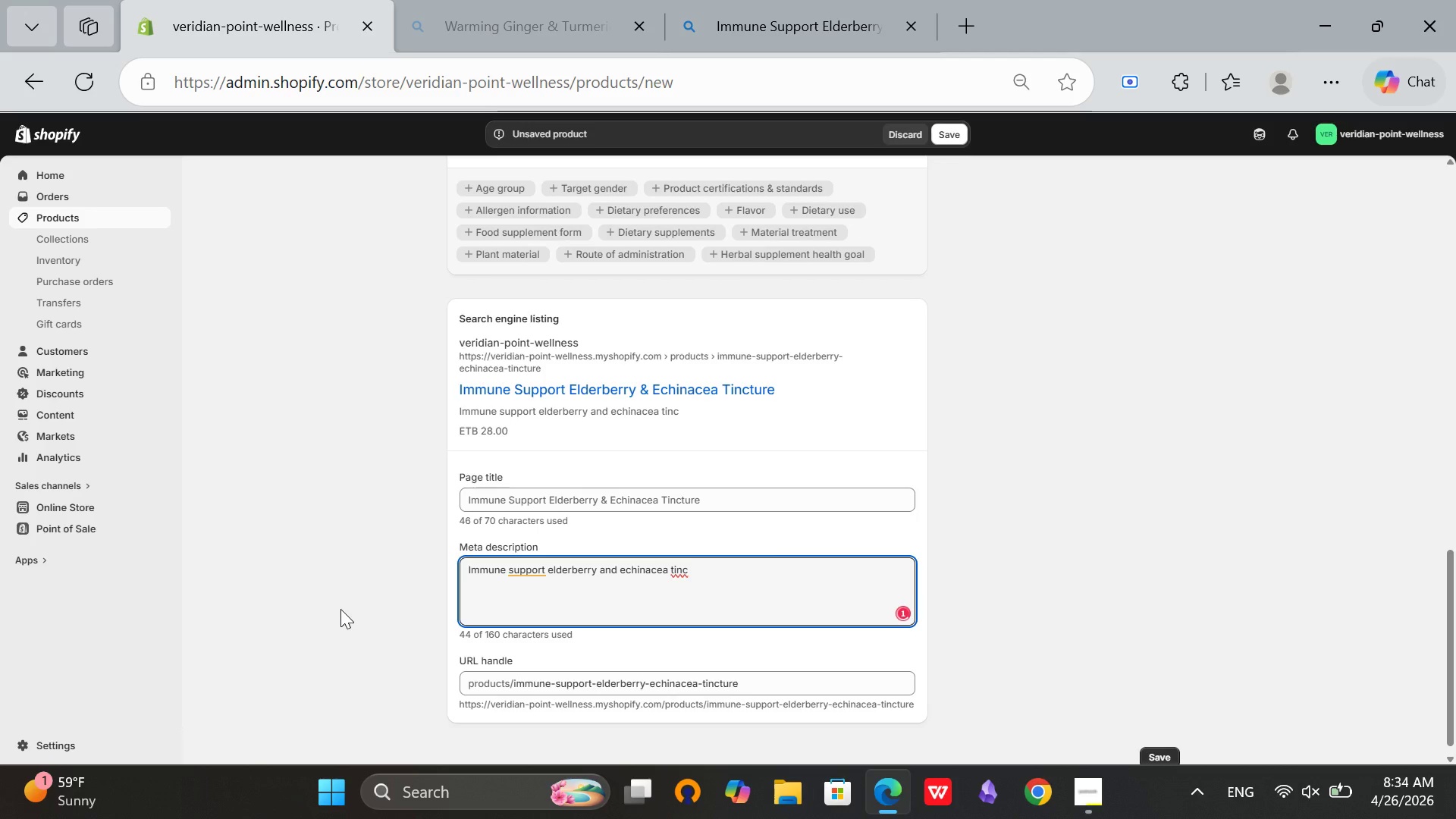 
type(ture for seasonal wellness. Alcohol-free liquid extract. Natural TCM formula for immune system health.)
 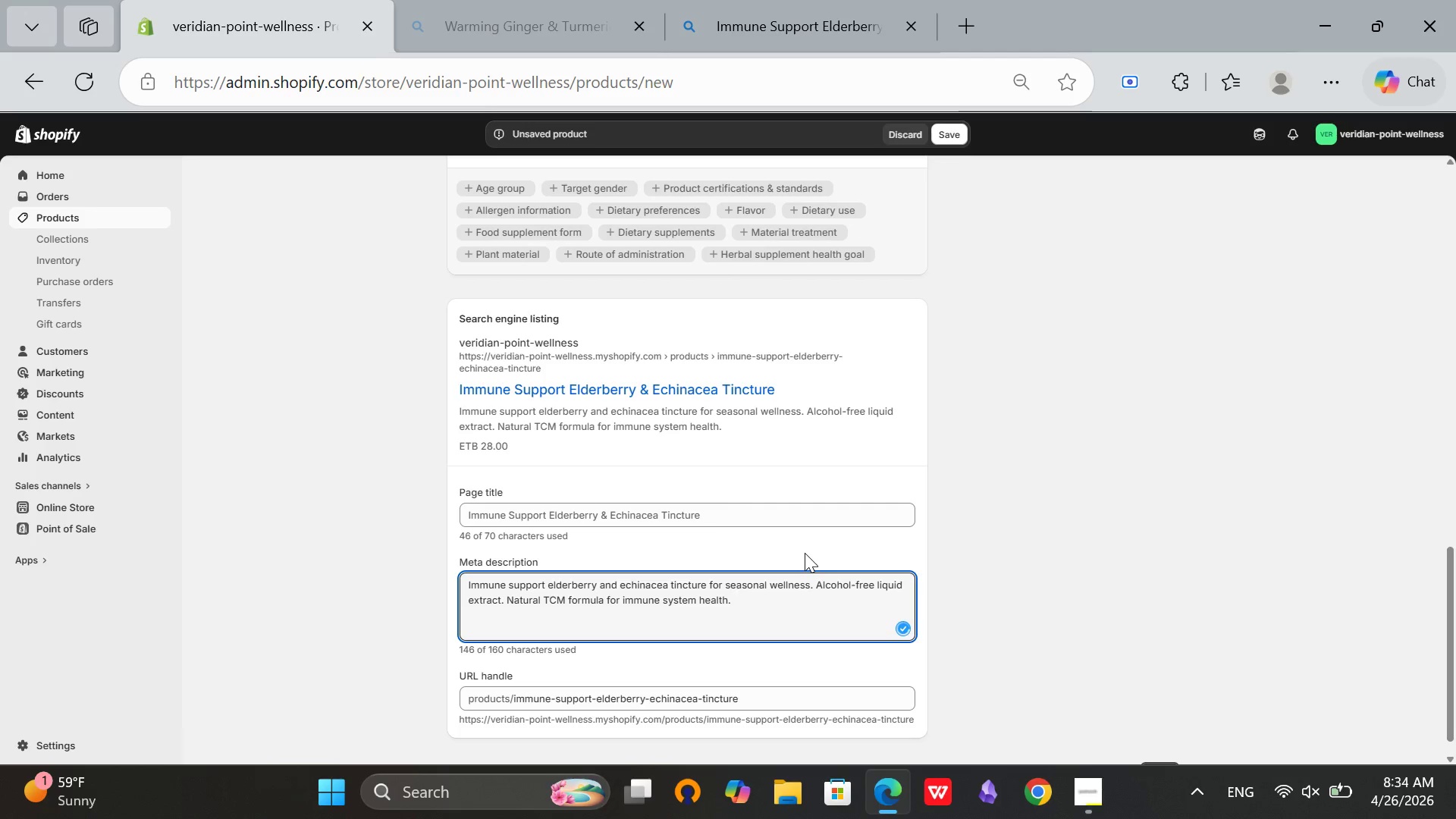 
left_click([794, 522])
 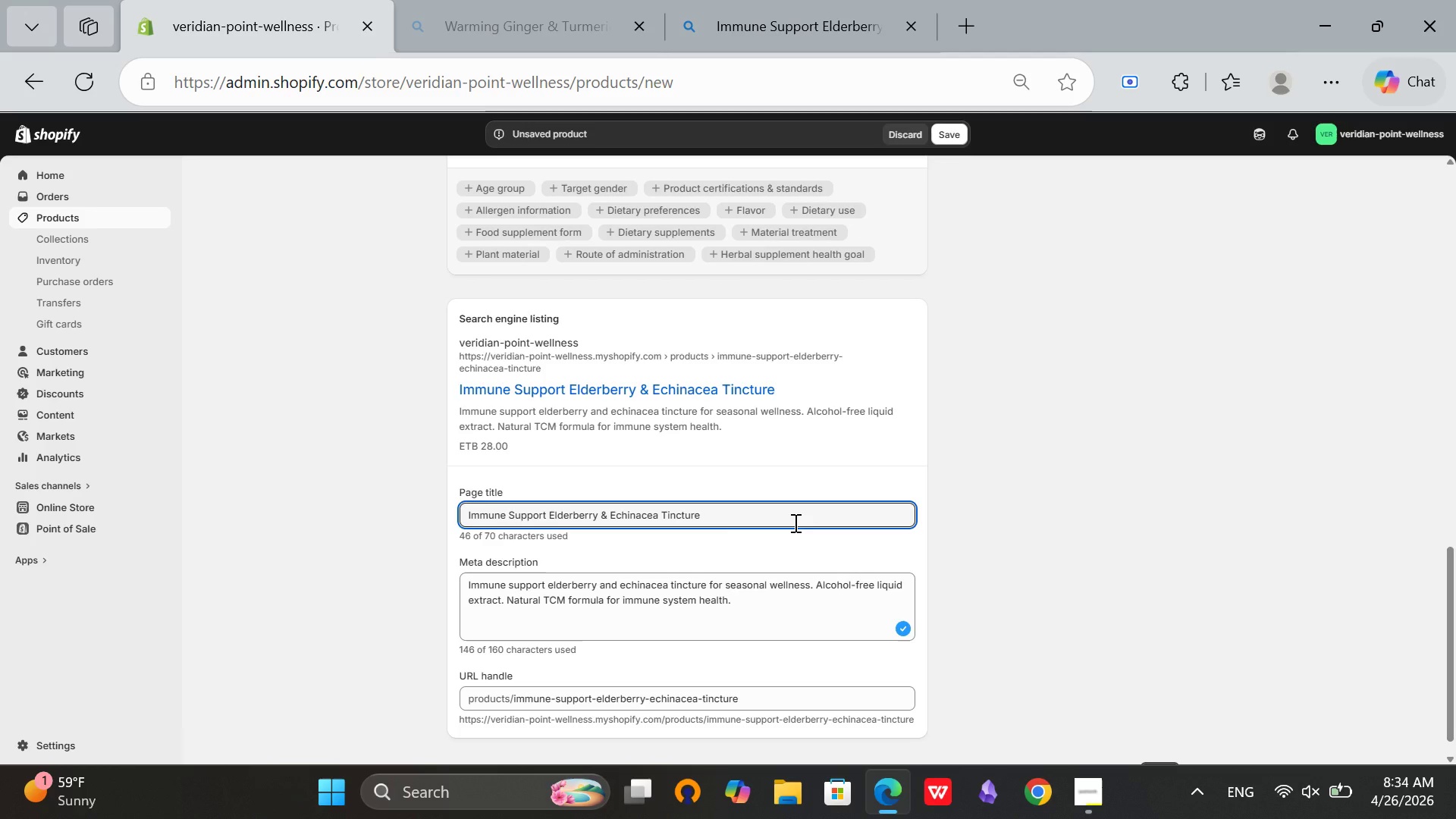 
key(Backspace)
 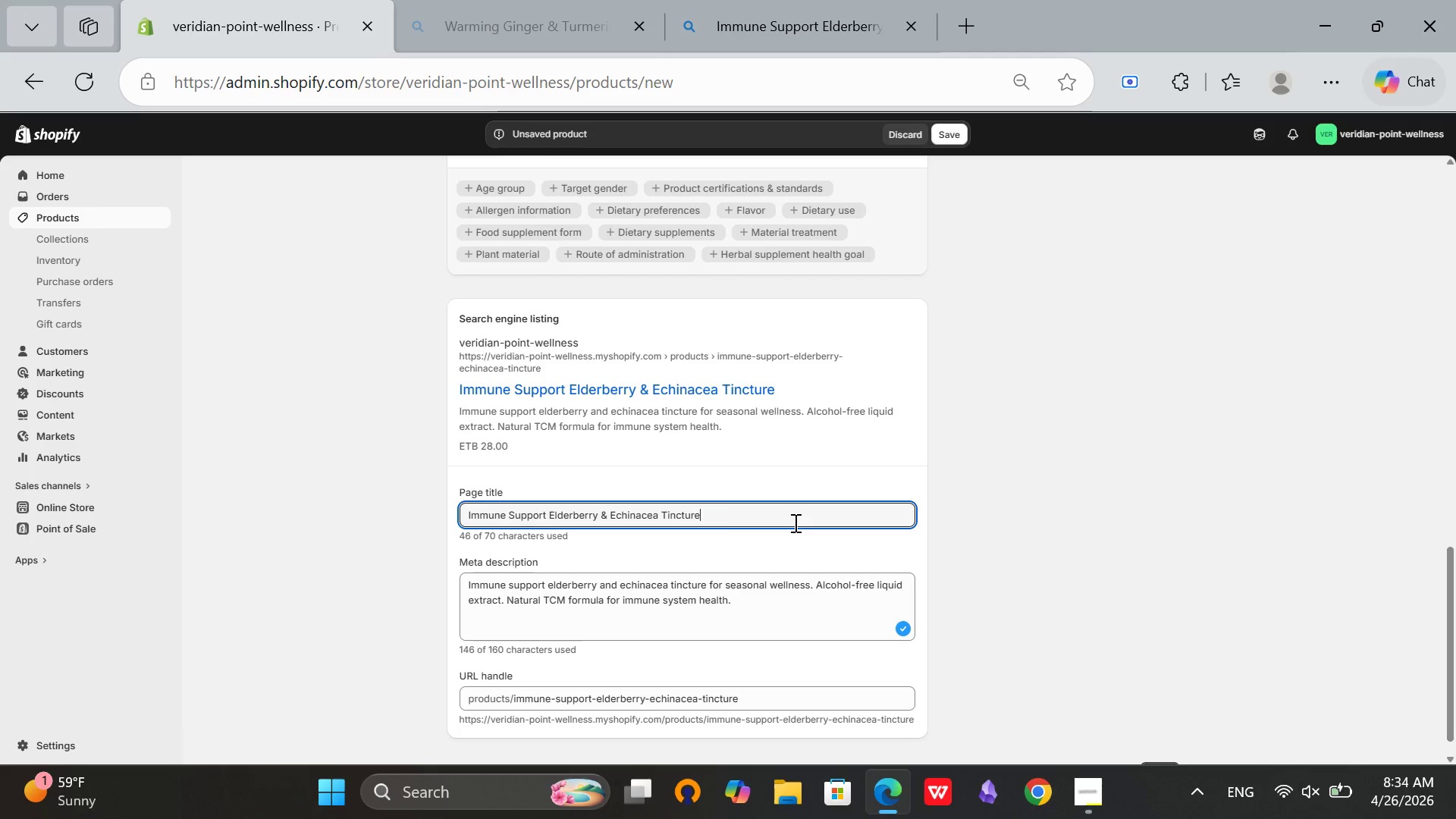 
key(E)
 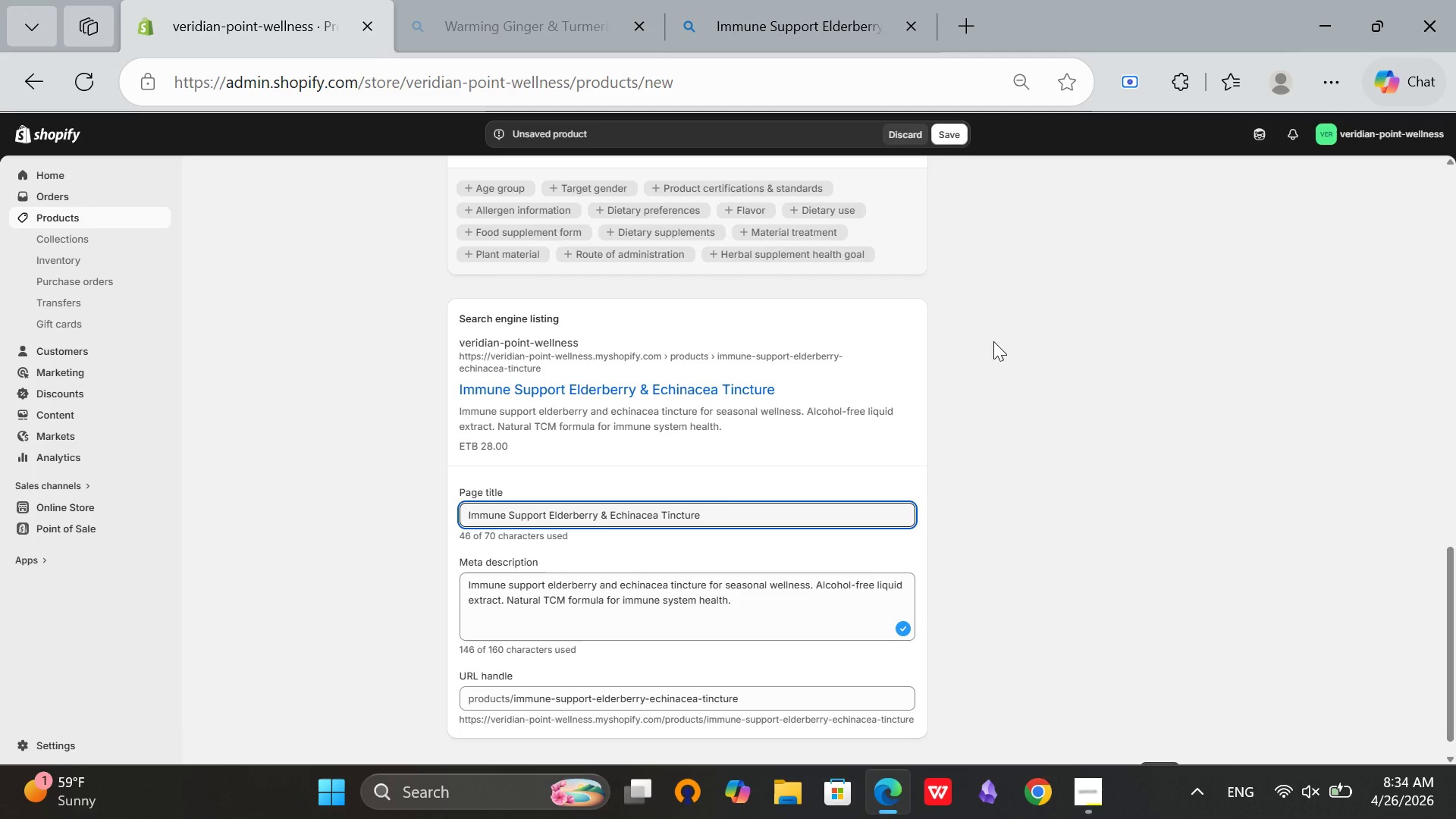 
left_click([999, 348])
 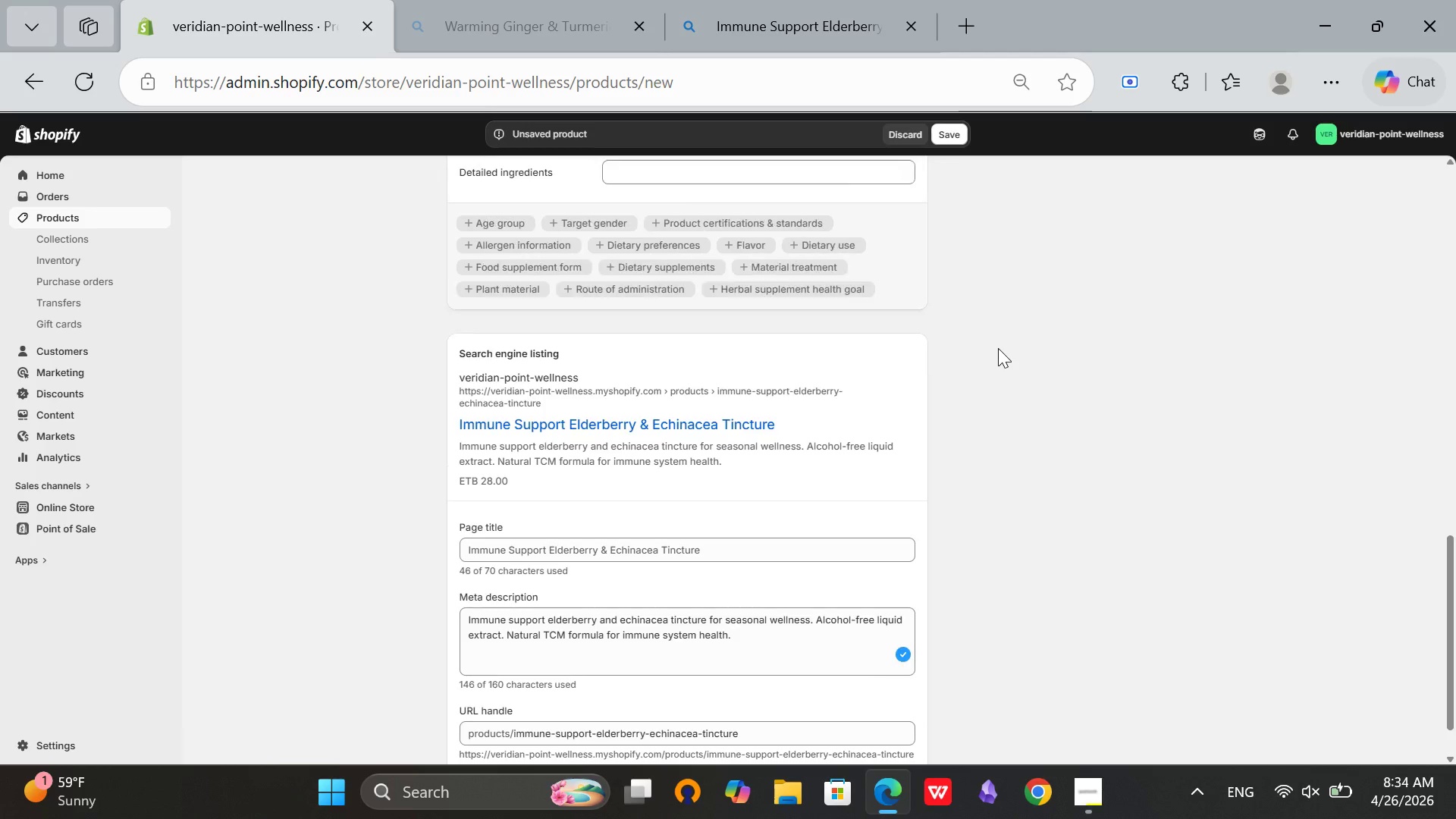 
scroll: coordinate [639, 508], scroll_direction: up, amount: 11.0
 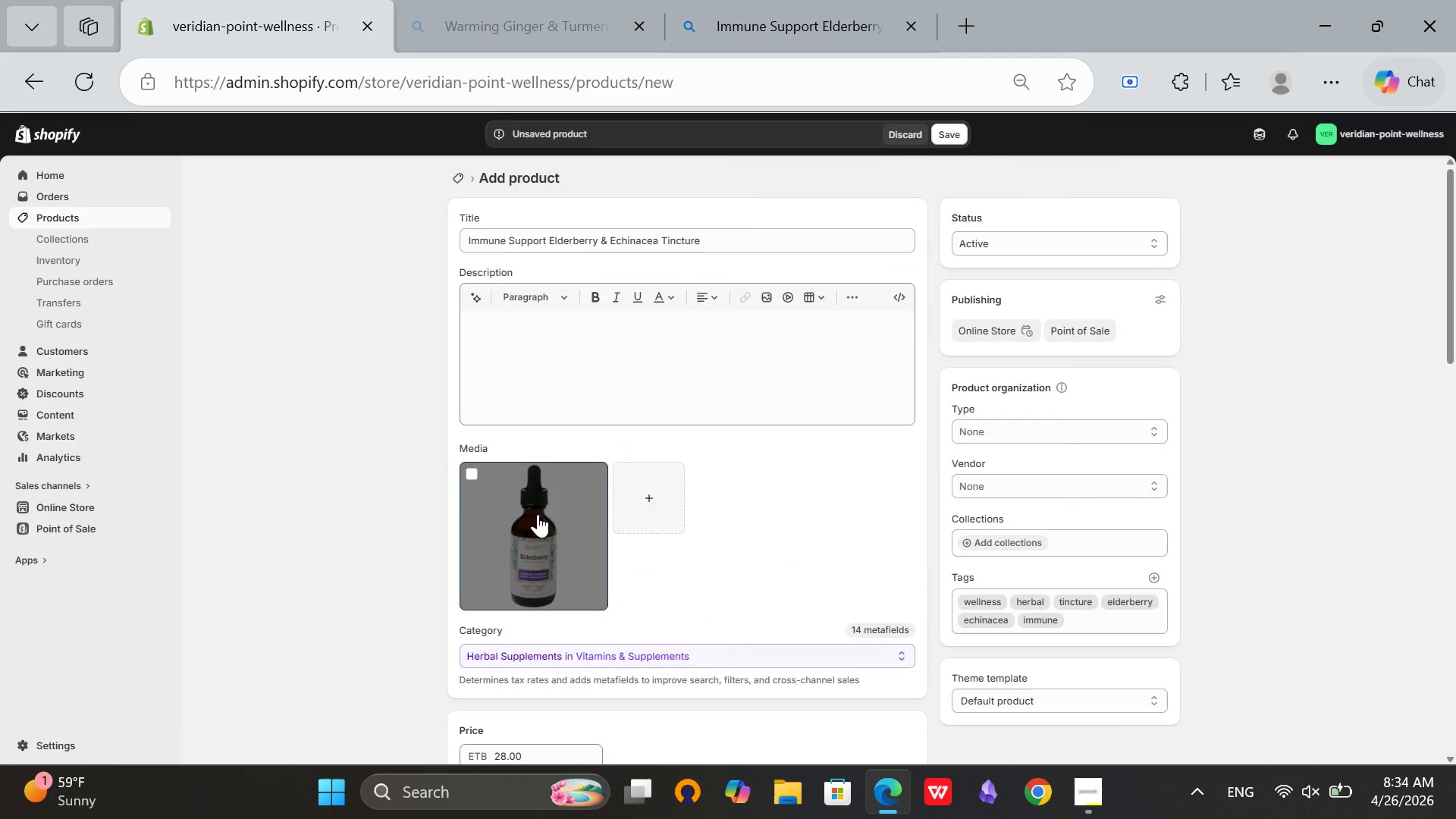 
left_click([538, 514])
 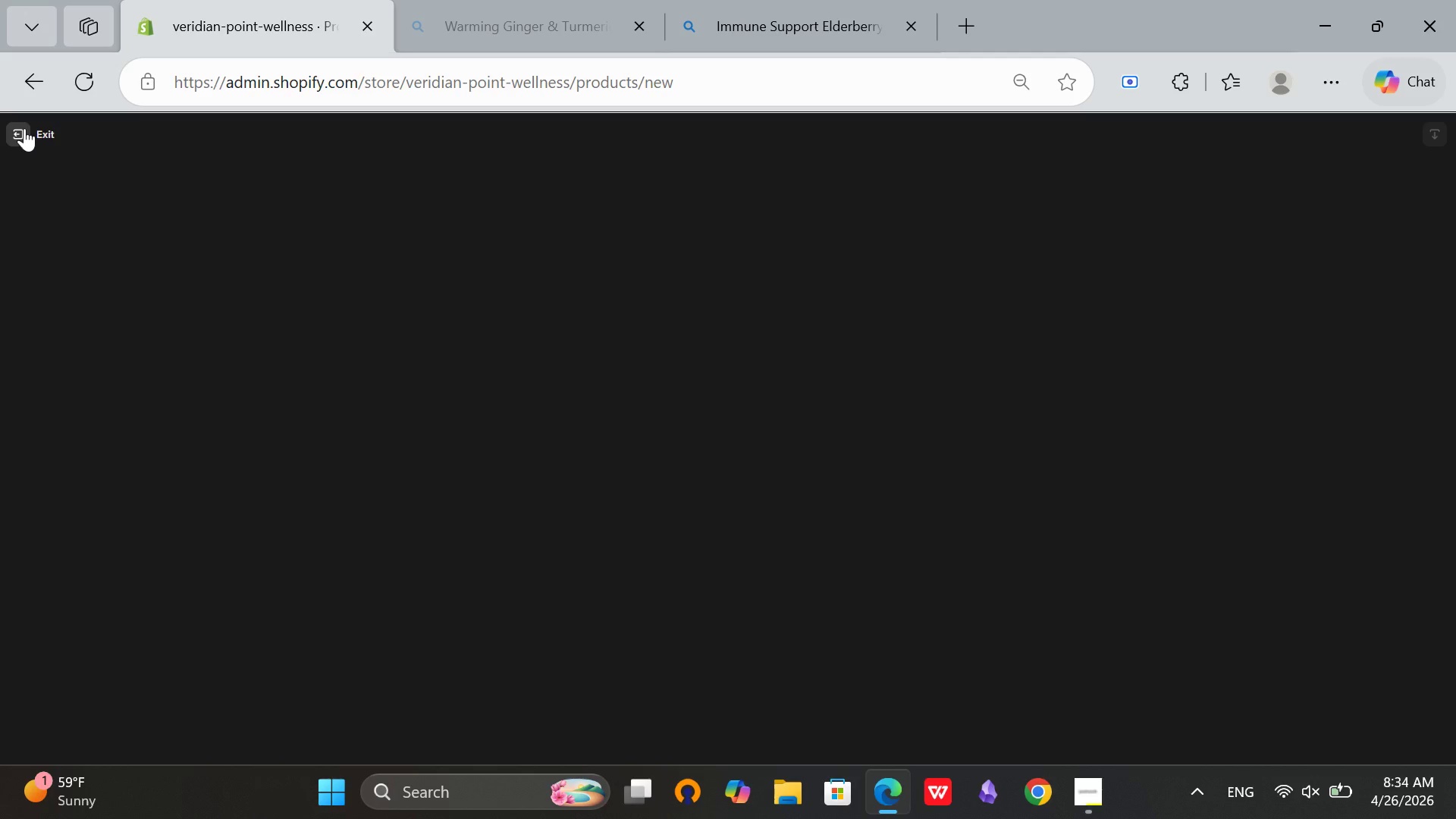 
wait(10.72)
 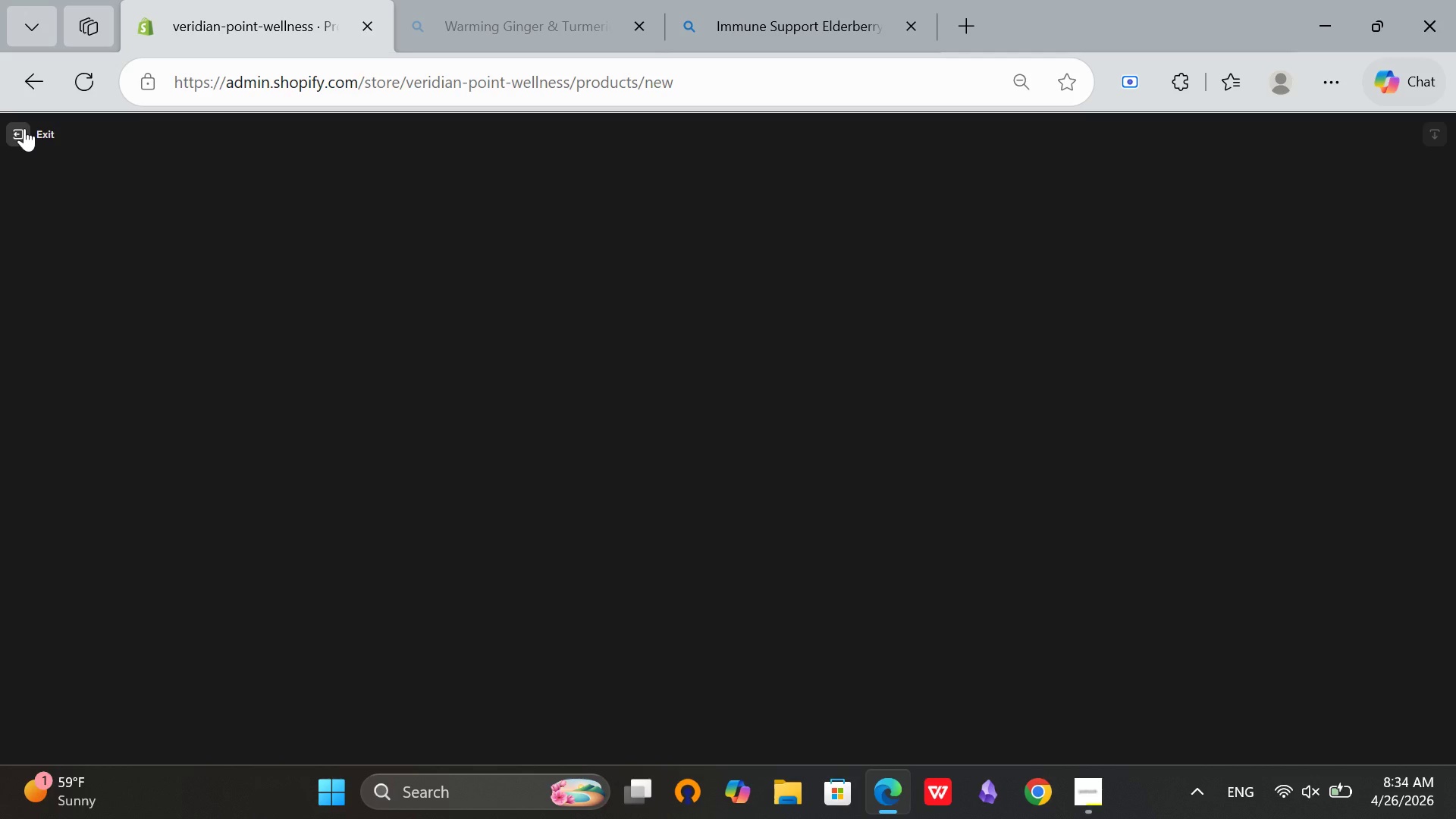 
left_click([1382, 337])
 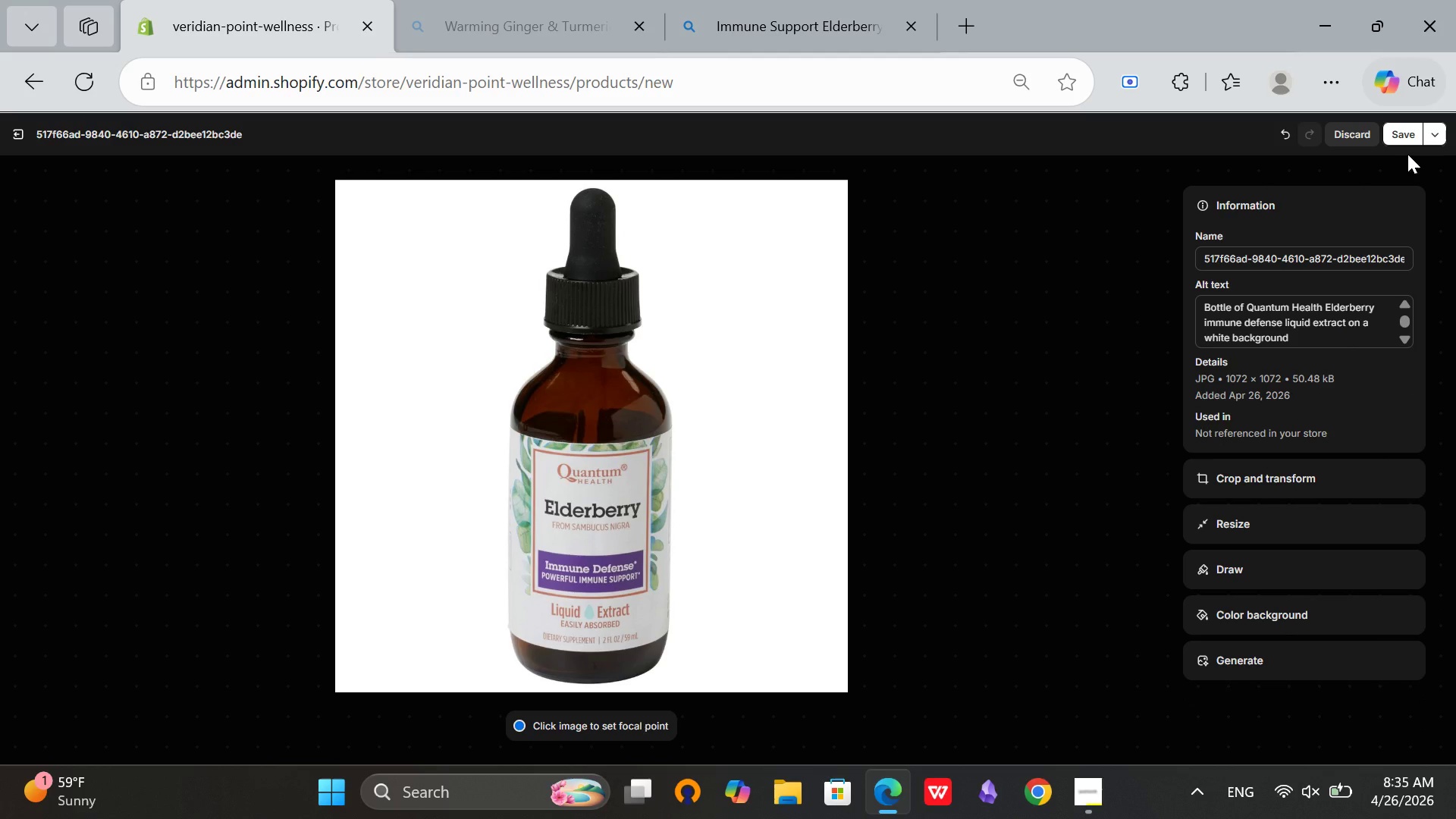 
left_click([1395, 129])
 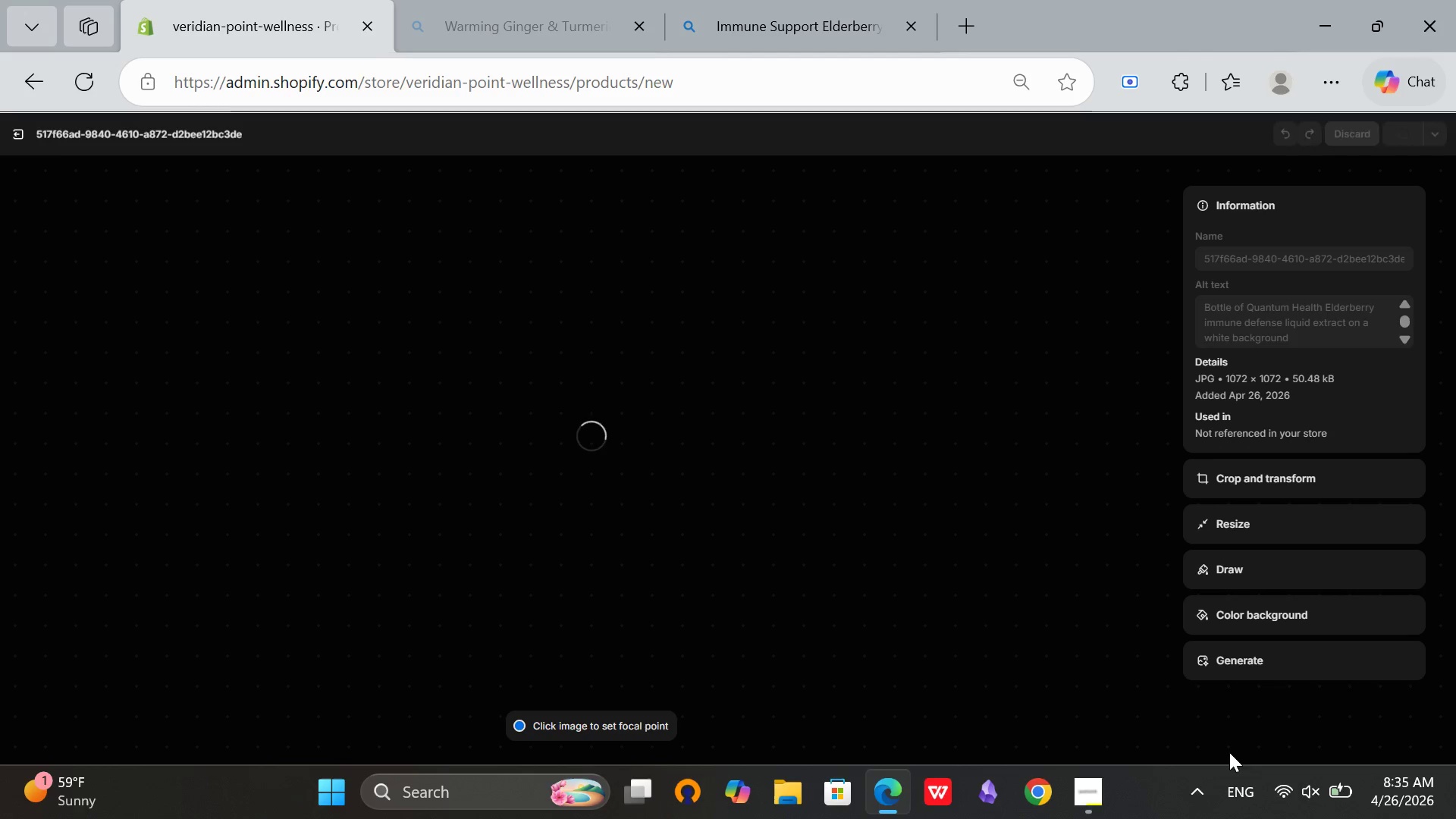 
left_click([1083, 785])